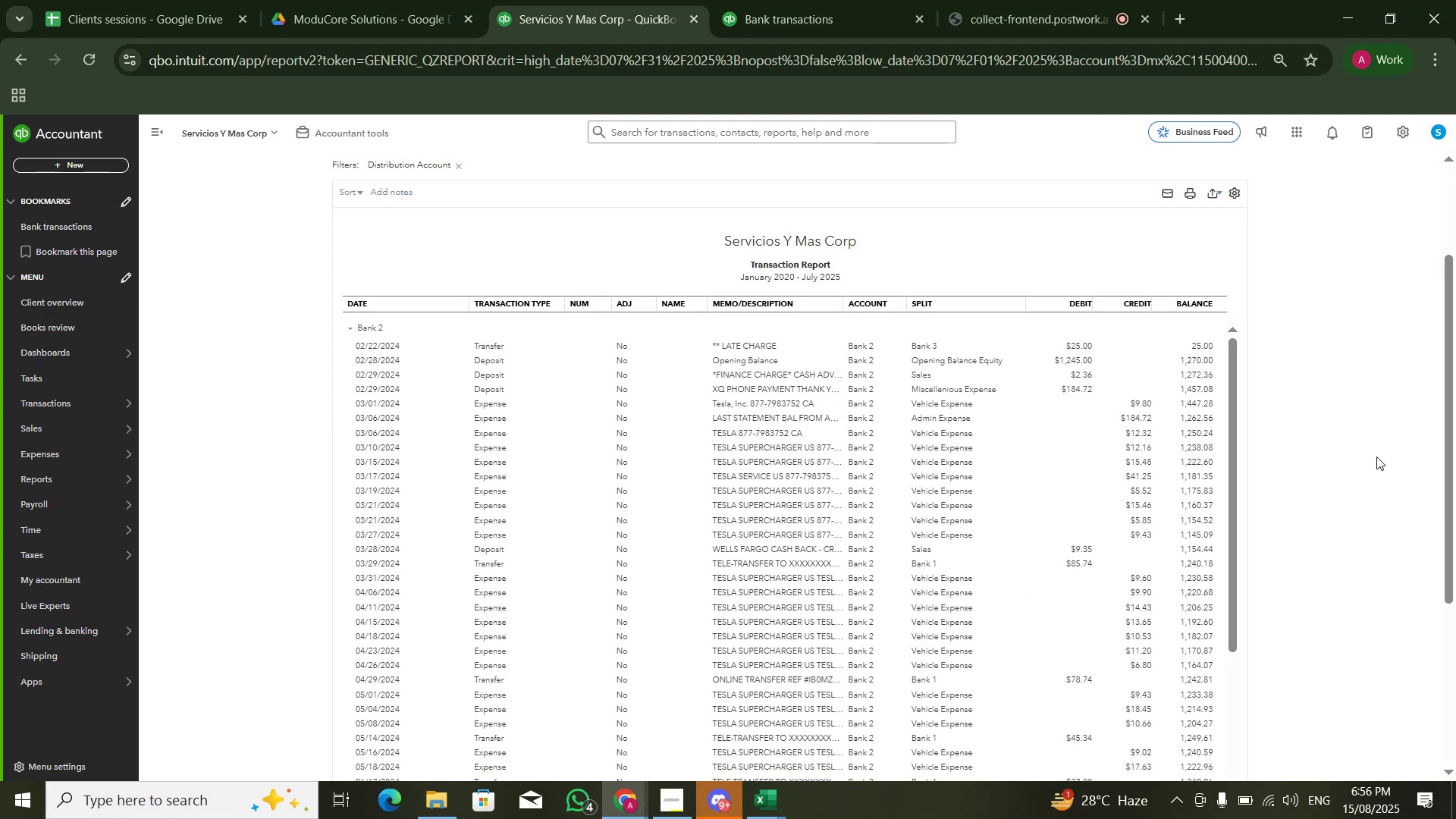 
wait(7.54)
 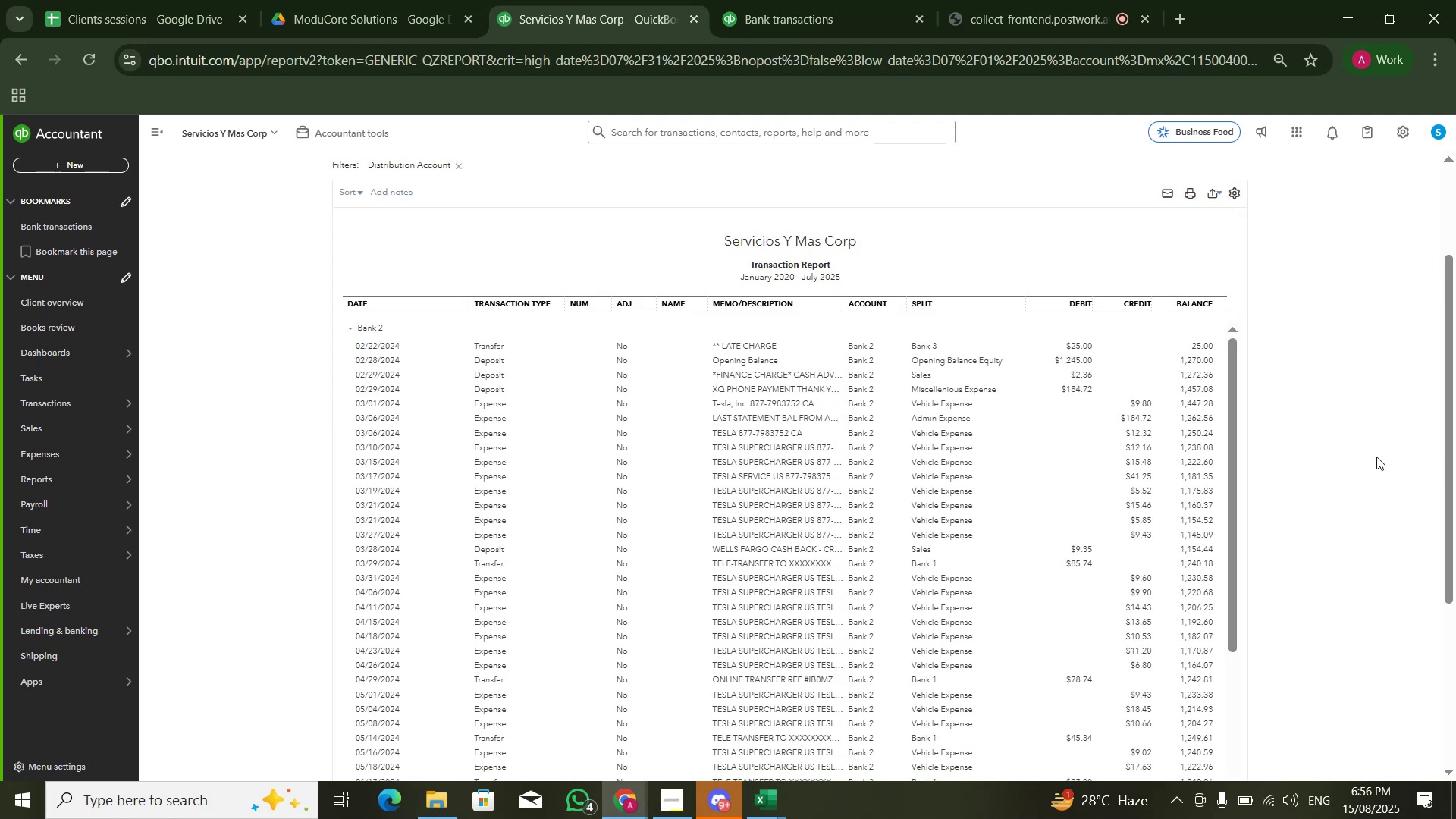 
left_click([765, 800])
 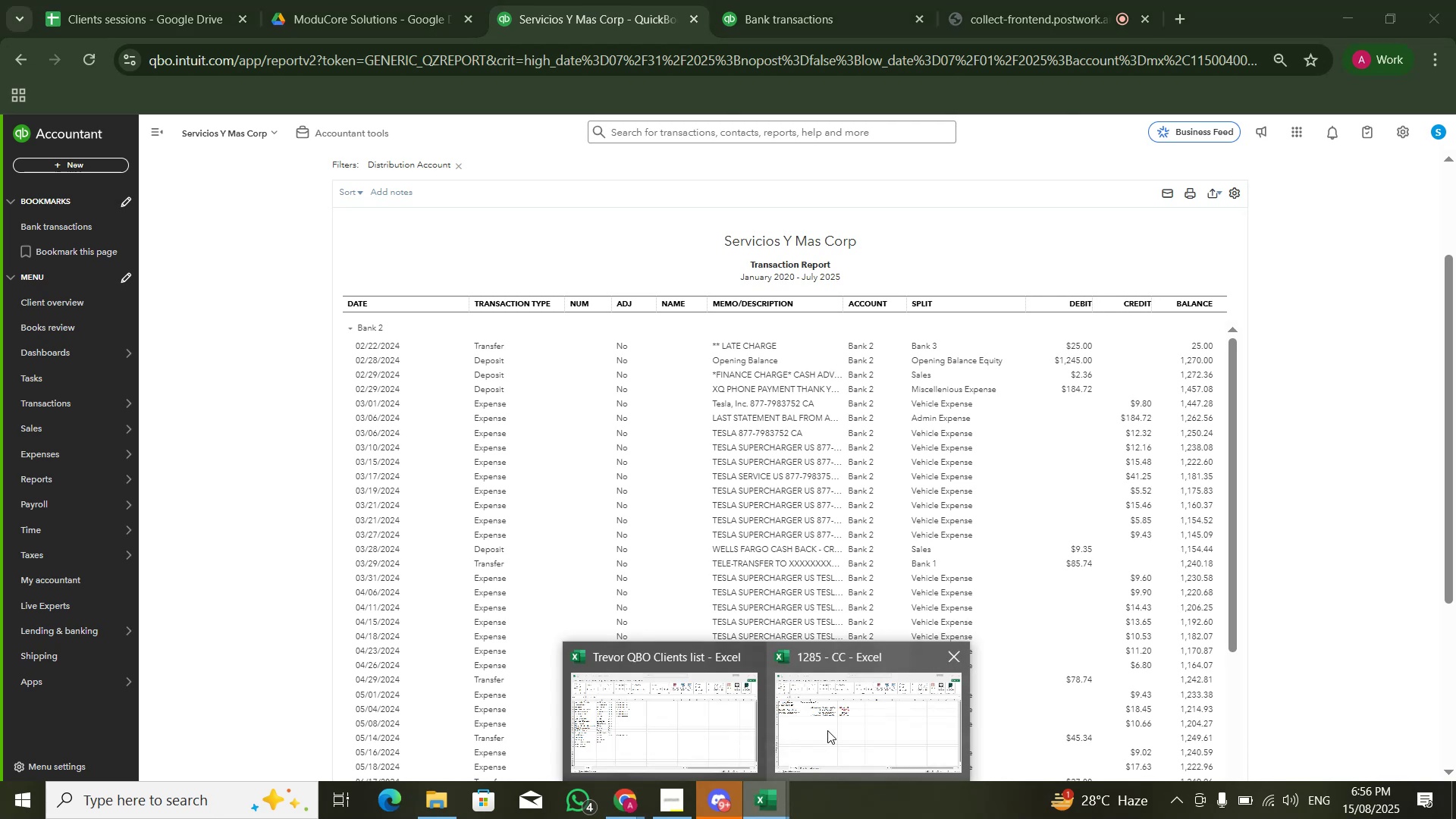 
double_click([827, 730])
 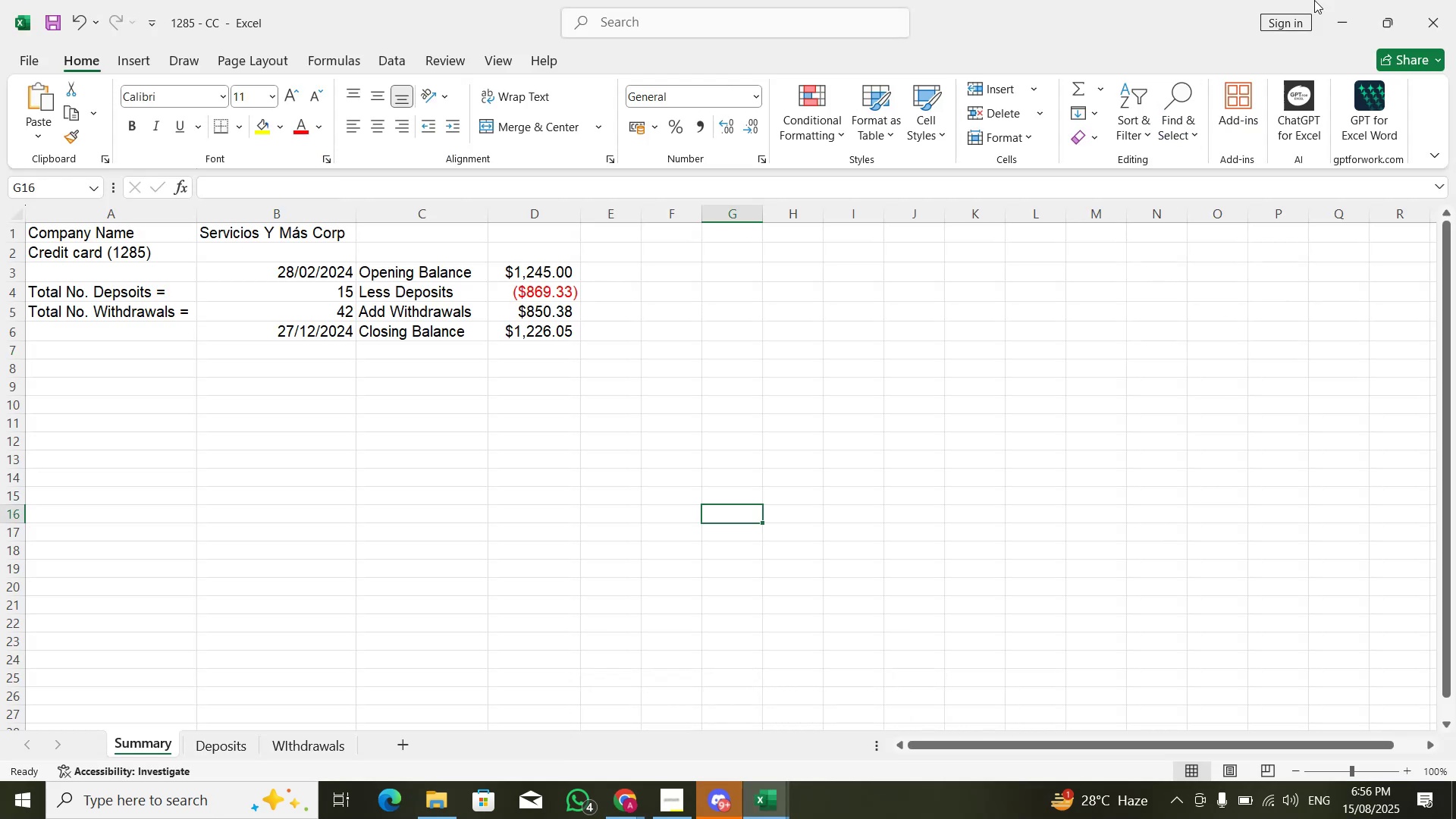 
left_click([1340, 19])
 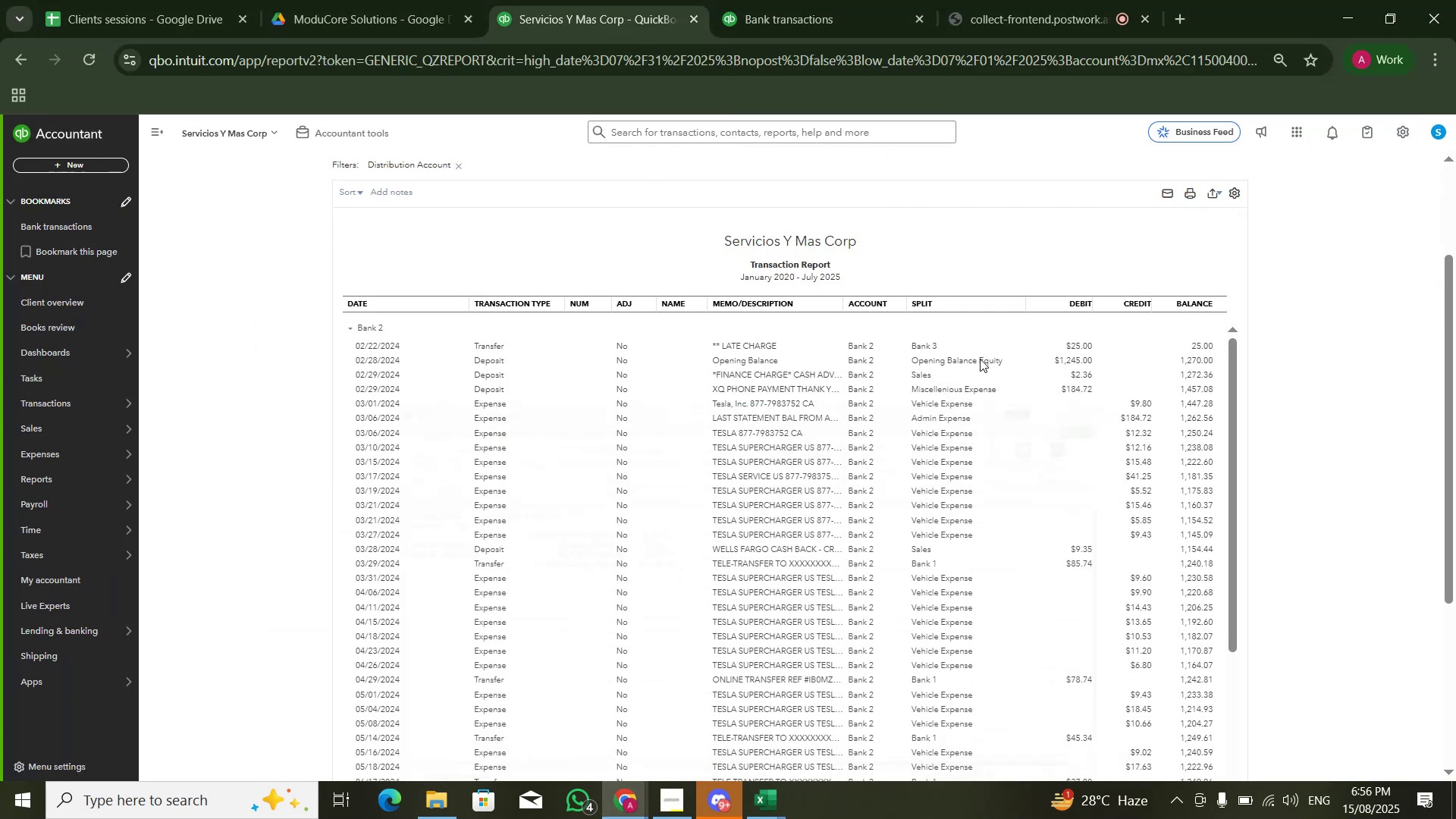 
scroll: coordinate [1073, 412], scroll_direction: down, amount: 6.0
 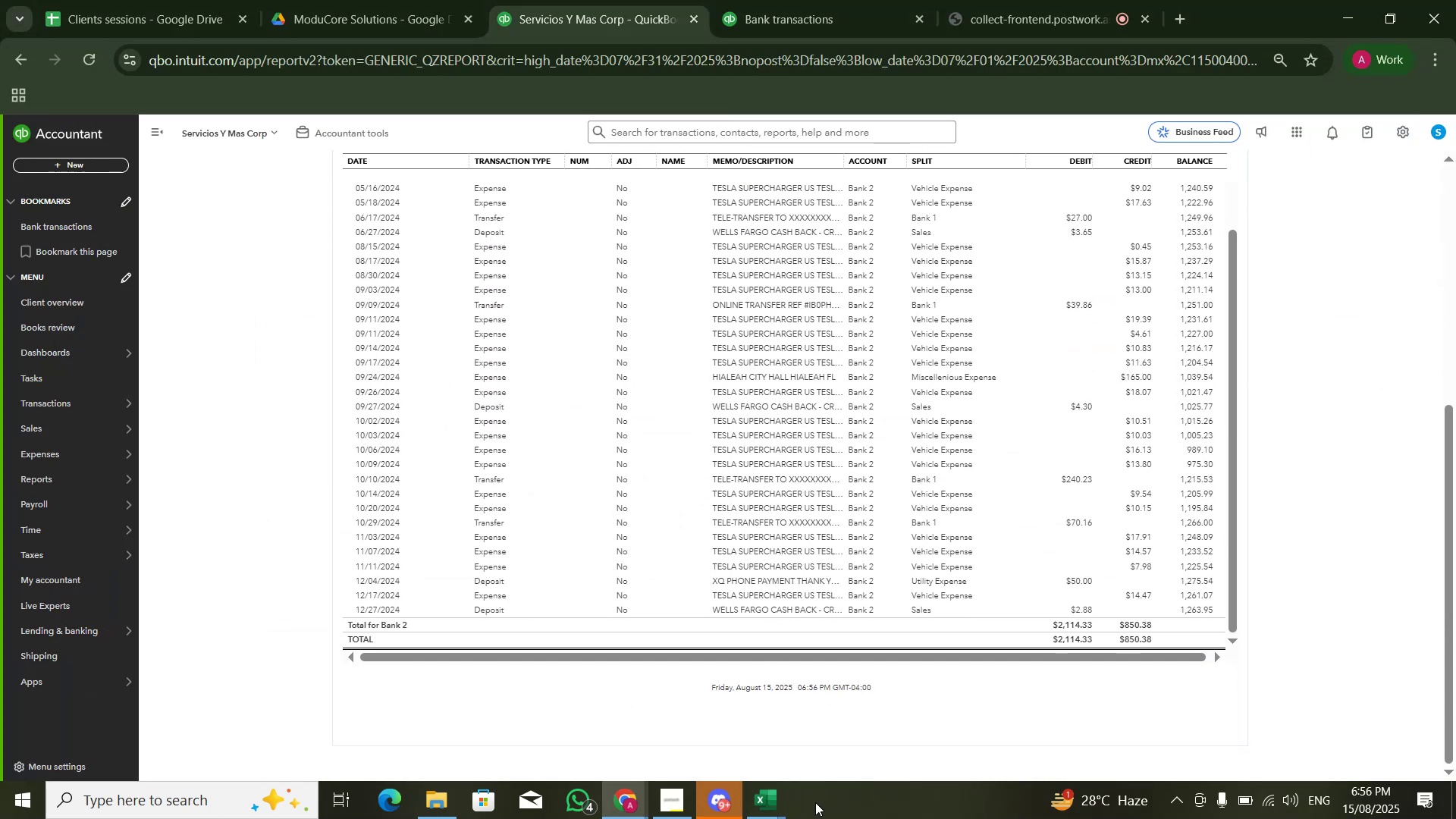 
left_click([781, 809])
 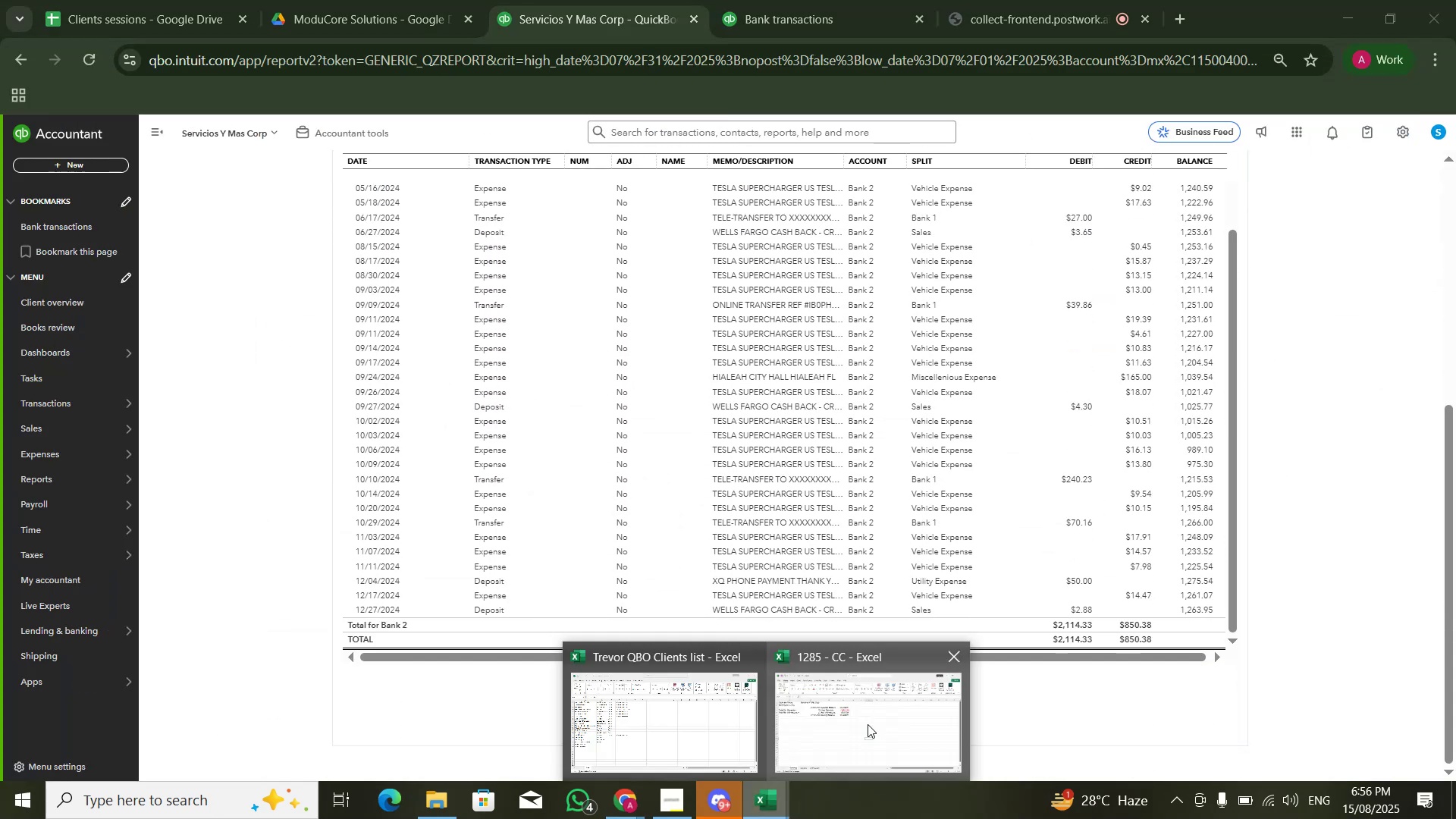 
double_click([868, 725])
 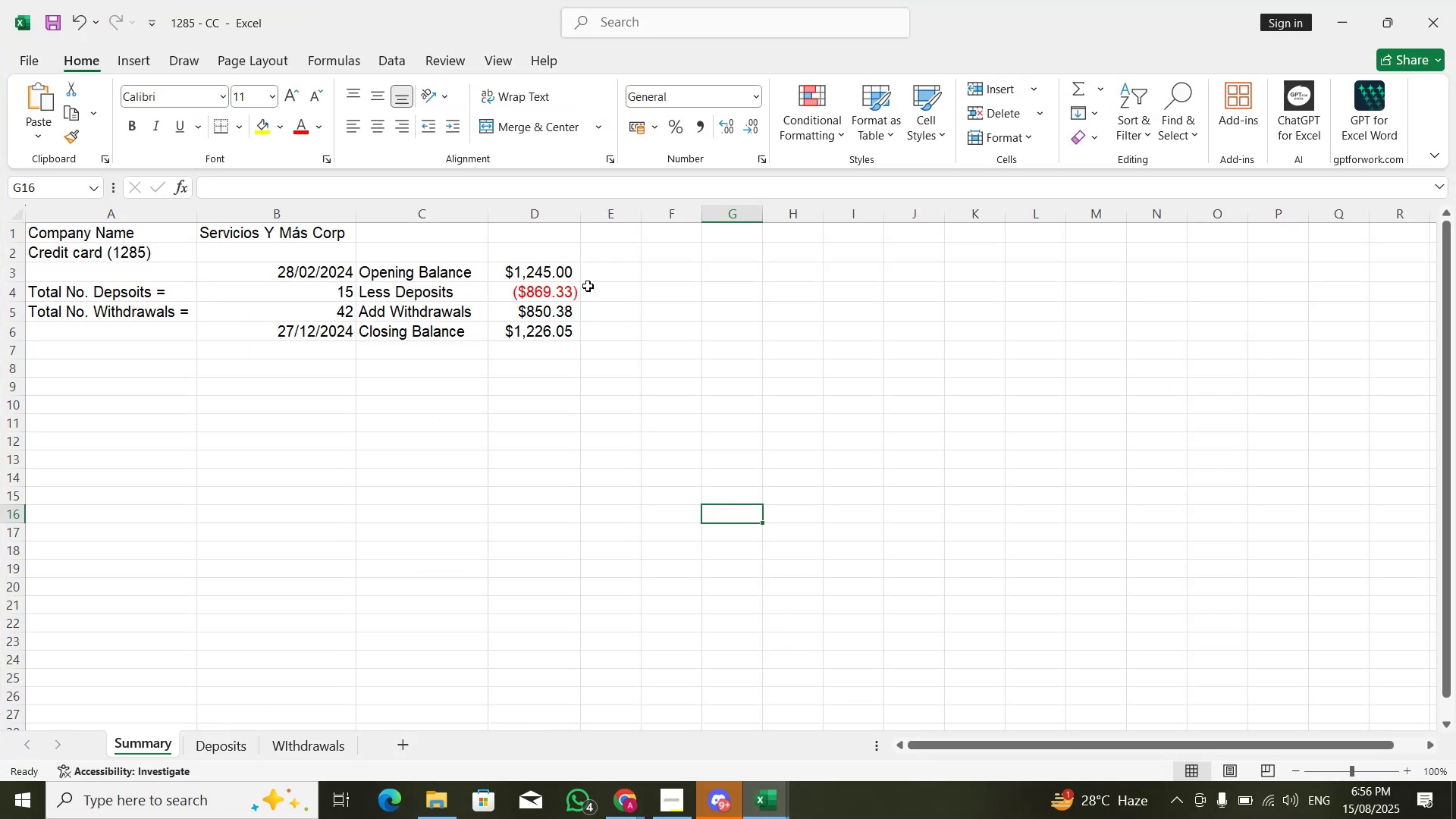 
left_click_drag(start_coordinate=[563, 271], to_coordinate=[563, 287])
 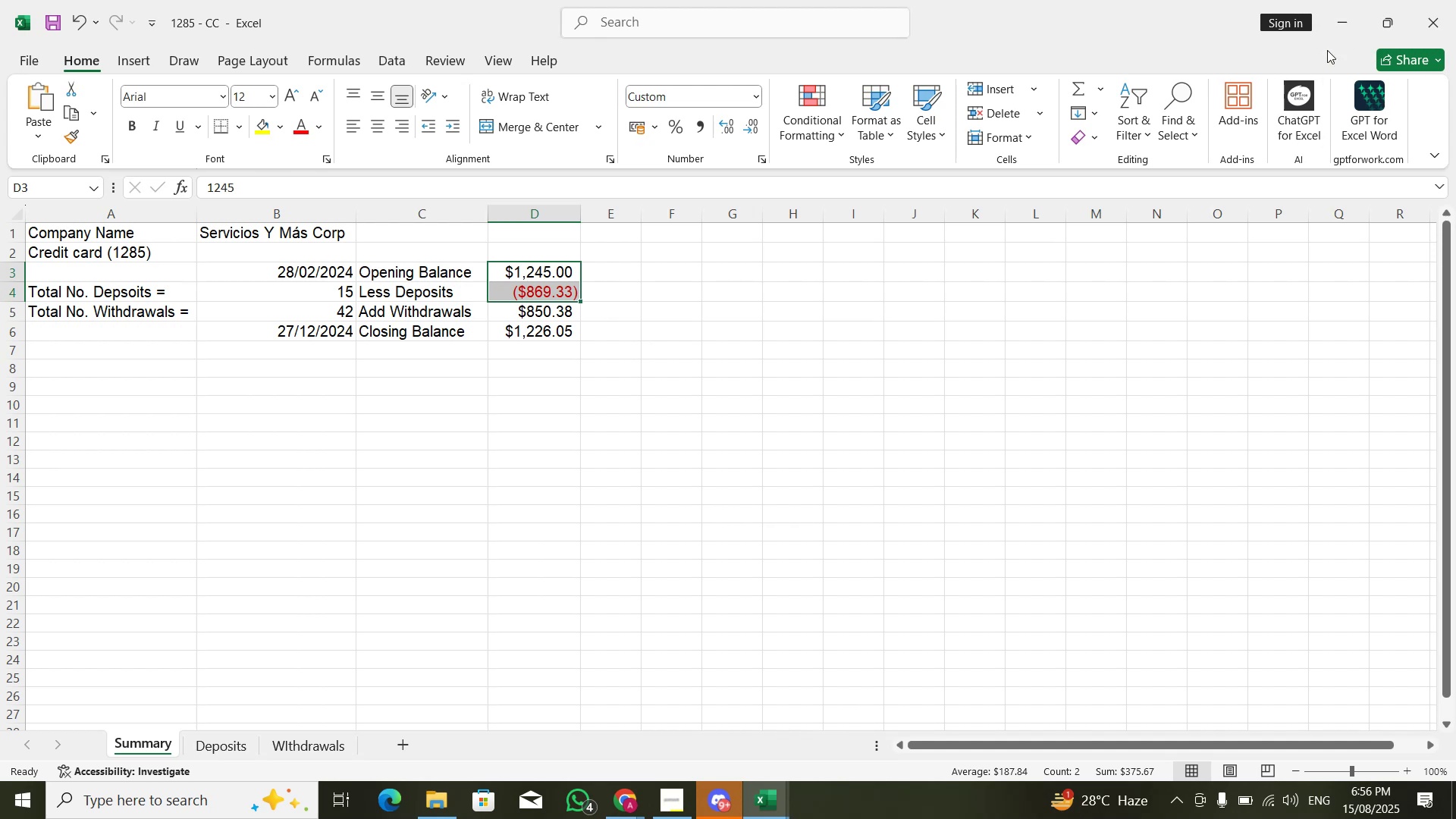 
left_click([1331, 32])
 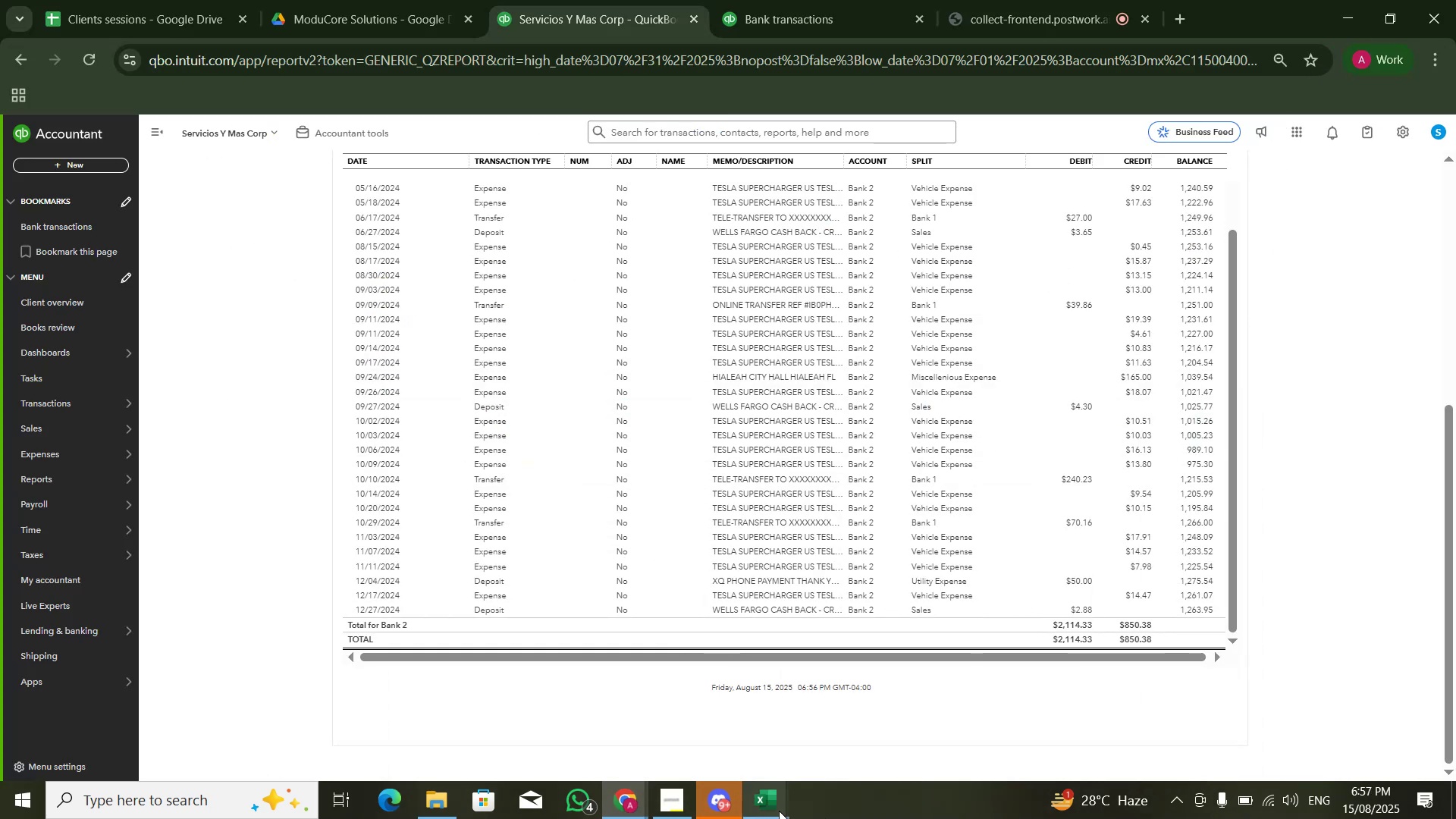 
double_click([819, 734])
 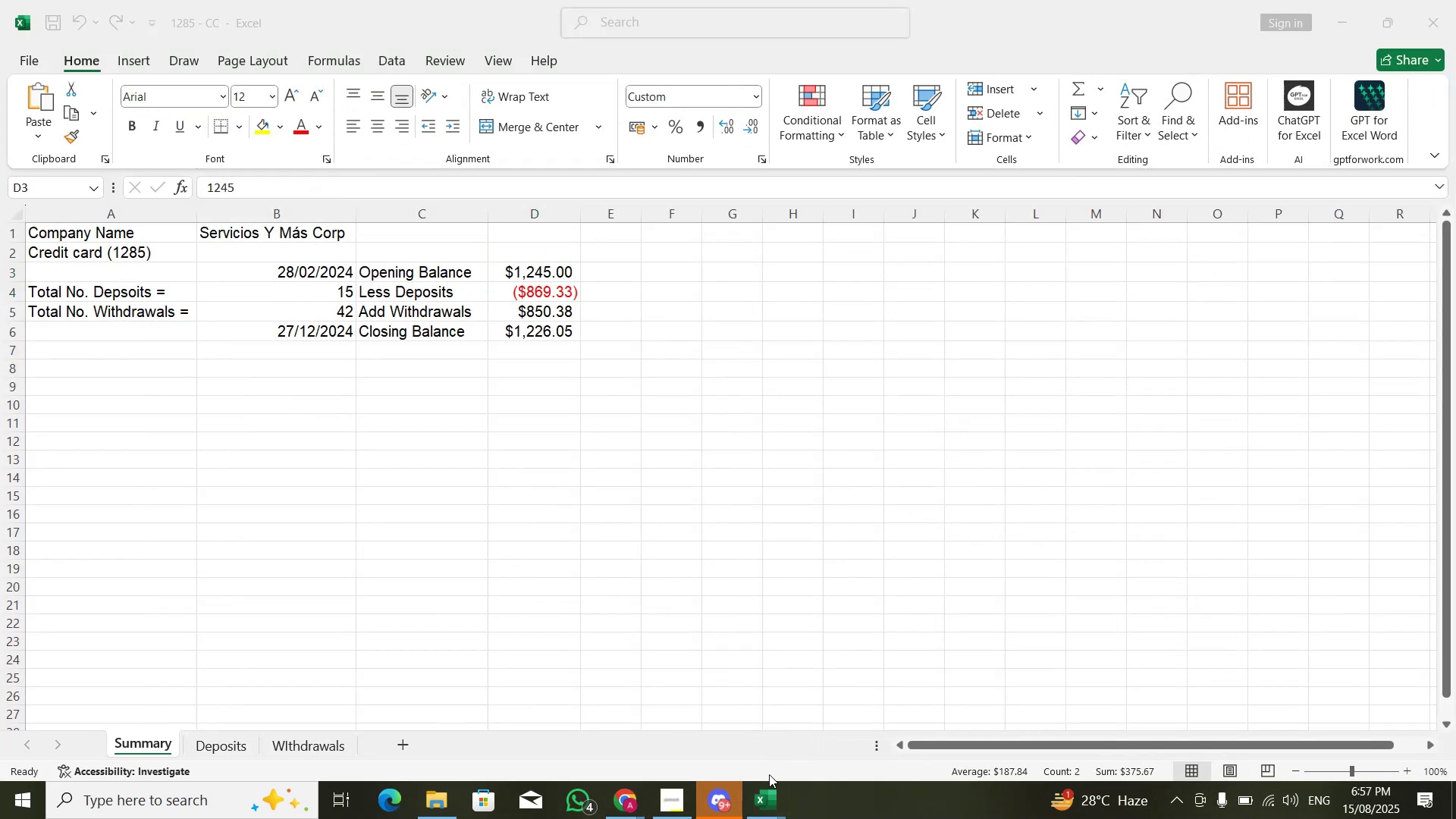 
triple_click([701, 699])
 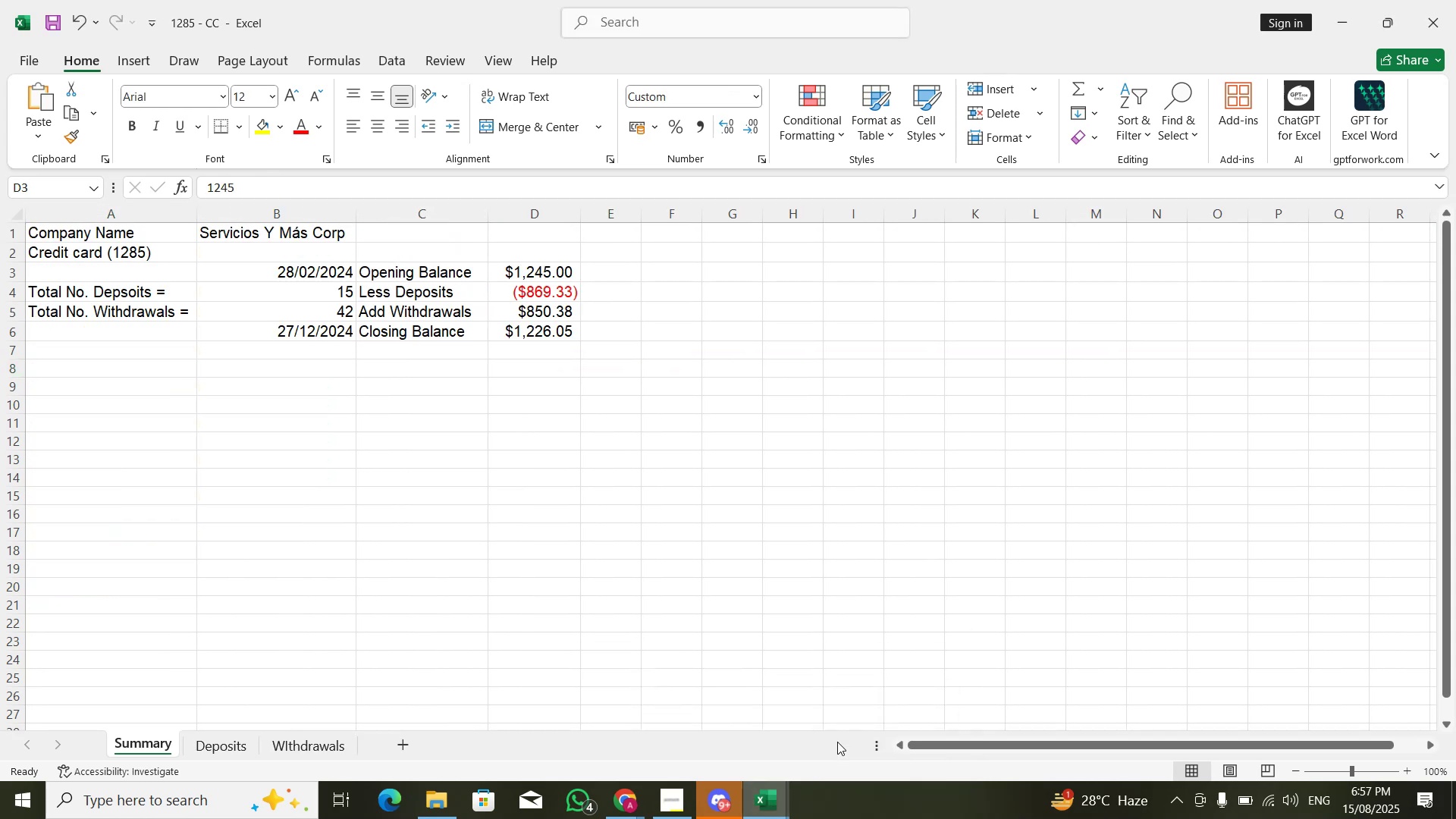 
key(Alt+Tab)
 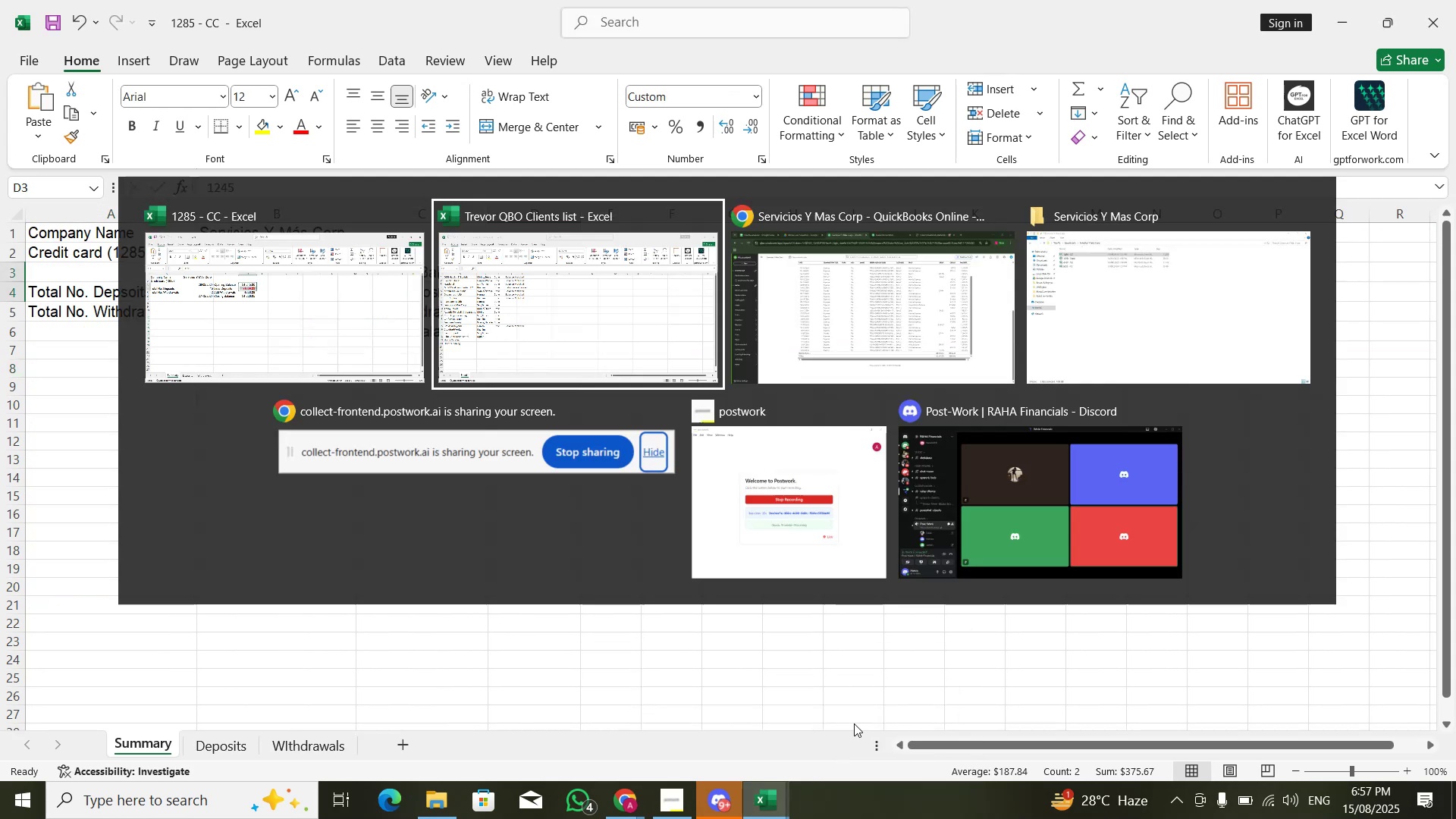 
key(Alt+Tab)
 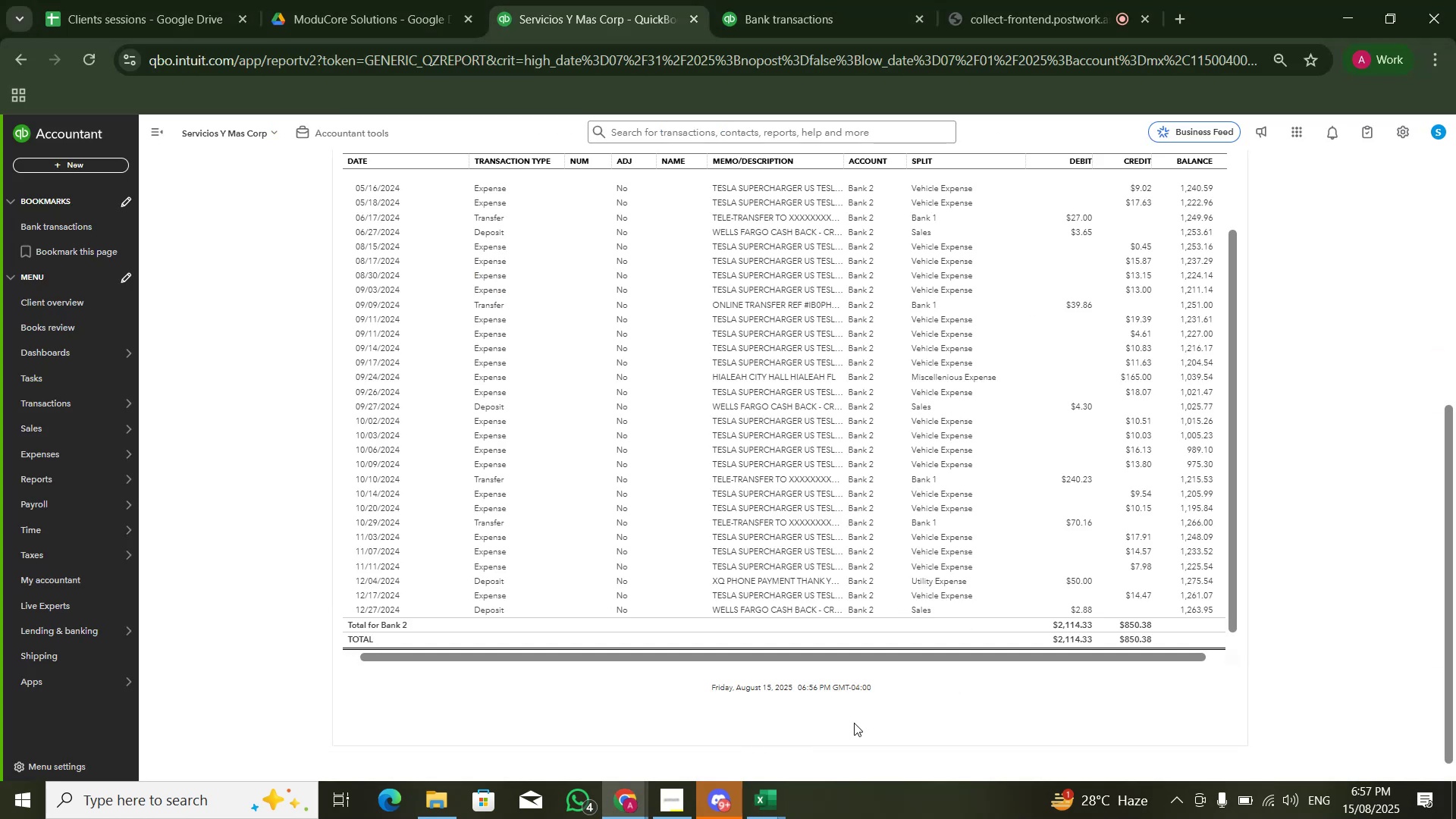 
key(Alt+Tab)
 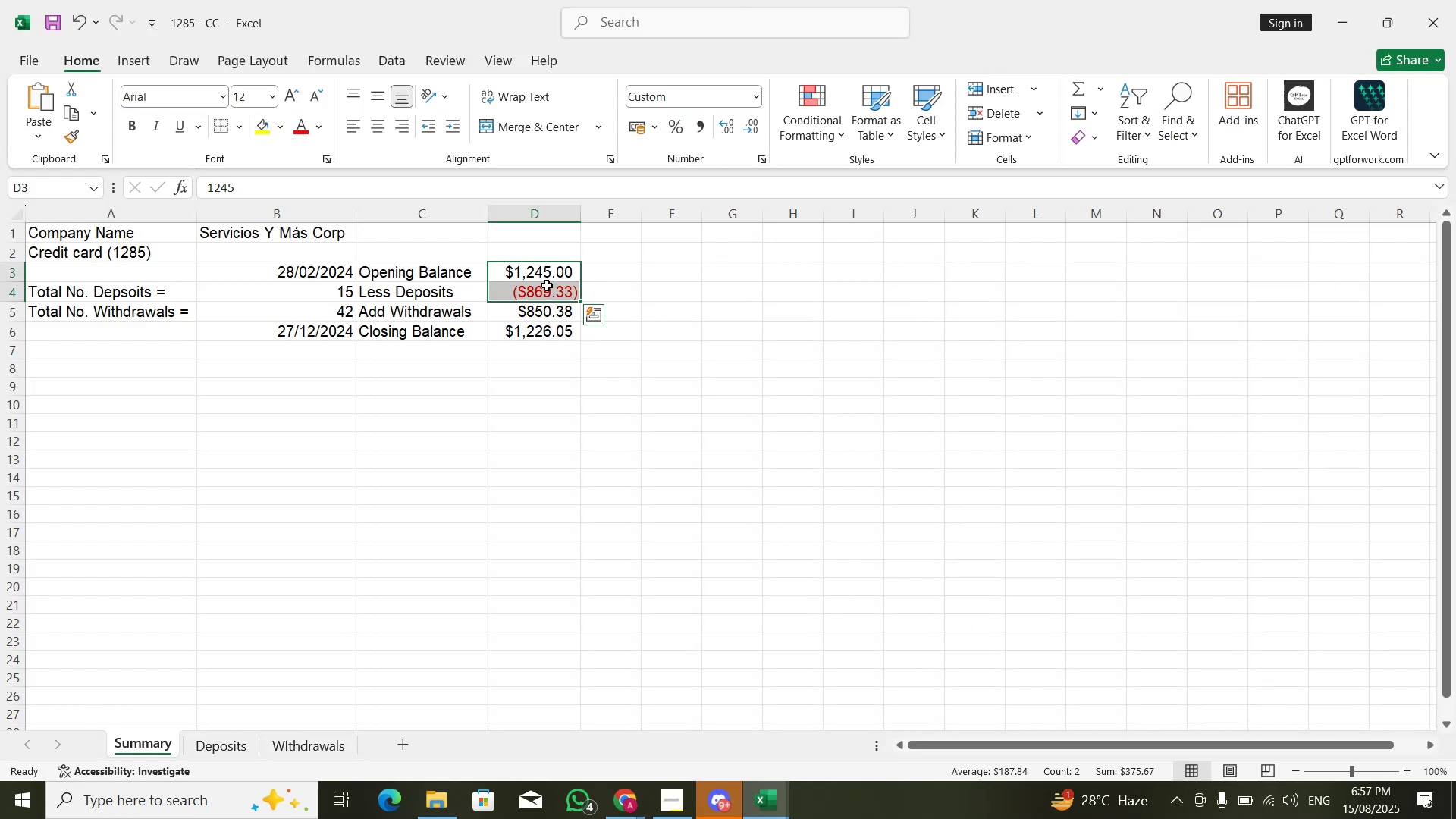 
left_click([551, 278])
 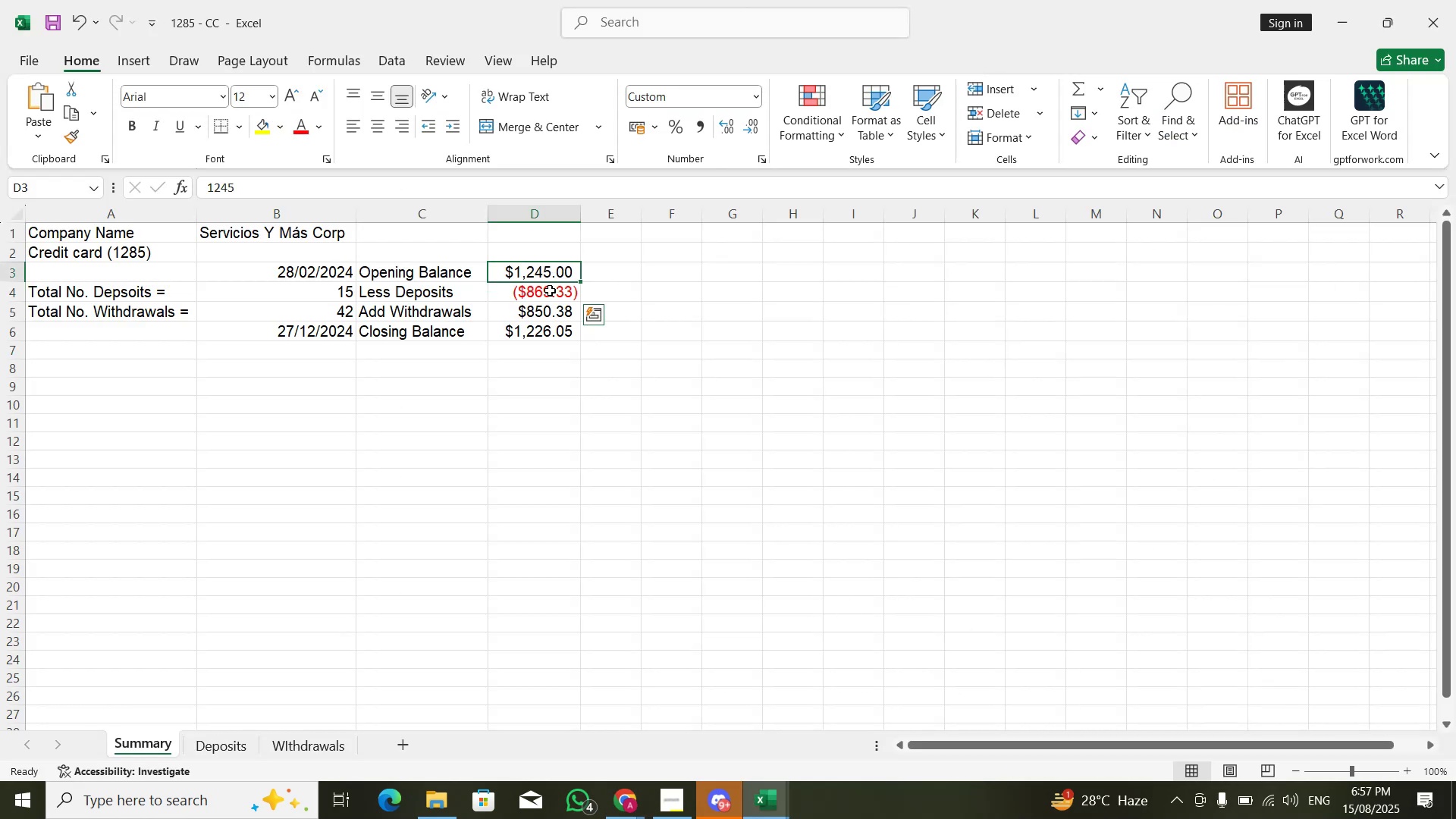 
hold_key(key=ControlLeft, duration=0.97)
left_click([544, 321])
 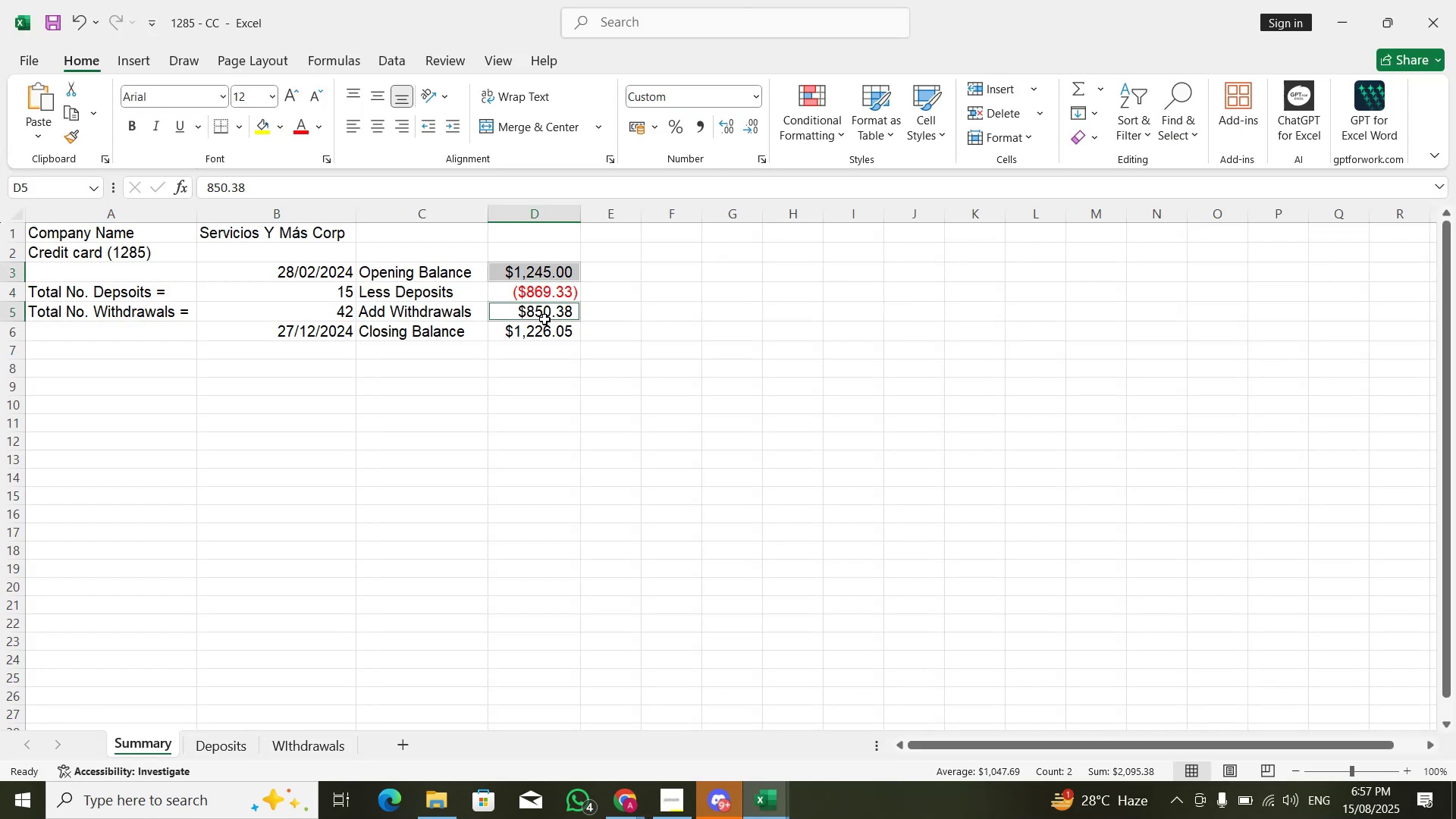 
key(Alt+AltLeft)
 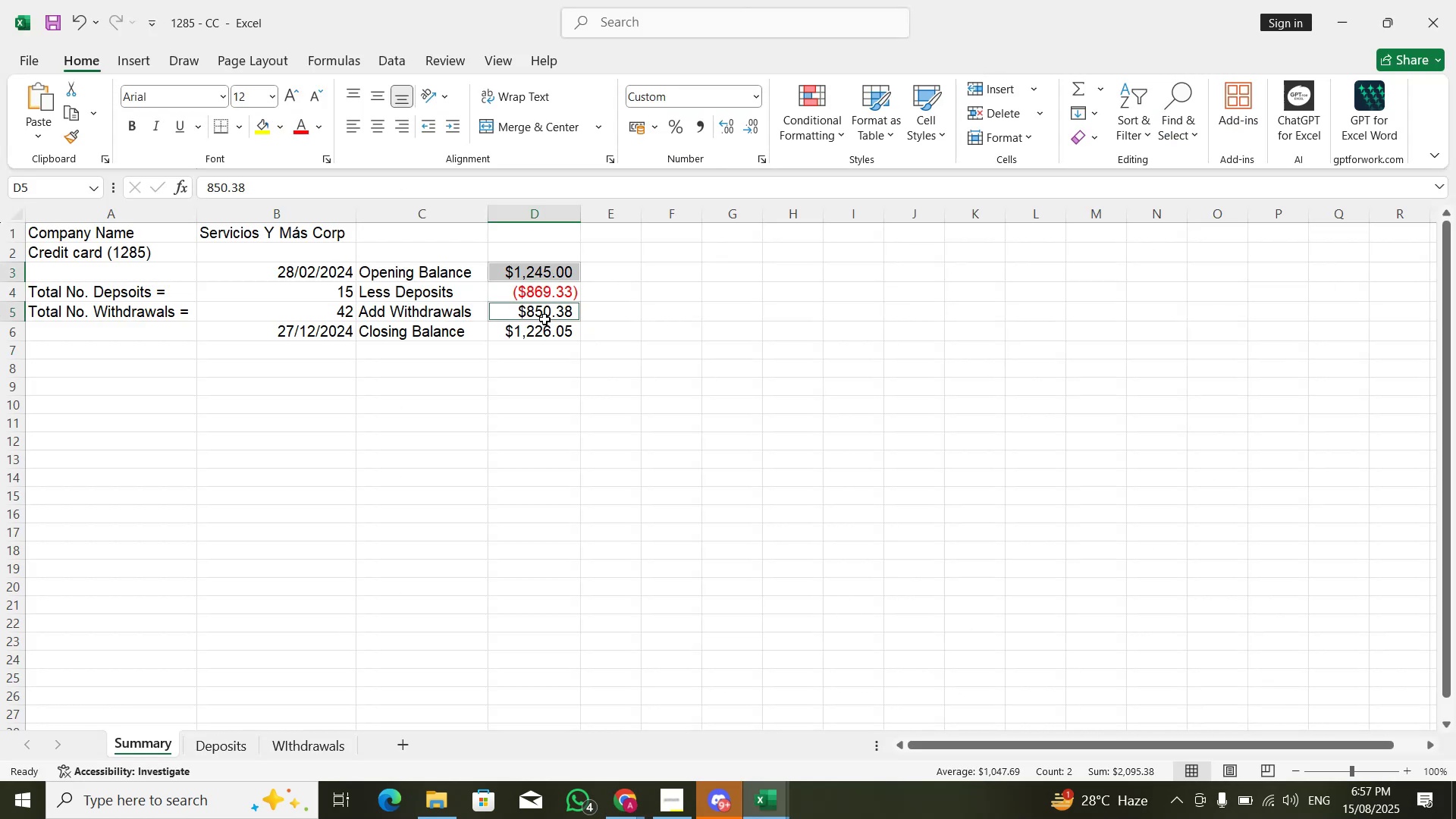 
key(Alt+Tab)
 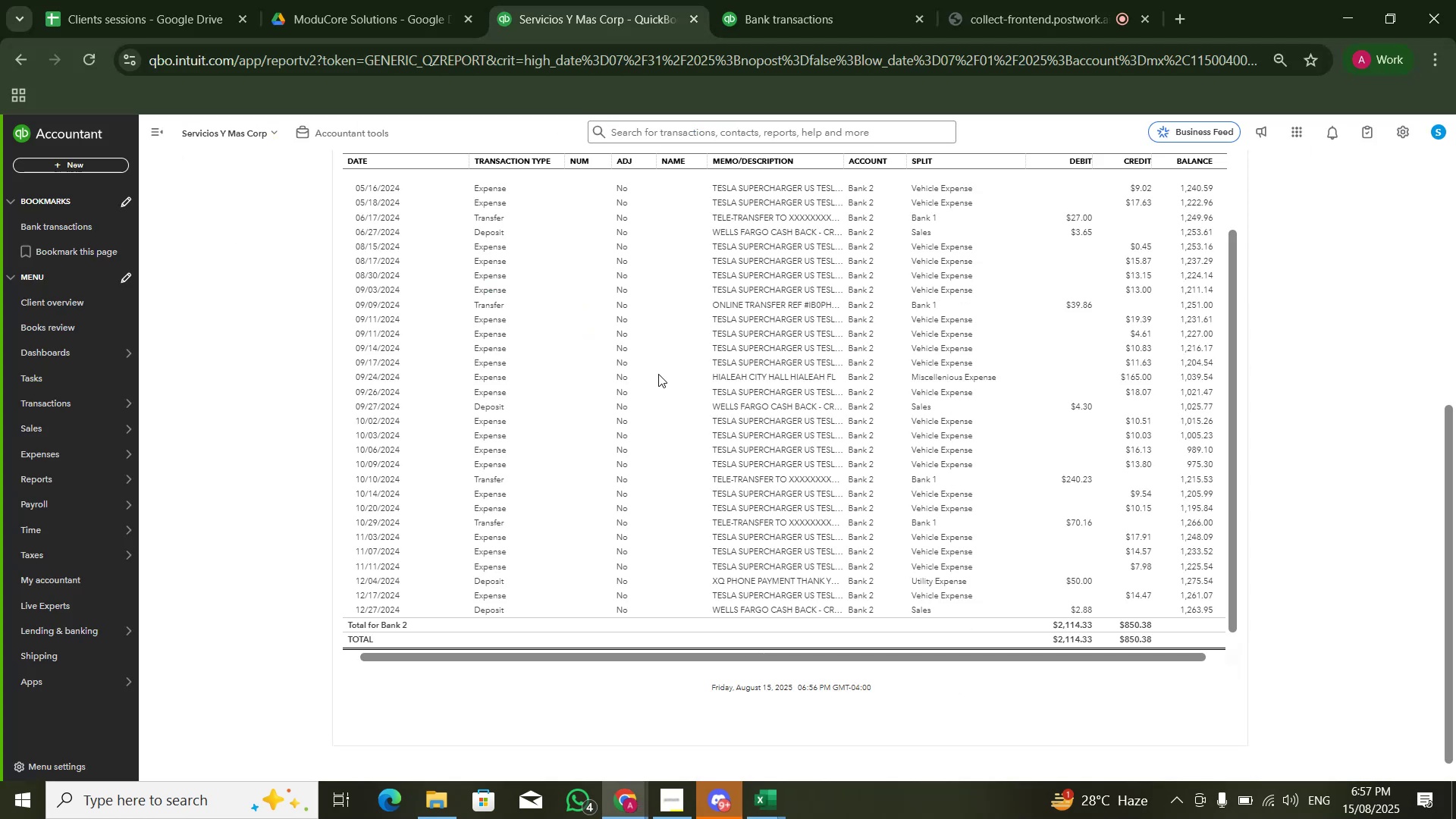 
key(Alt+AltLeft)
 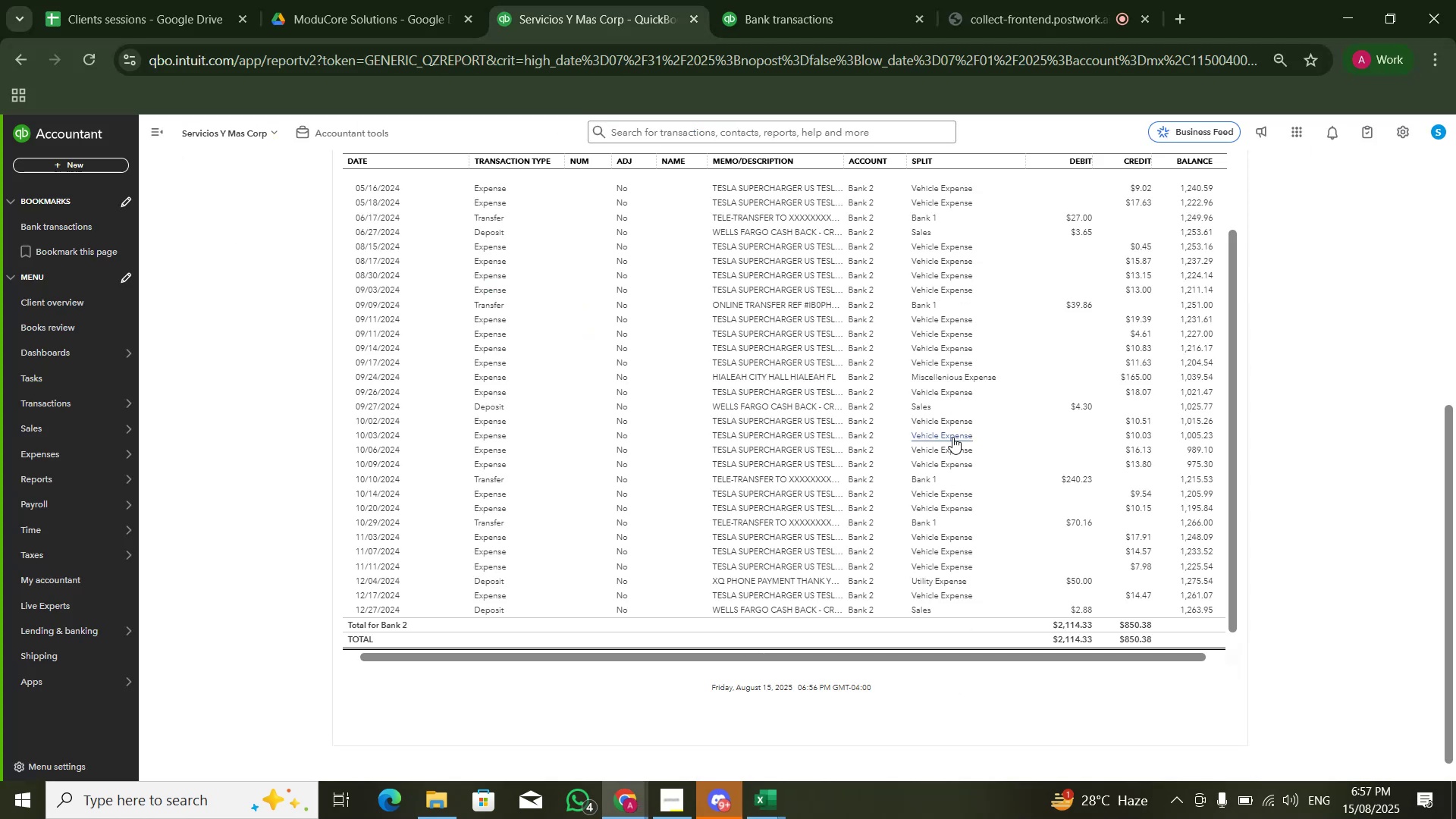 
key(Alt+Tab)
 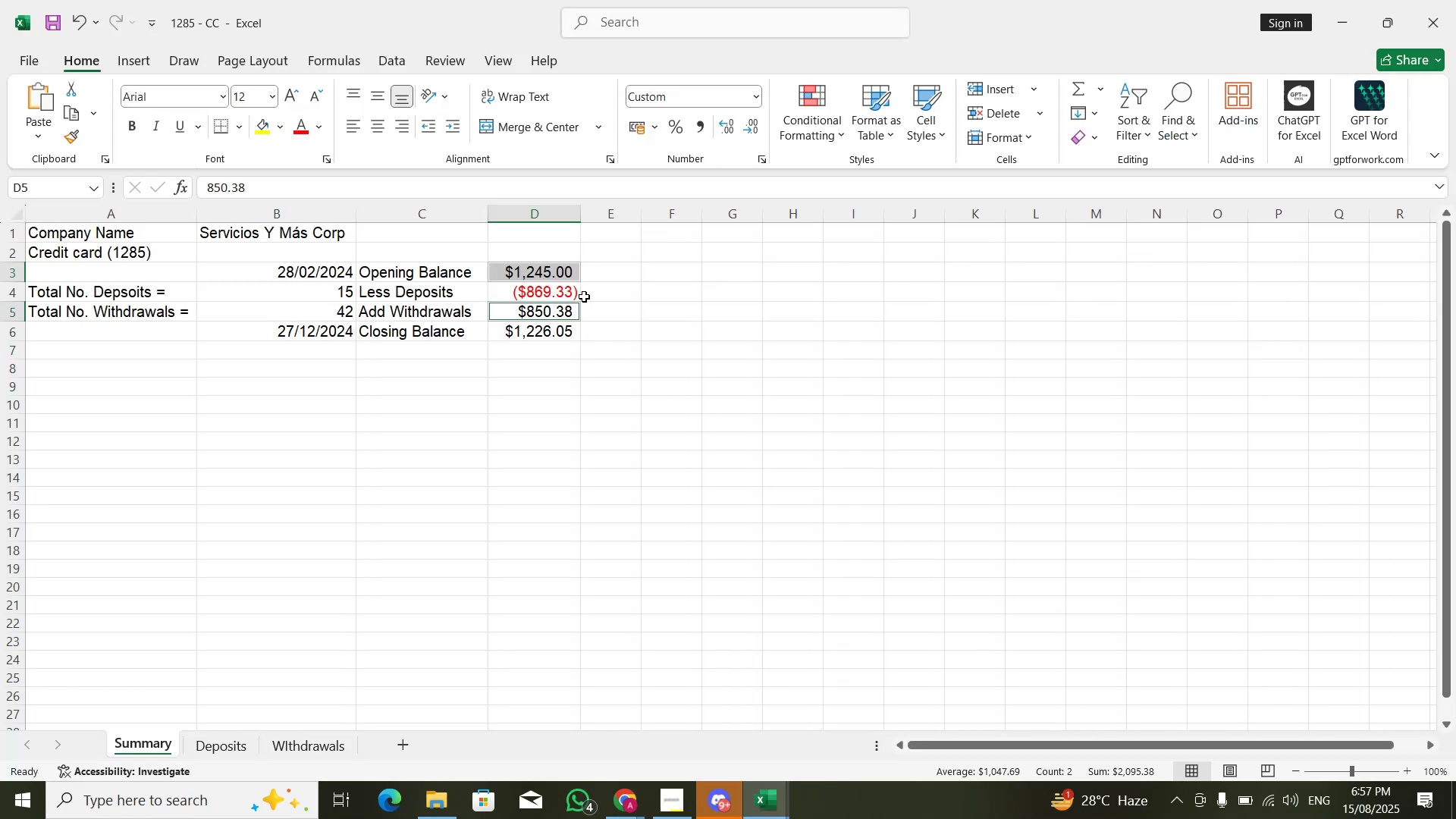 
left_click_drag(start_coordinate=[557, 292], to_coordinate=[557, 266])
 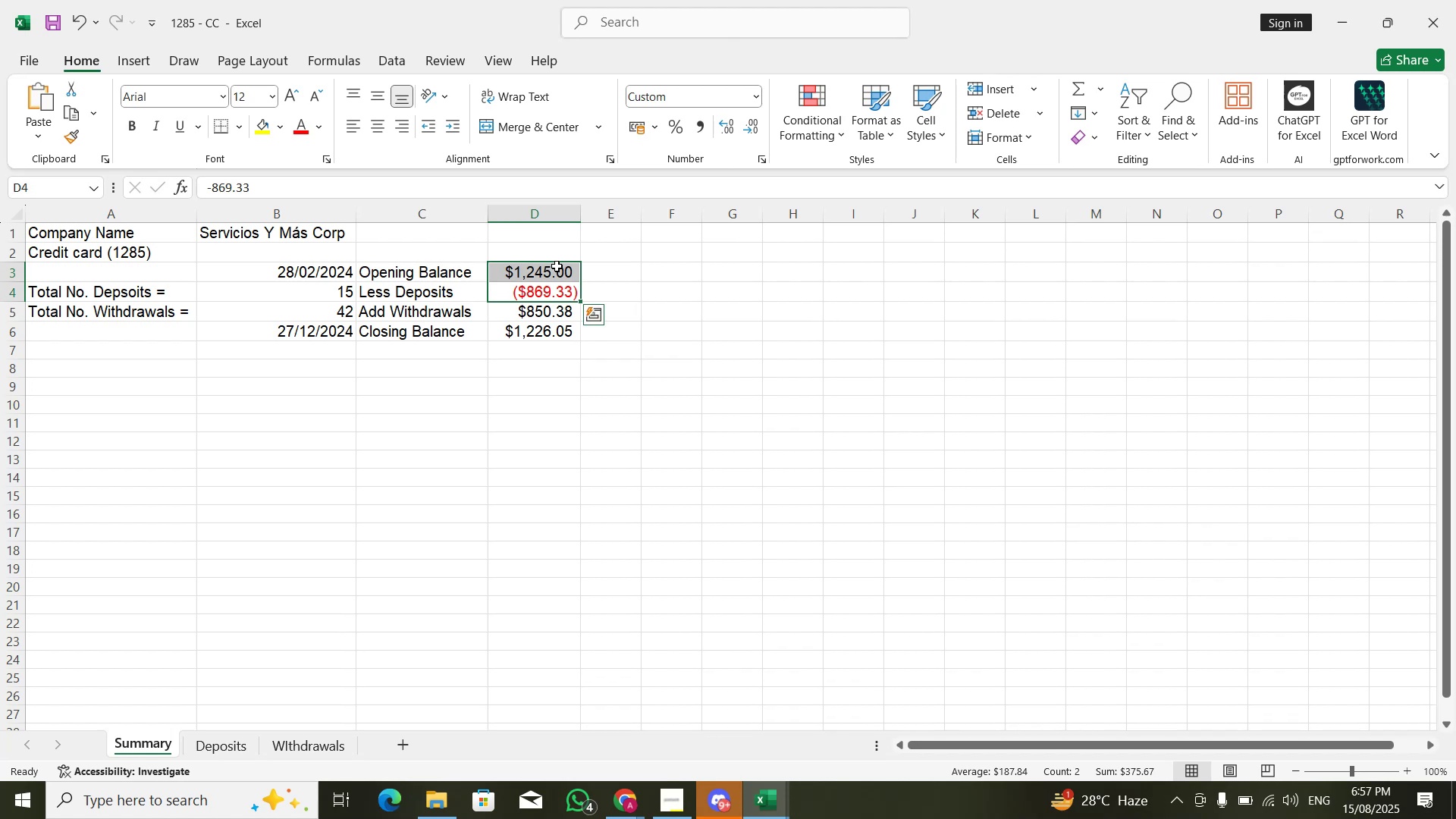 
key(Alt+AltLeft)
 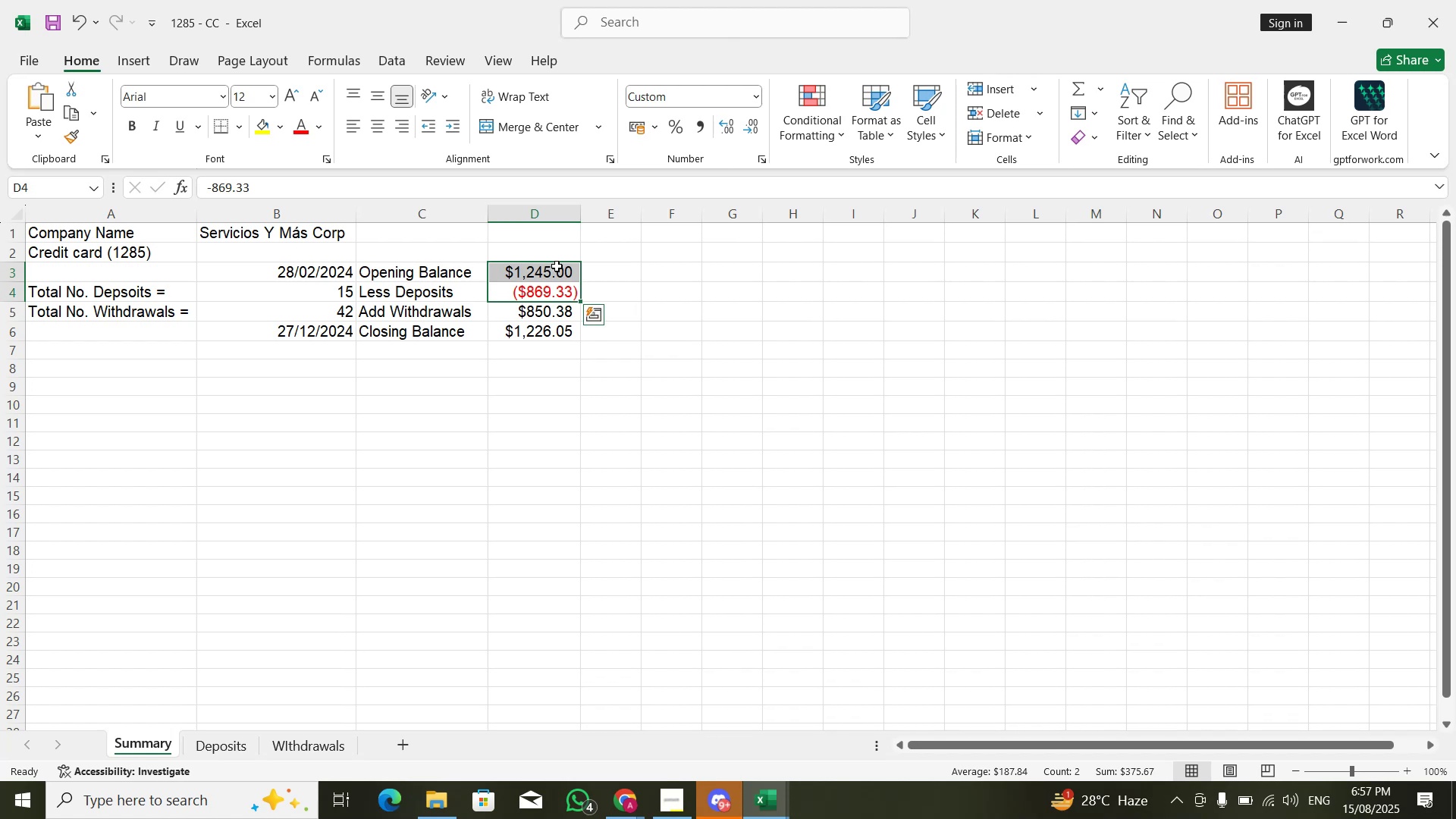 
key(Alt+Tab)
 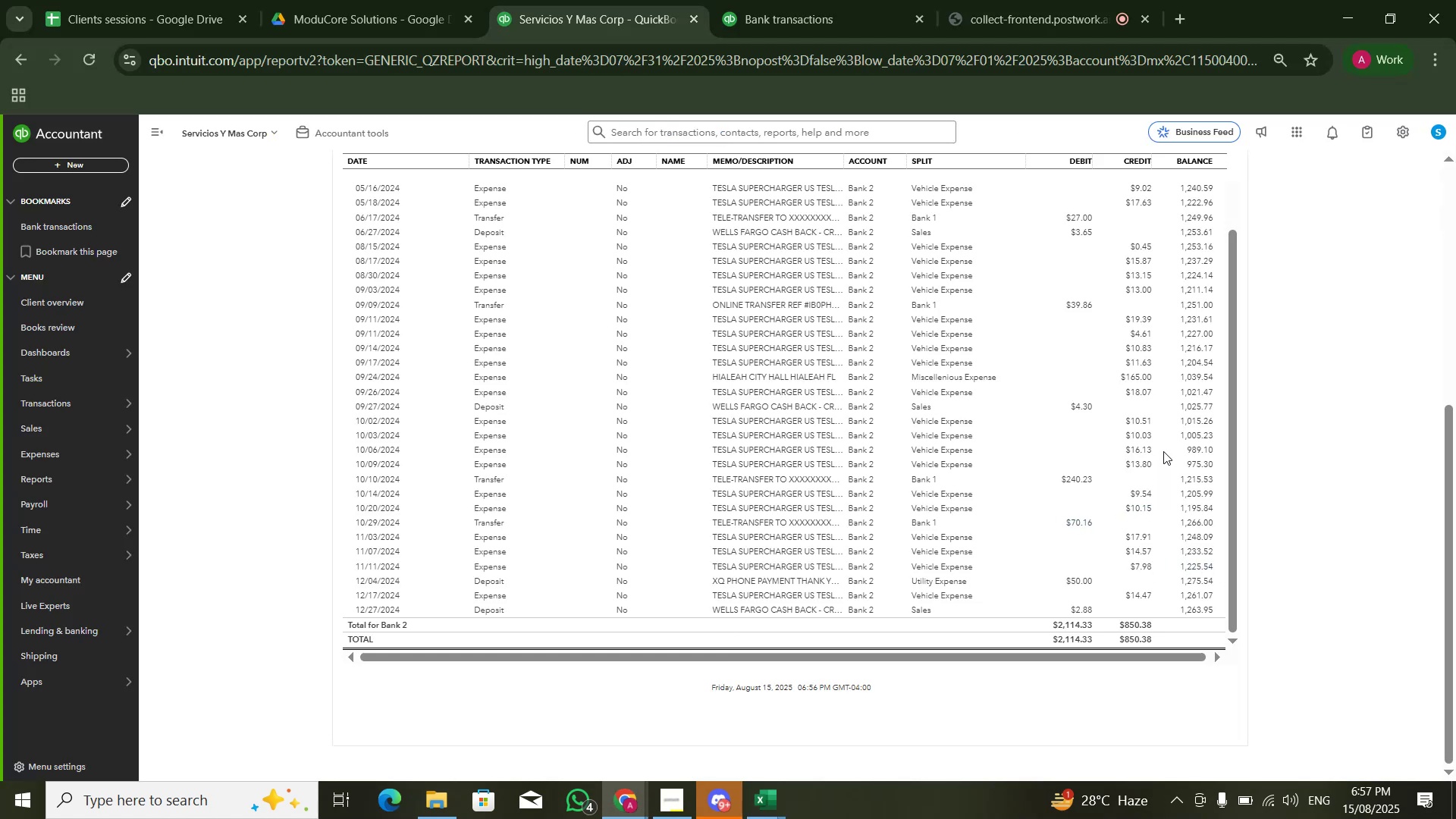 
wait(10.24)
 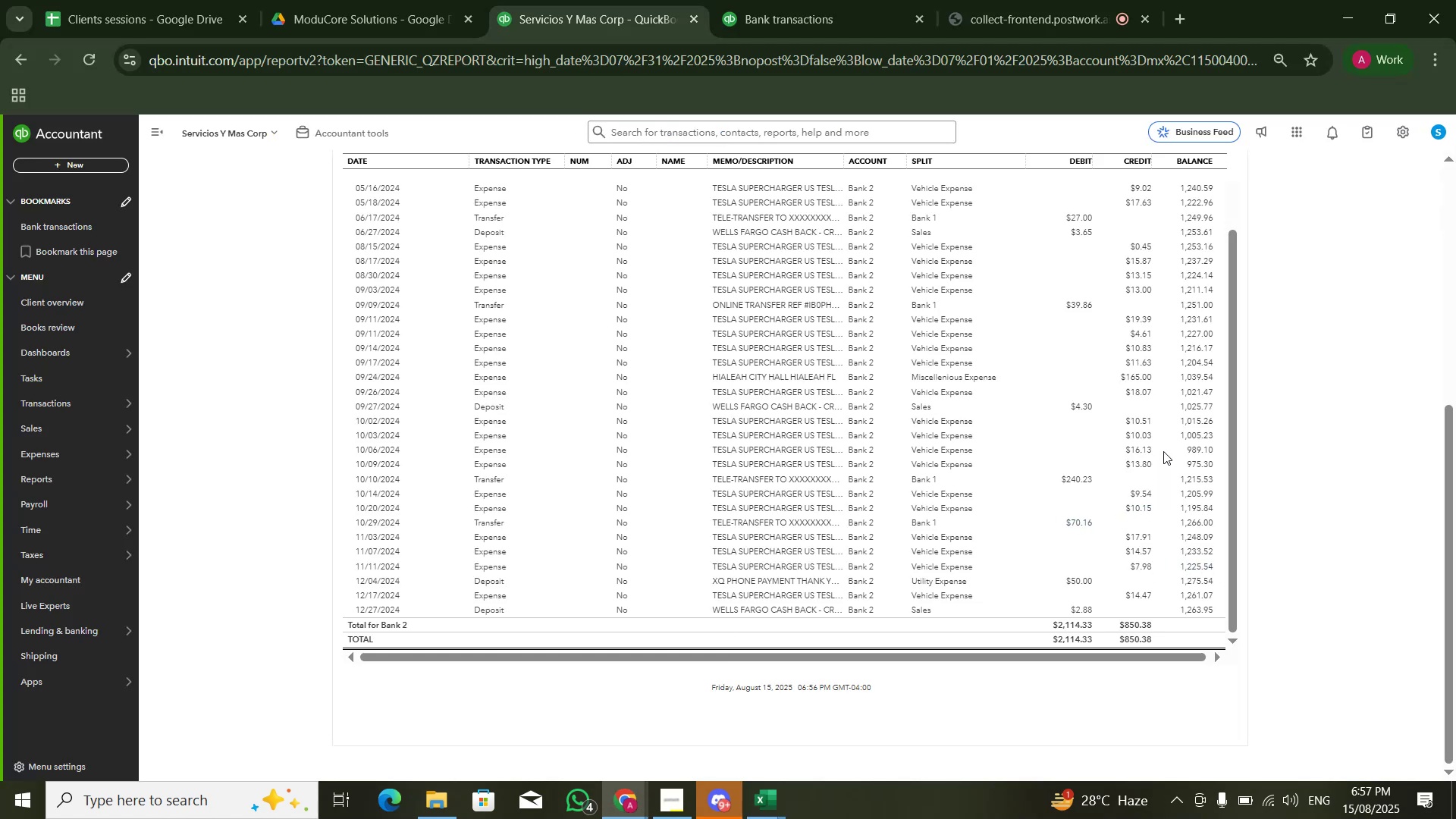 
left_click_drag(start_coordinate=[1238, 378], to_coordinate=[1233, 368])
 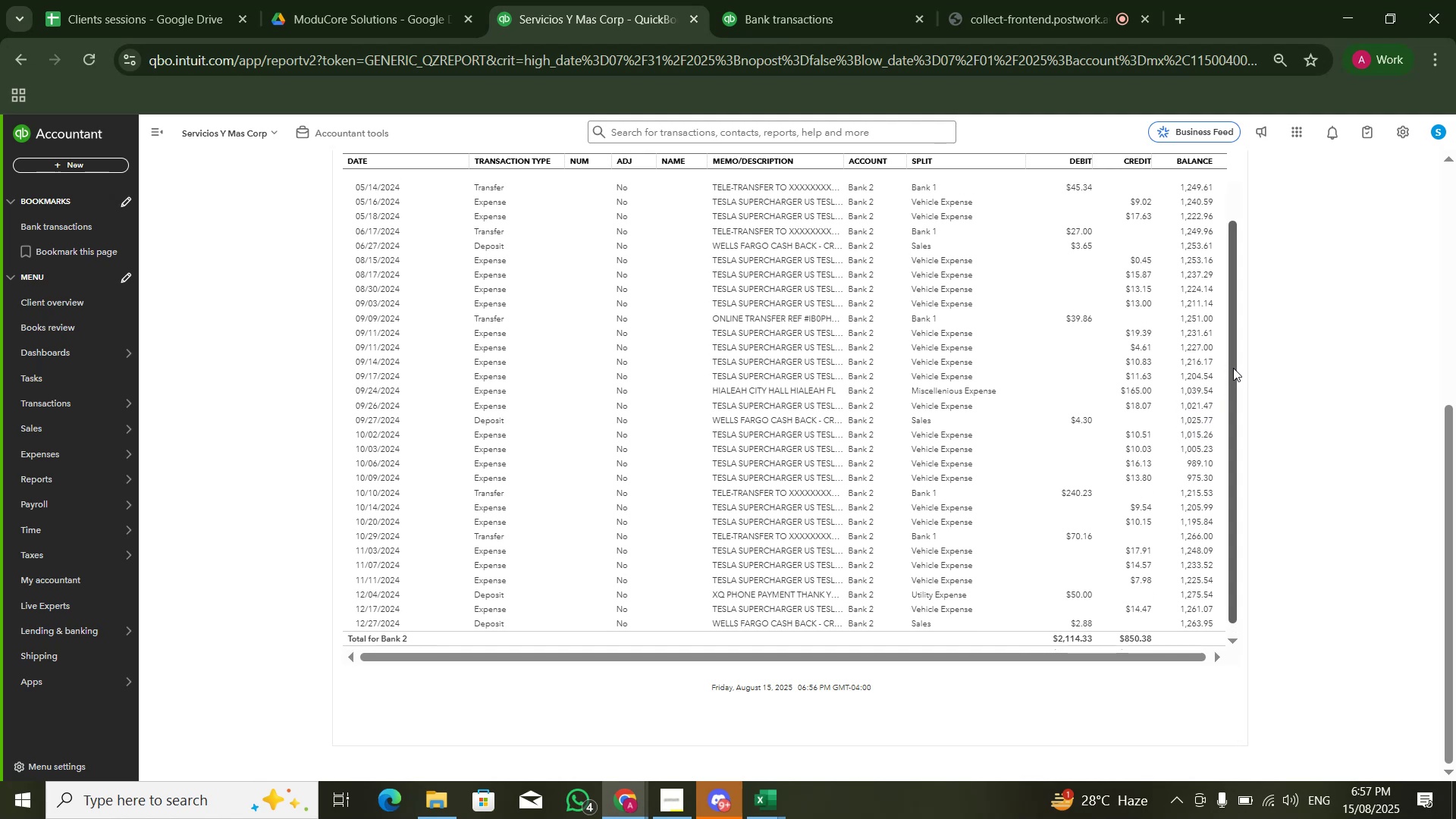 
left_click_drag(start_coordinate=[1233, 368], to_coordinate=[1234, 323])
 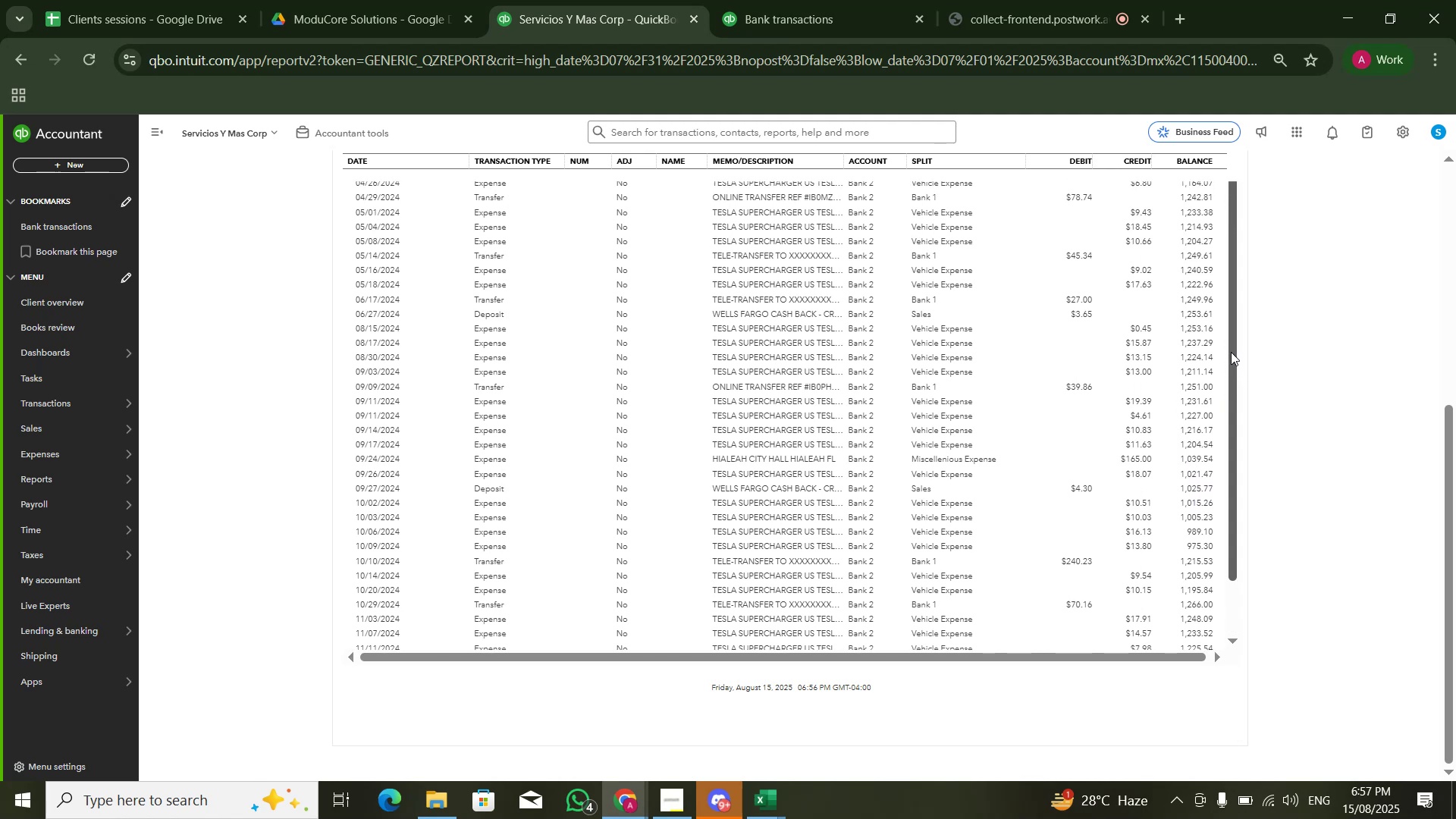 
left_click_drag(start_coordinate=[1229, 357], to_coordinate=[1230, 328])
 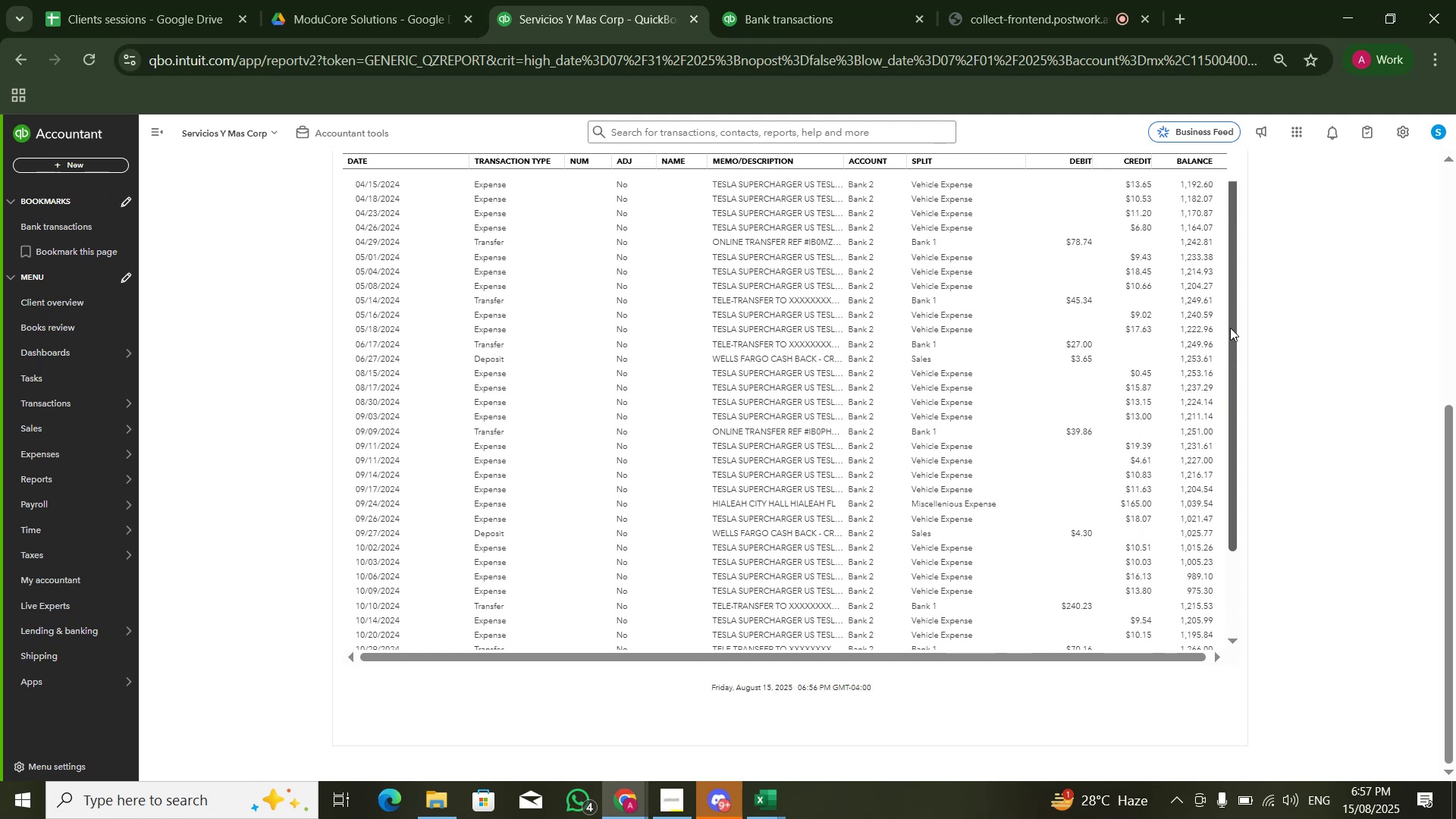 
scroll: coordinate [1192, 381], scroll_direction: up, amount: 9.0
 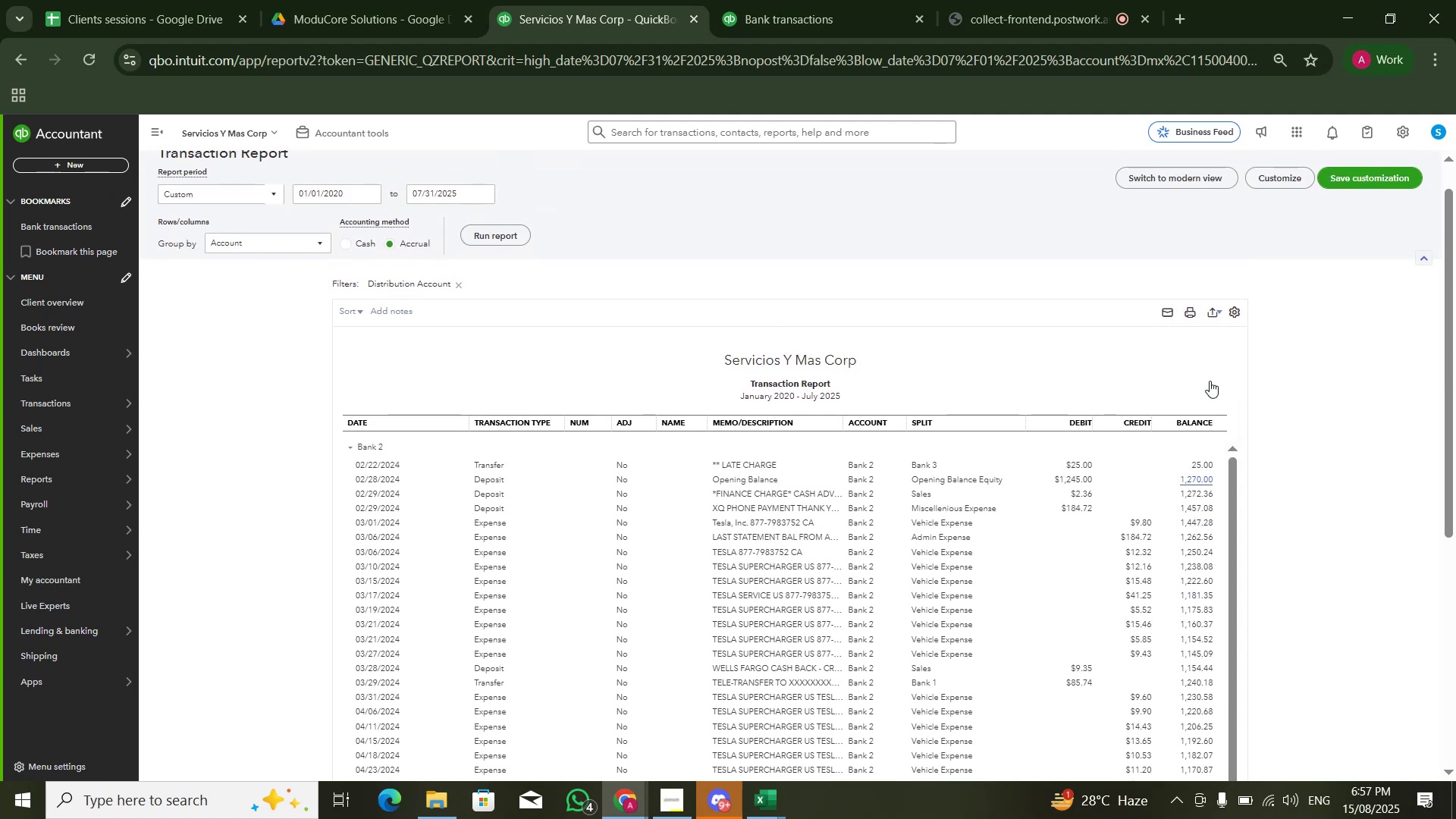 
scroll: coordinate [1299, 380], scroll_direction: down, amount: 2.0
 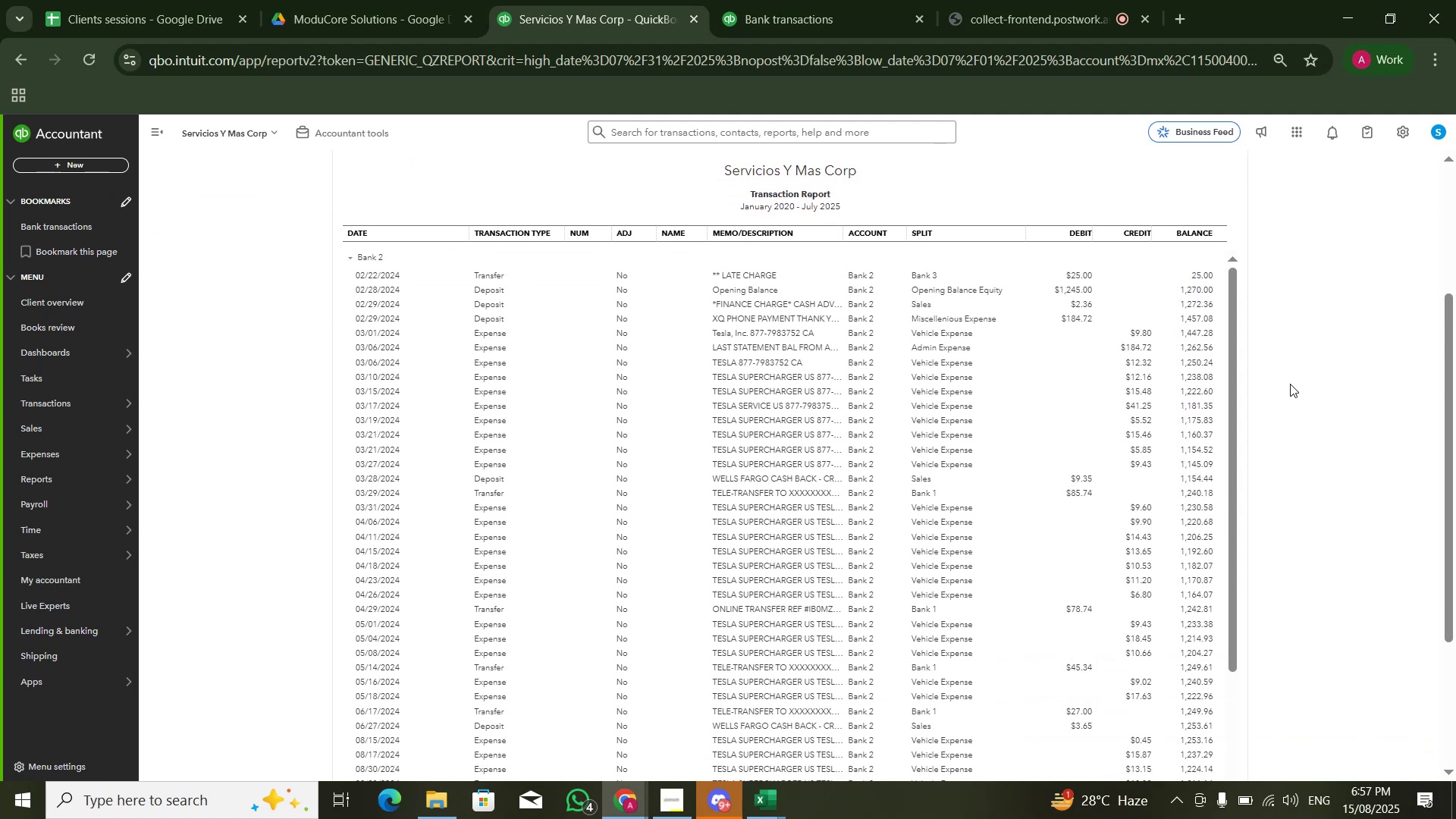 
key(Alt+AltLeft)
 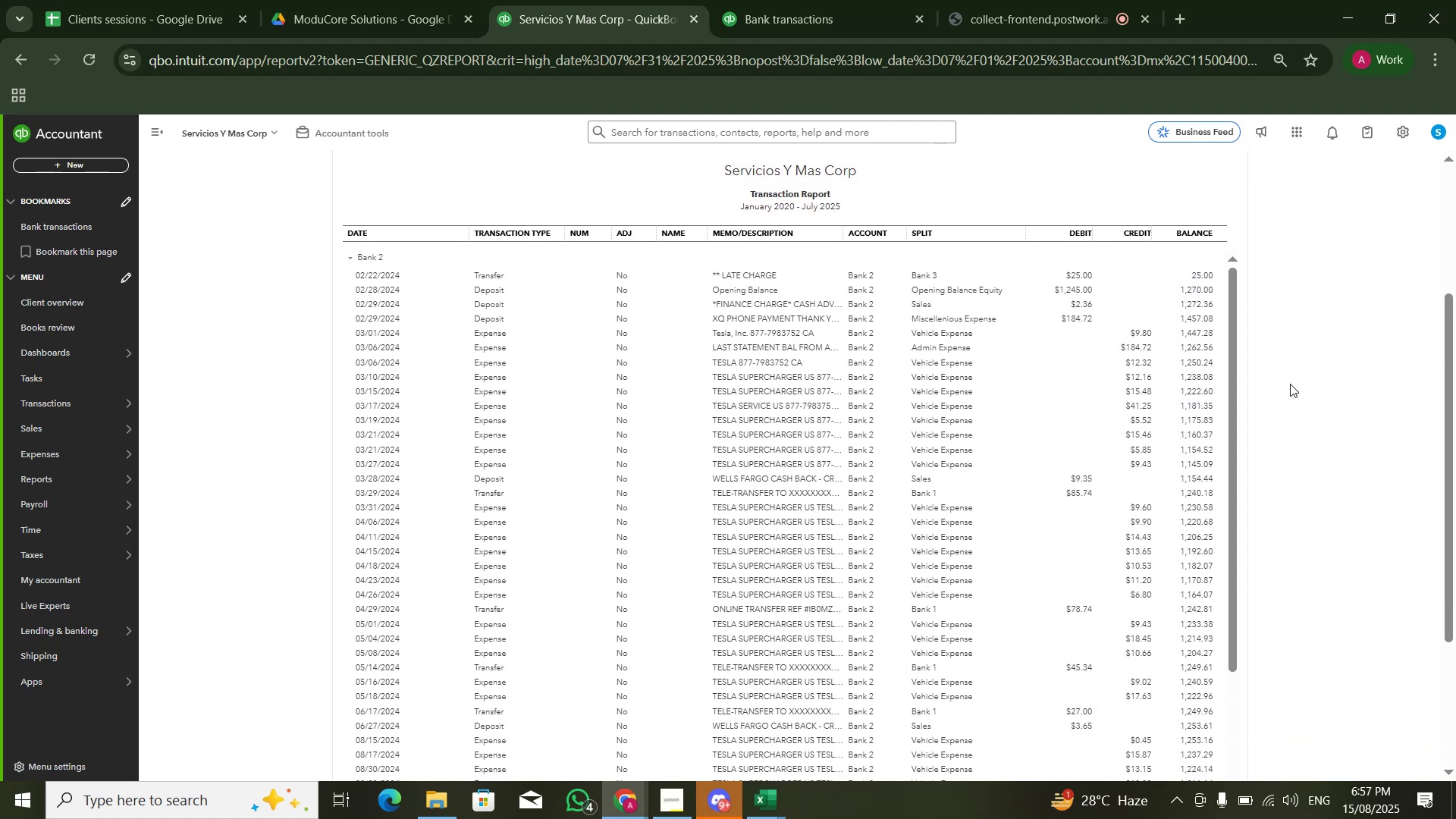 
key(Alt+Tab)
 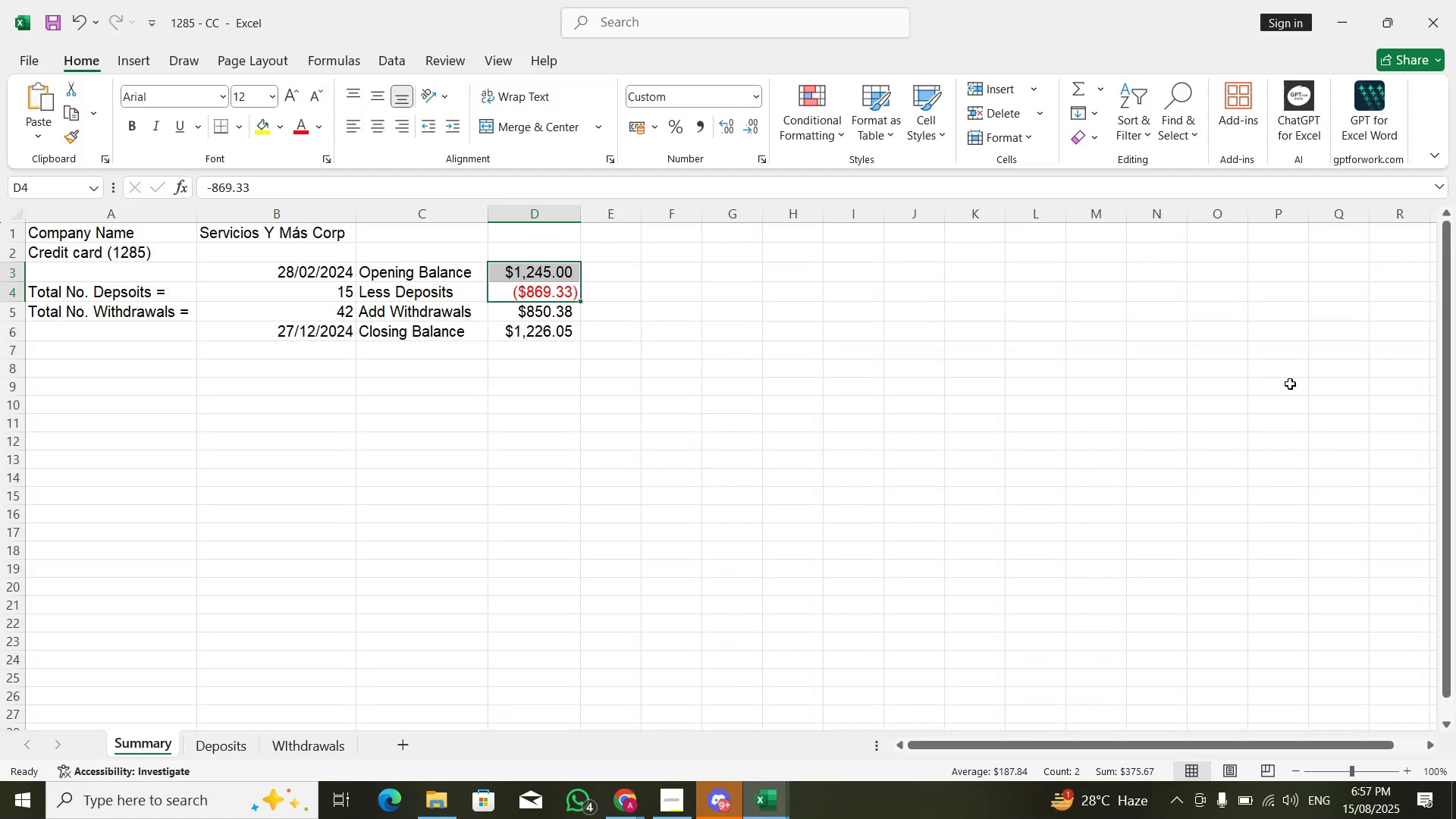 
key(Alt+Tab)
 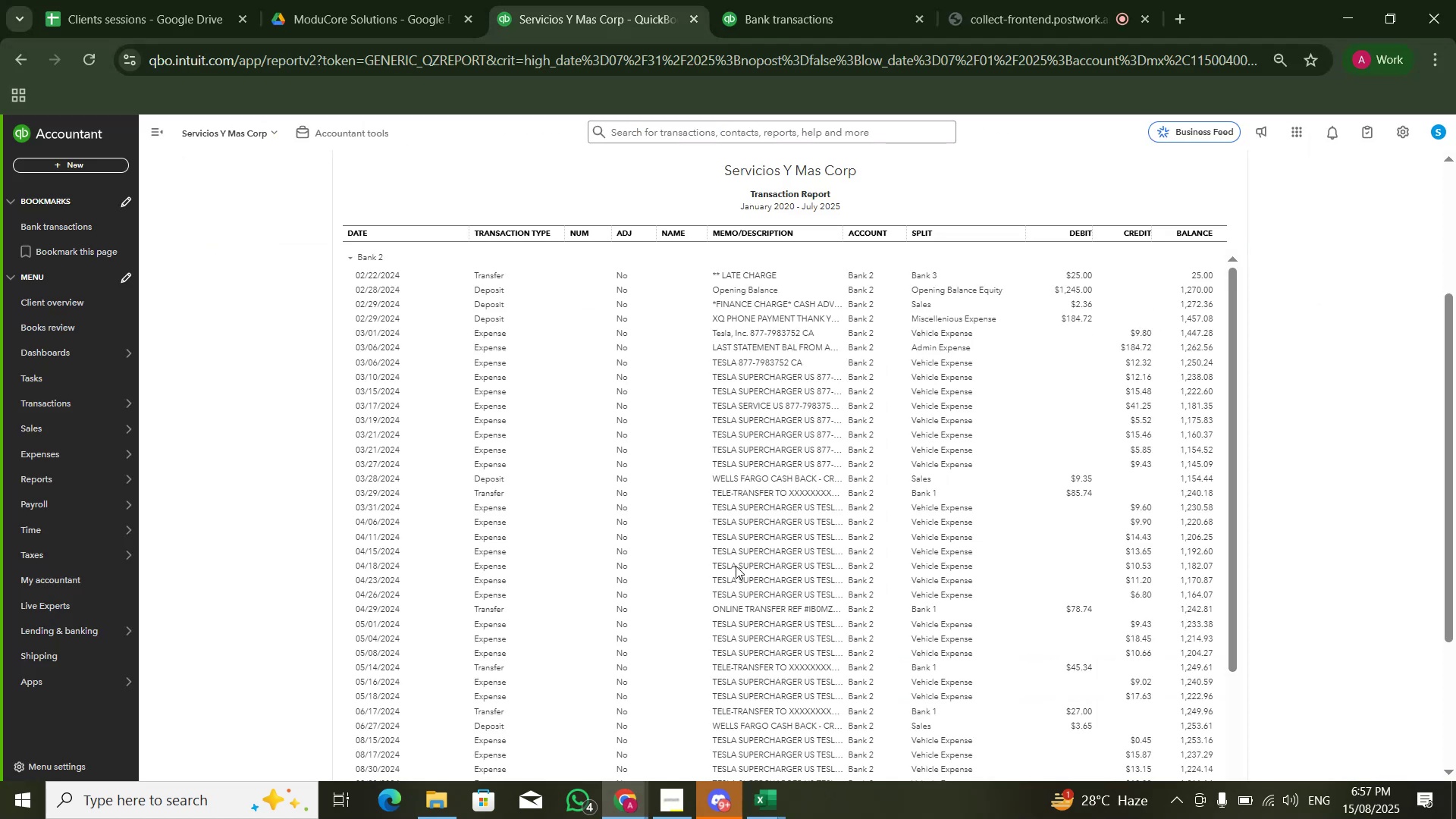 
key(Alt+AltLeft)
 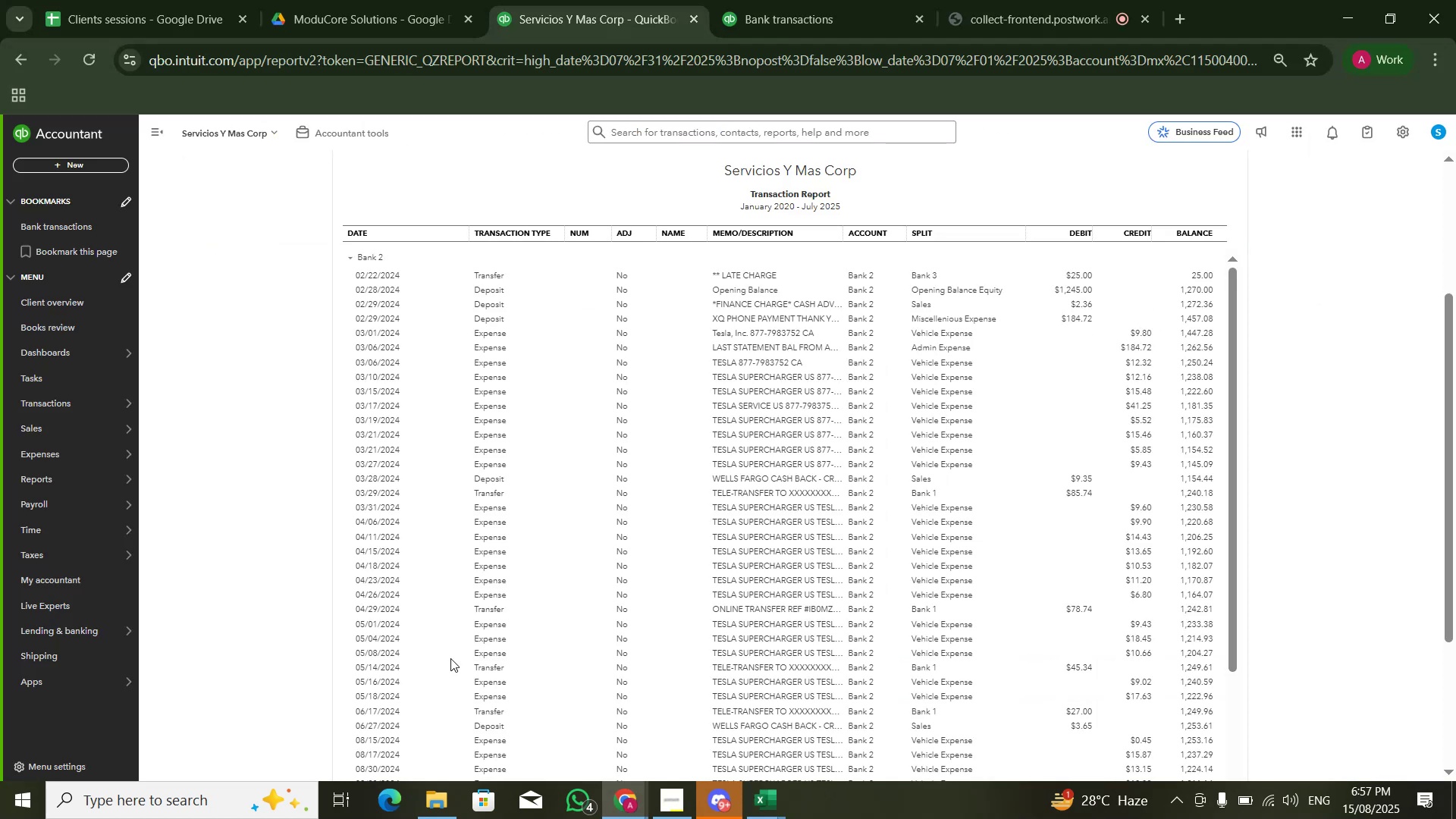 
key(Alt+Tab)
 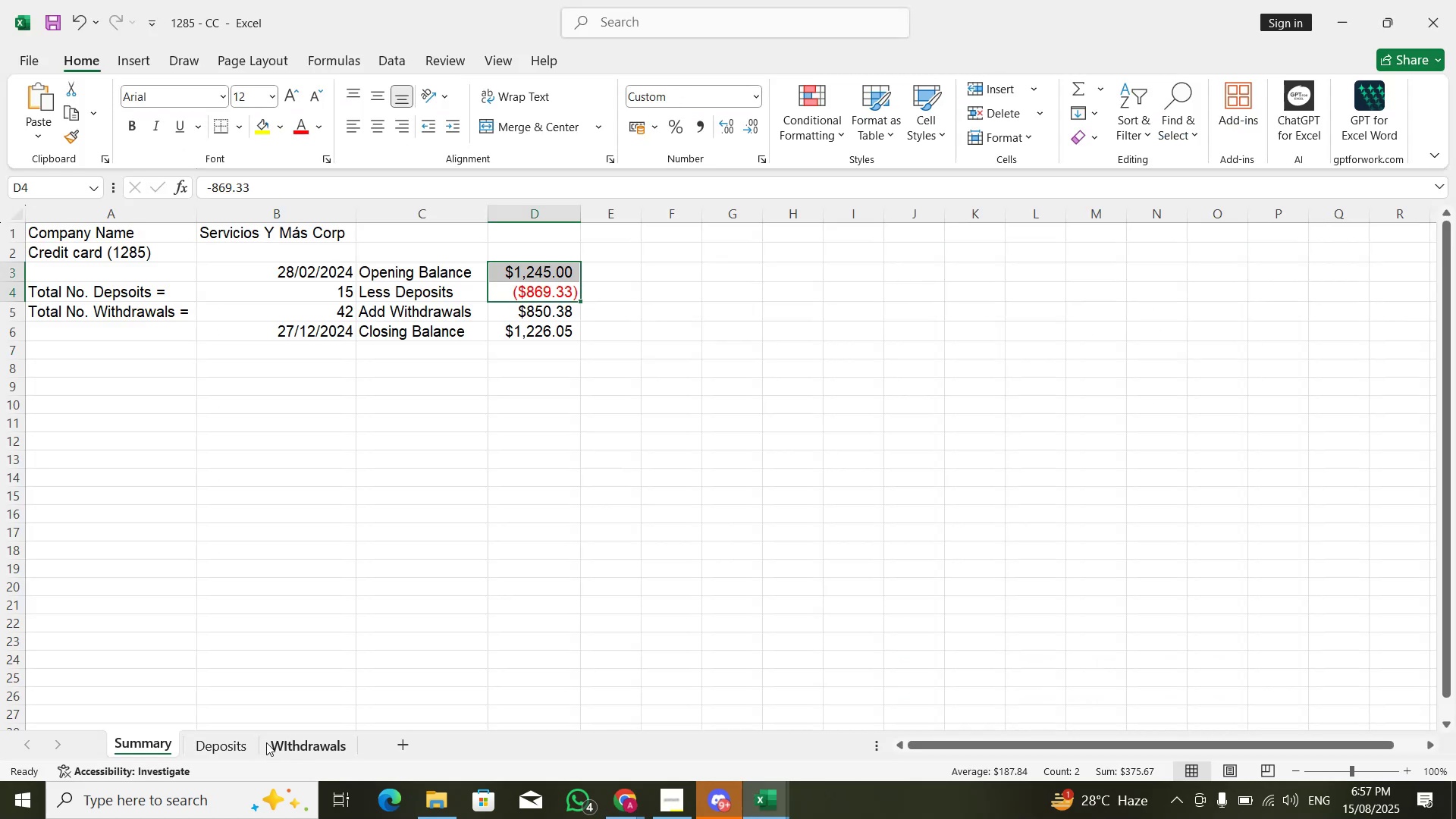 
double_click([246, 746])
 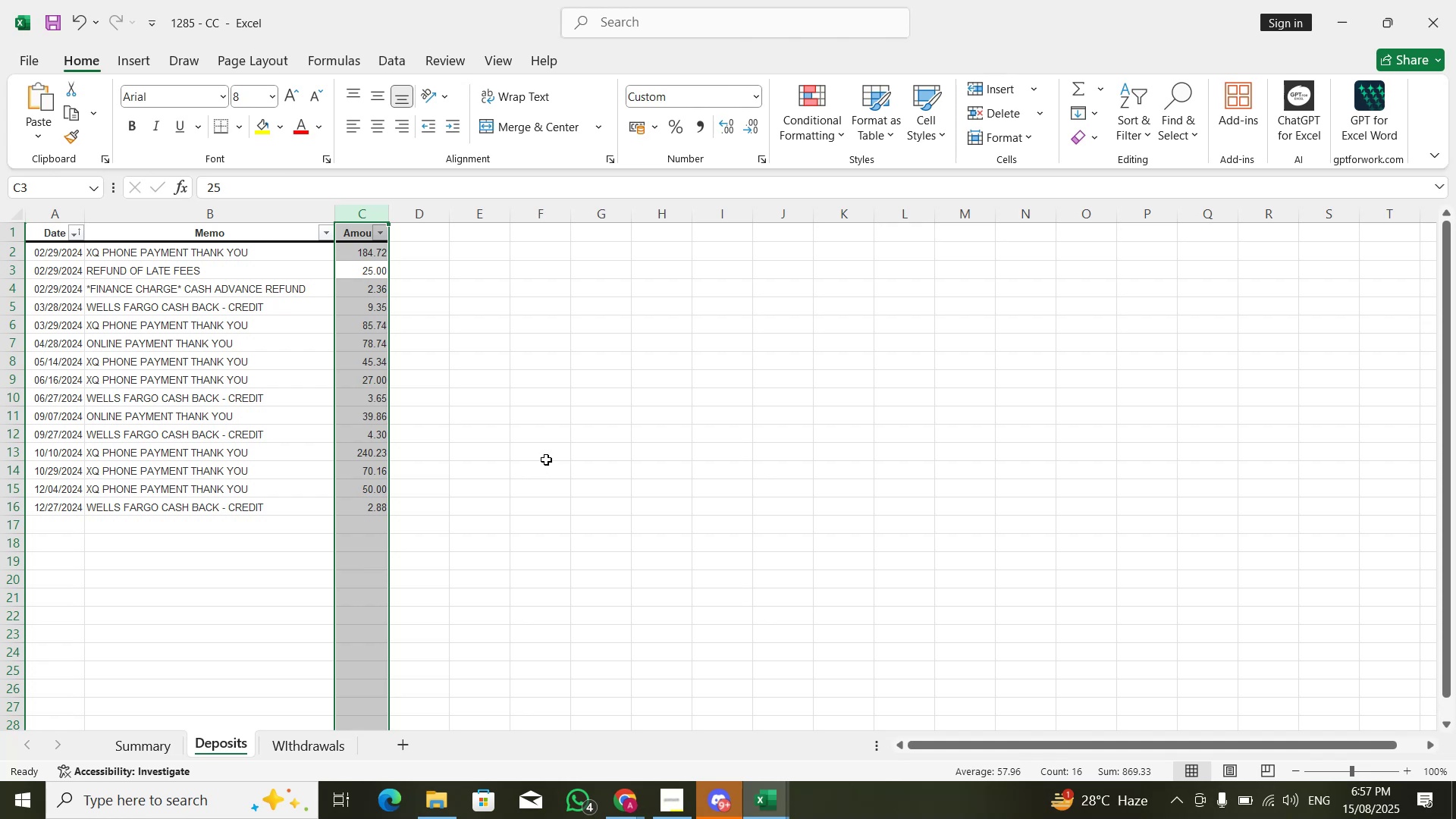 
left_click([456, 284])
 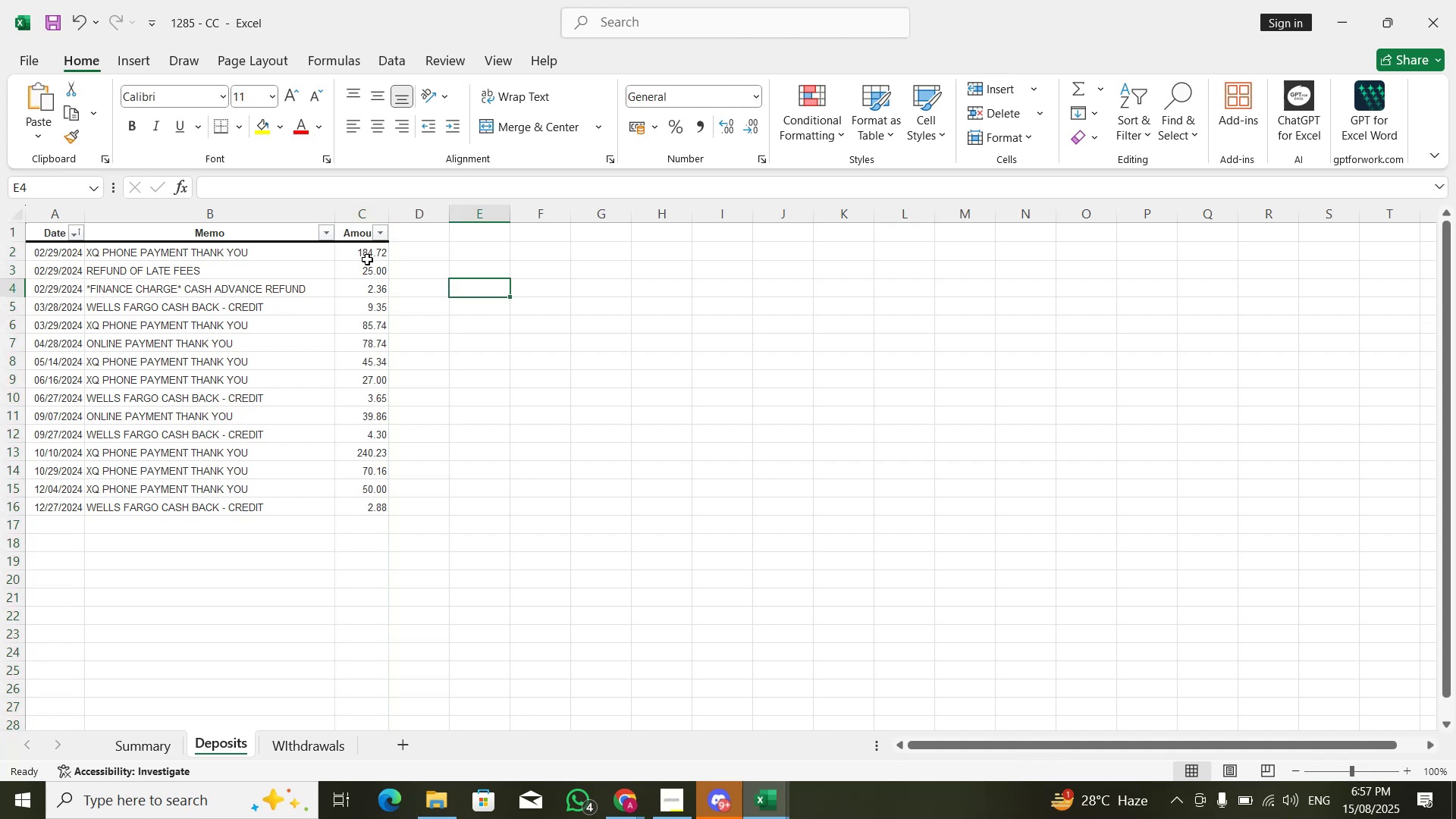 
left_click([369, 258])
 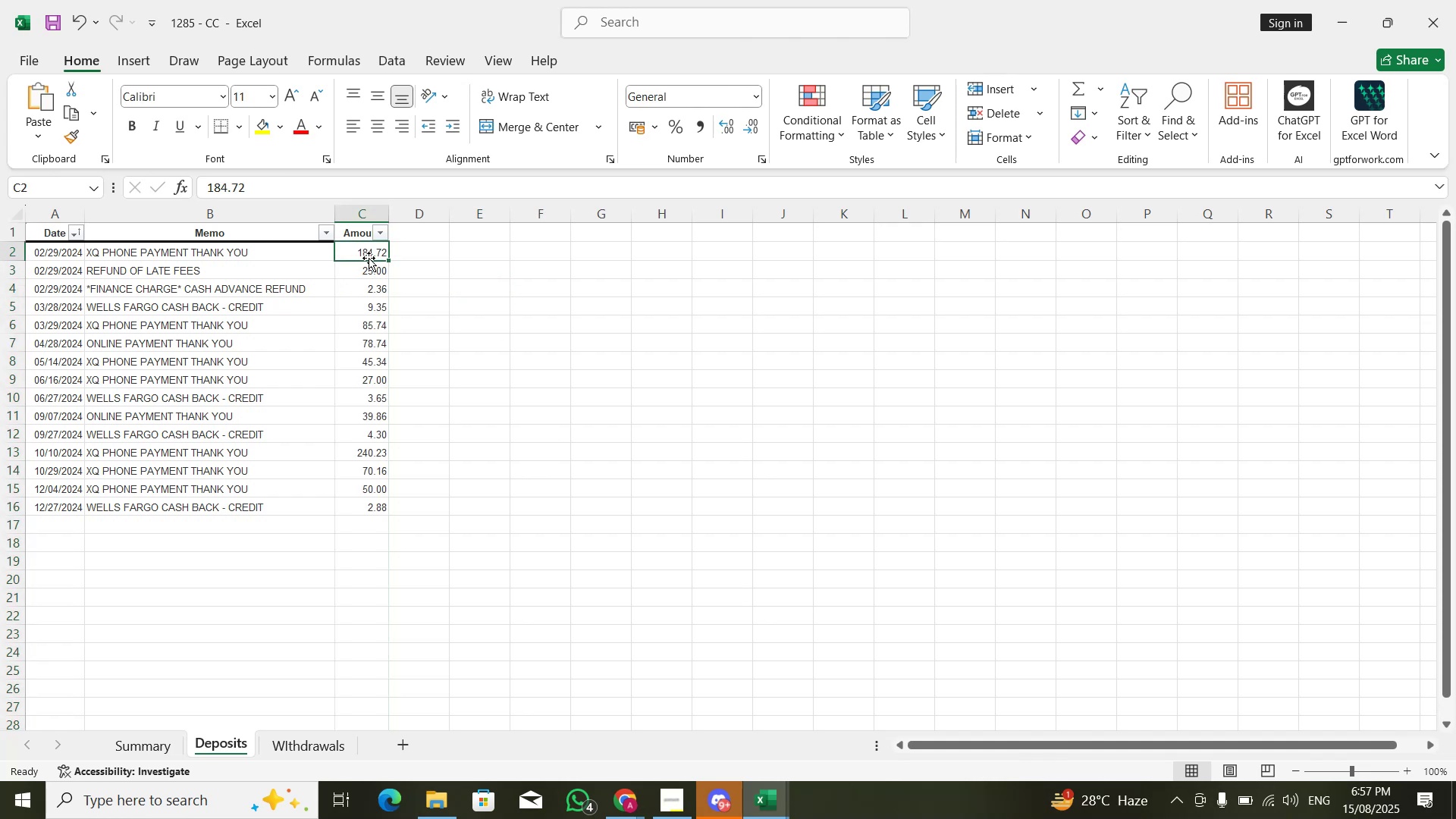 
key(Alt+AltLeft)
 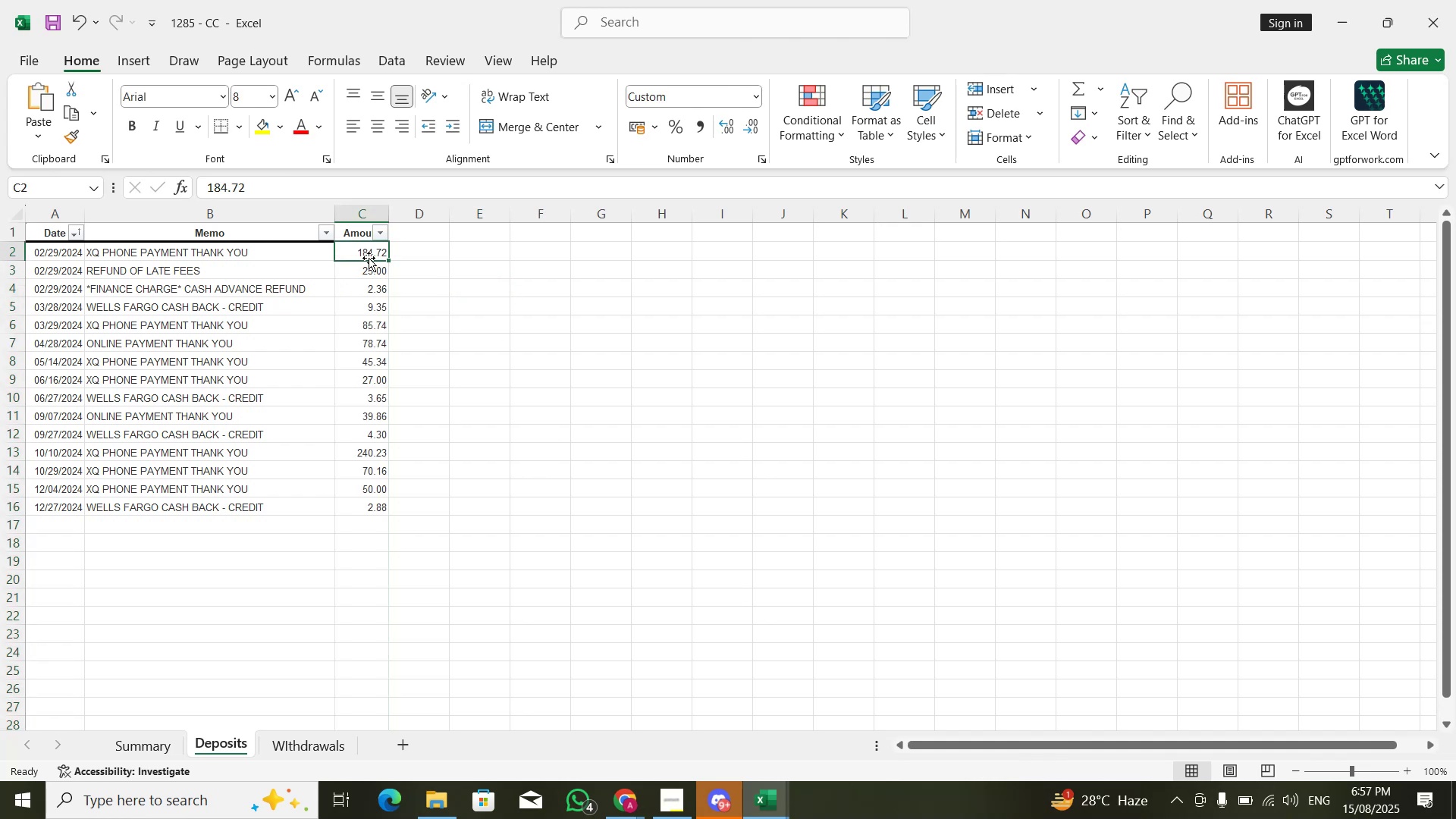 
key(Alt+Tab)
 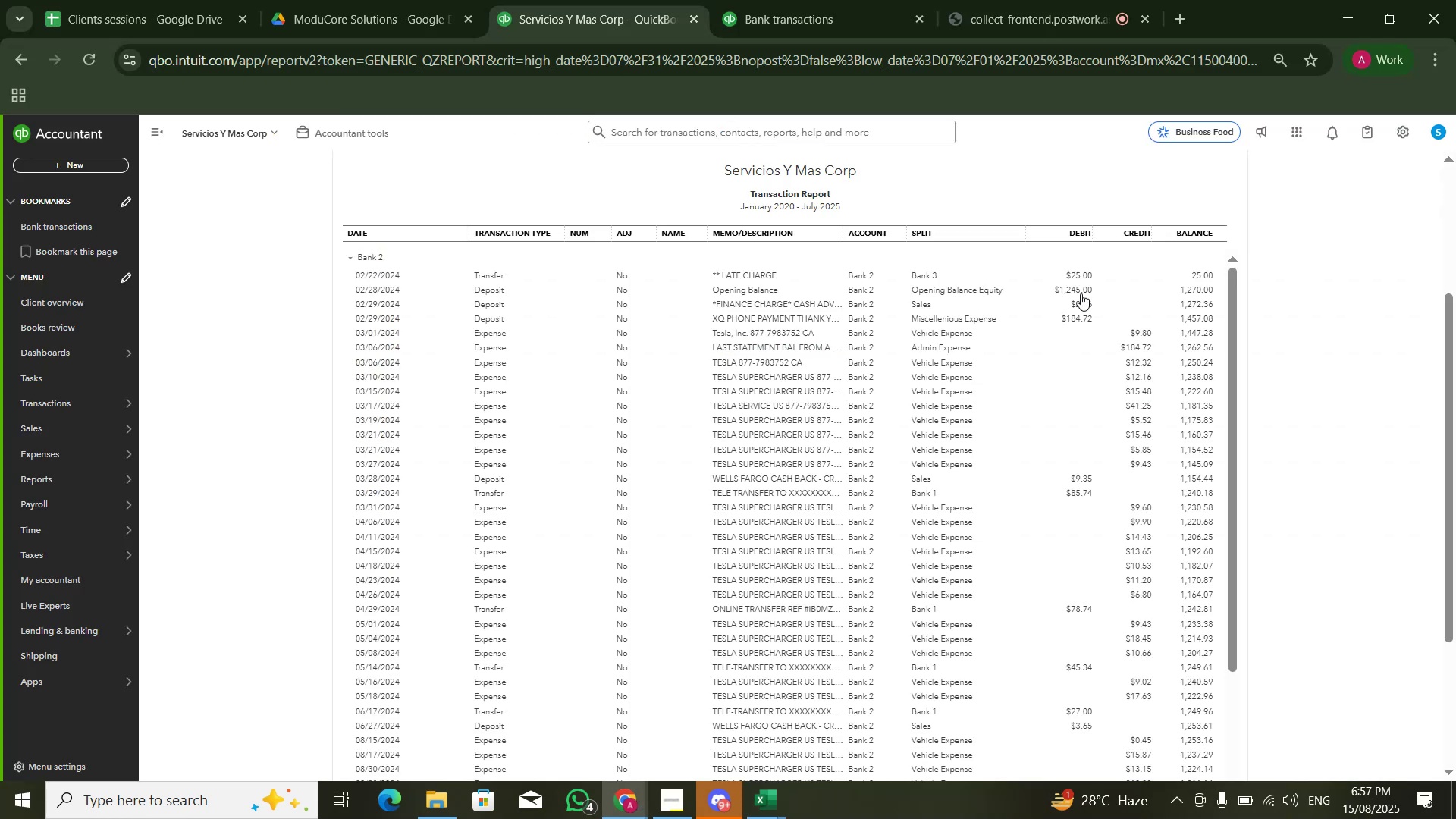 
key(Alt+AltLeft)
 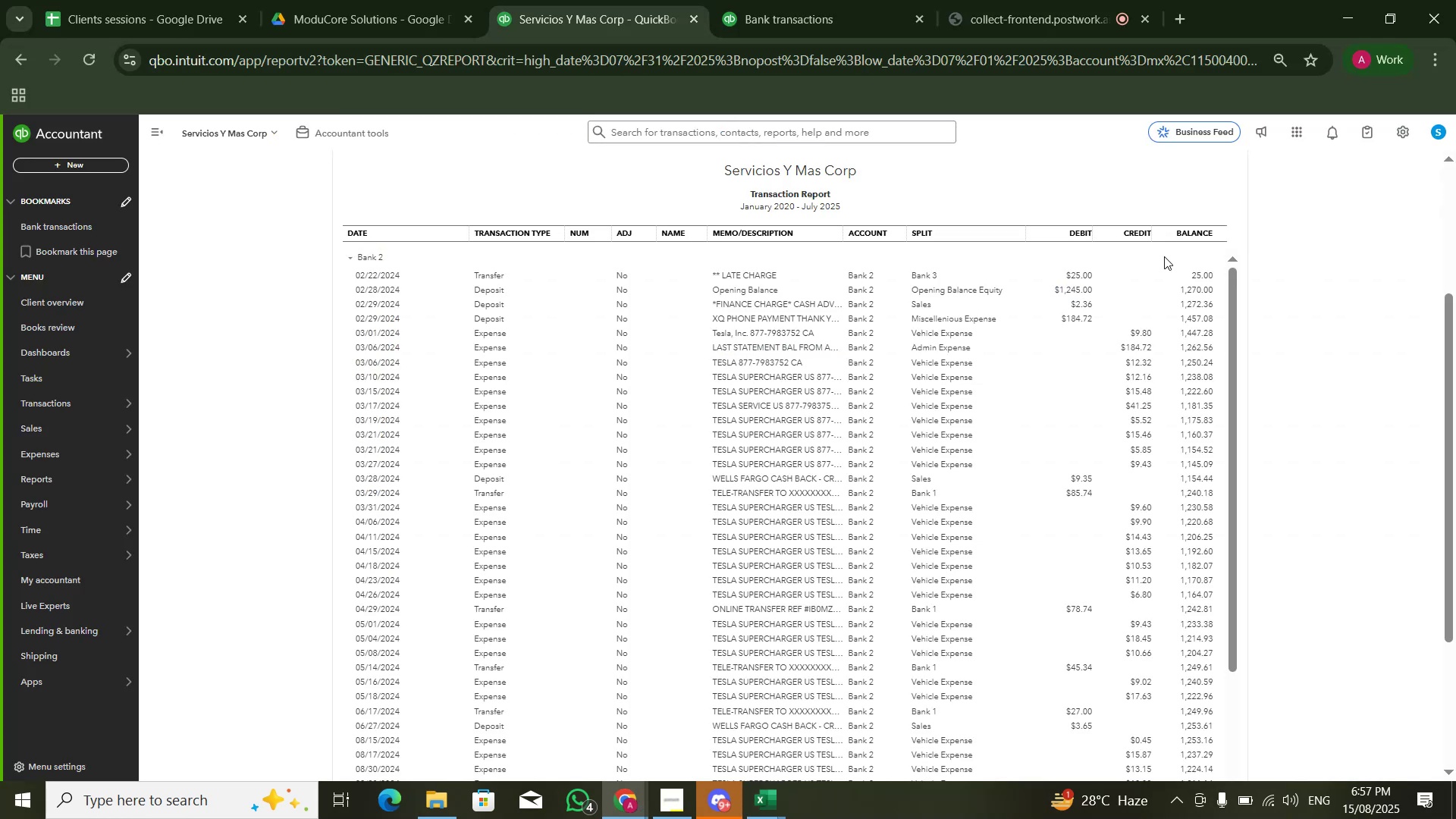 
key(Alt+Tab)
 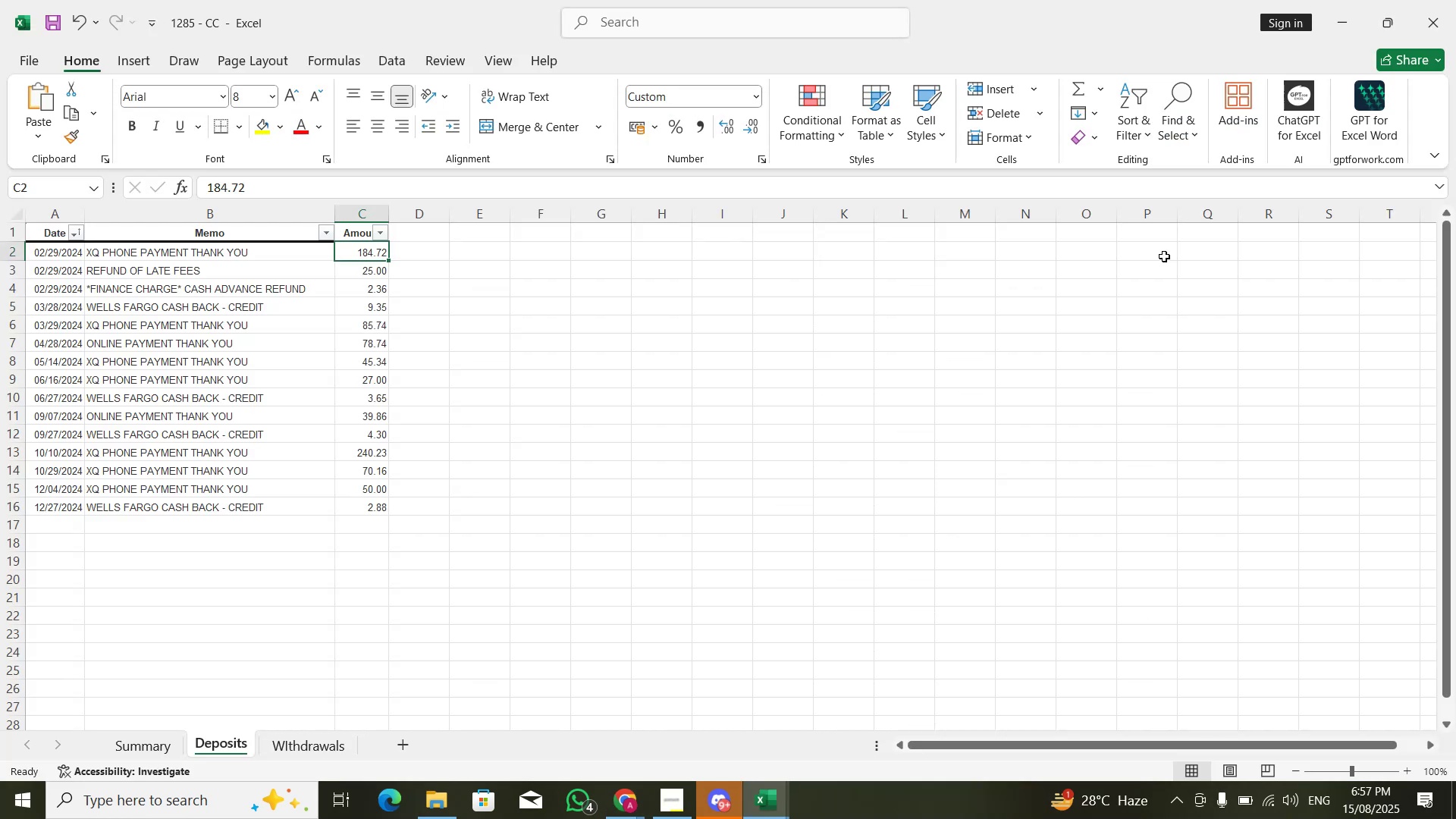 
key(Alt+AltLeft)
 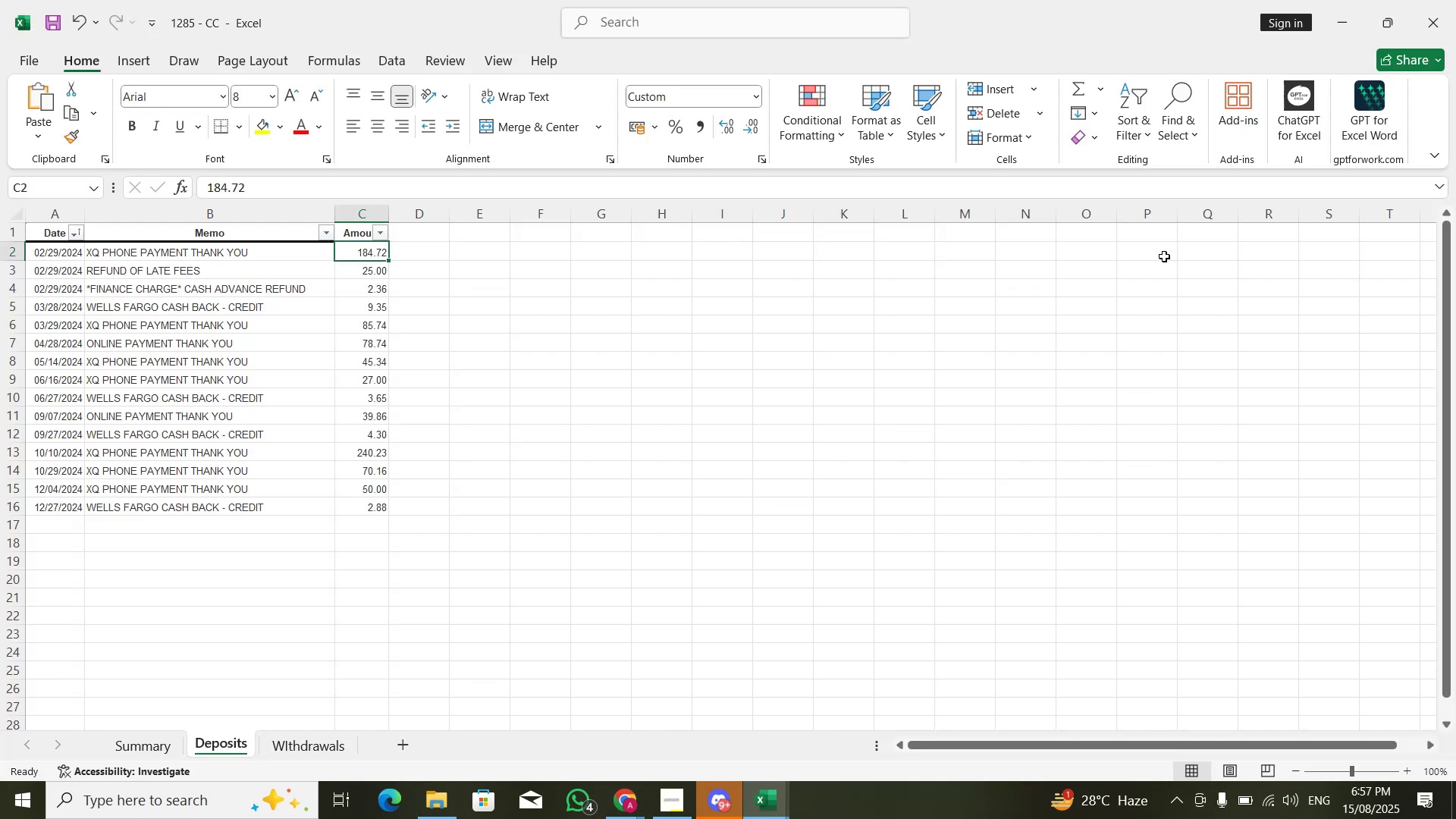 
key(Alt+Tab)
 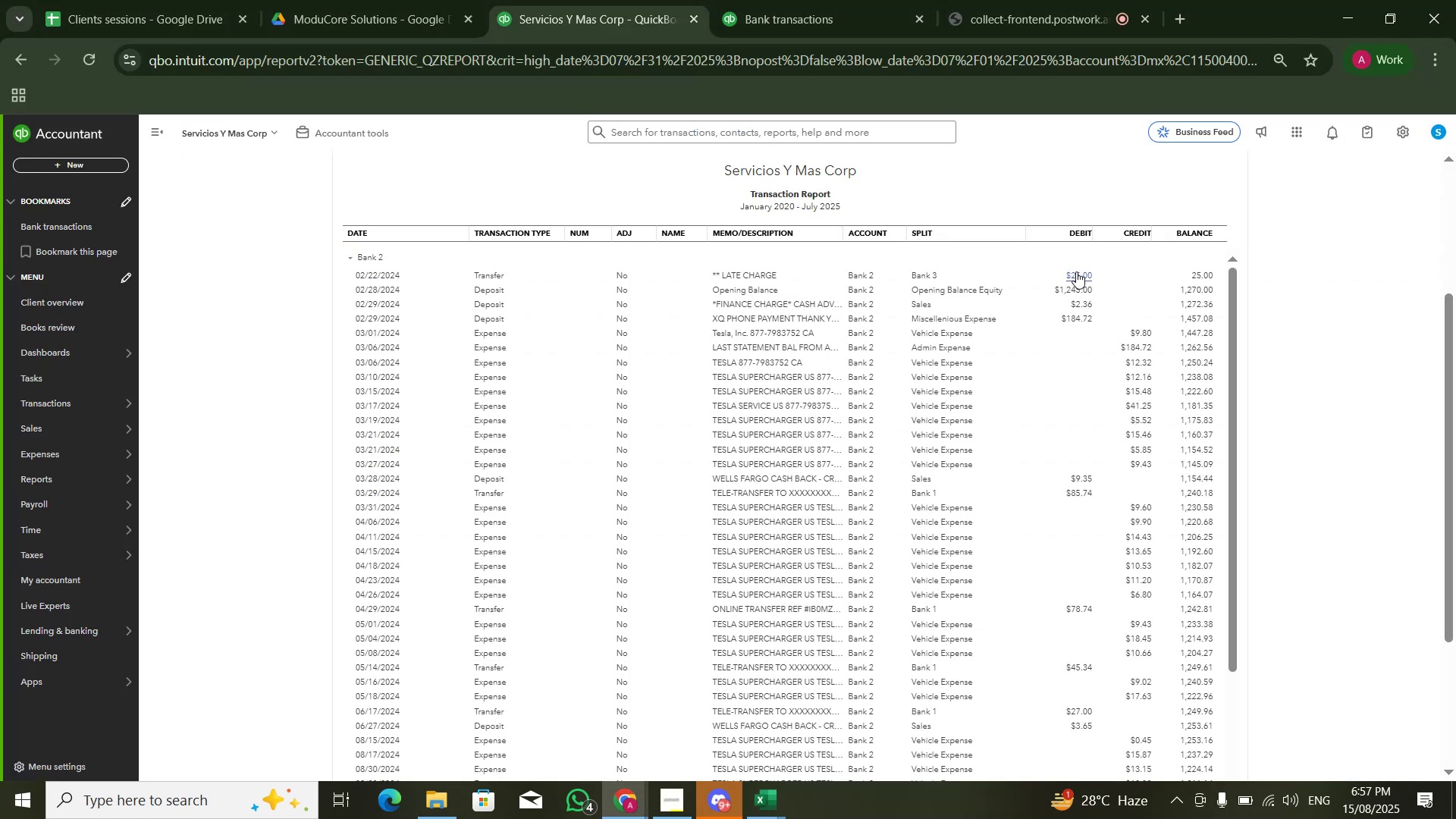 
key(Alt+AltLeft)
 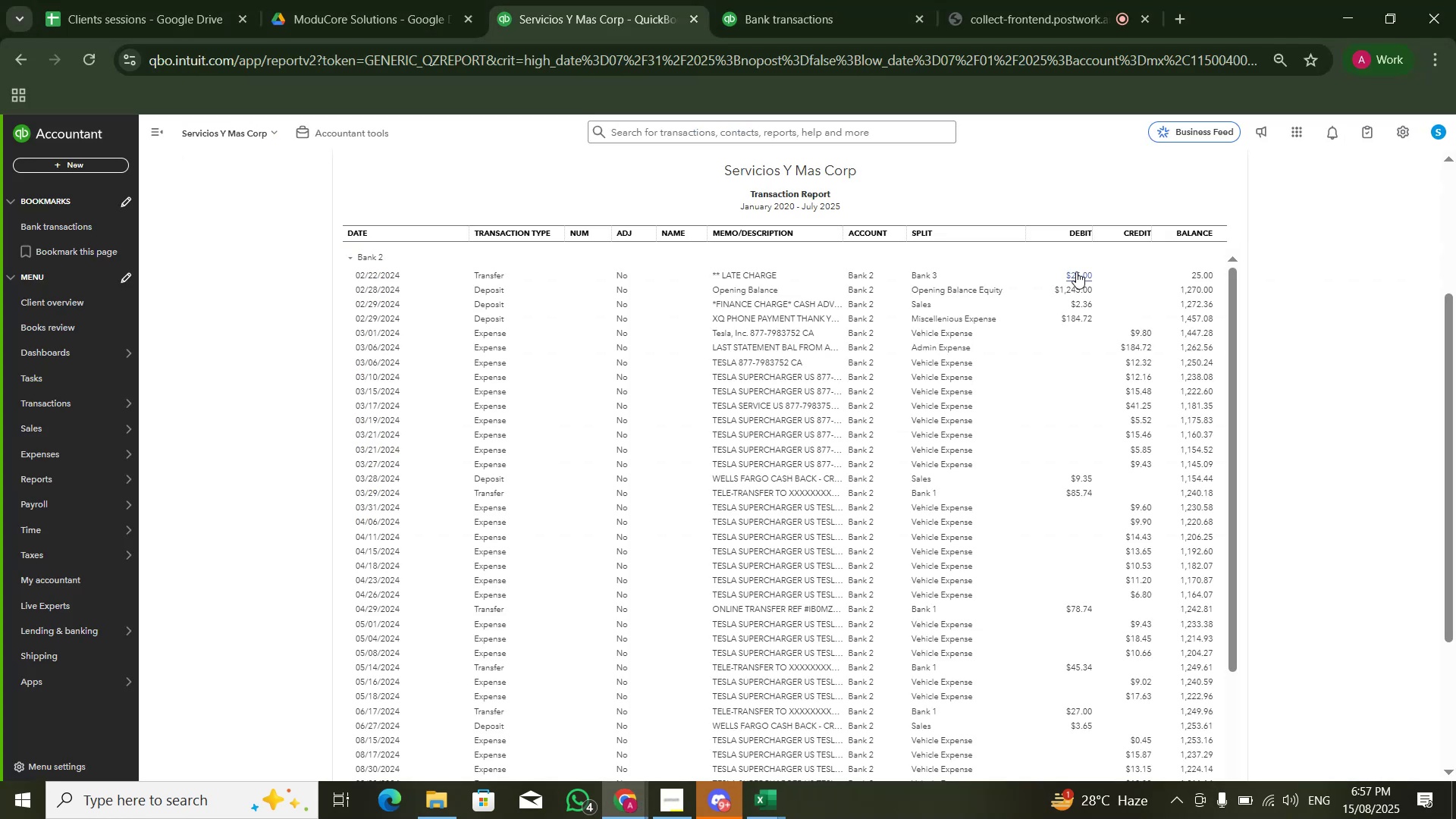 
key(Alt+Tab)
 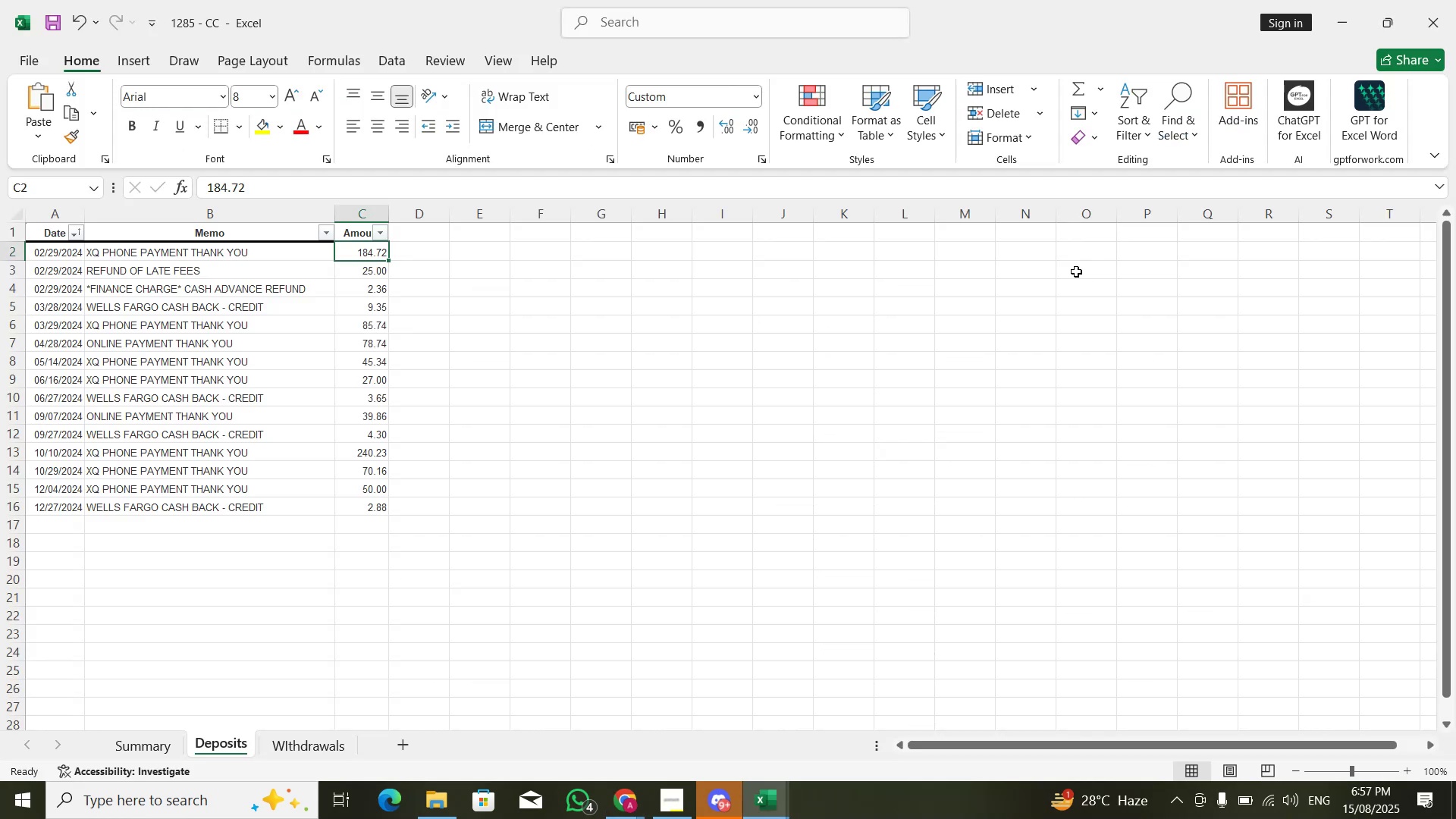 
key(Alt+AltLeft)
 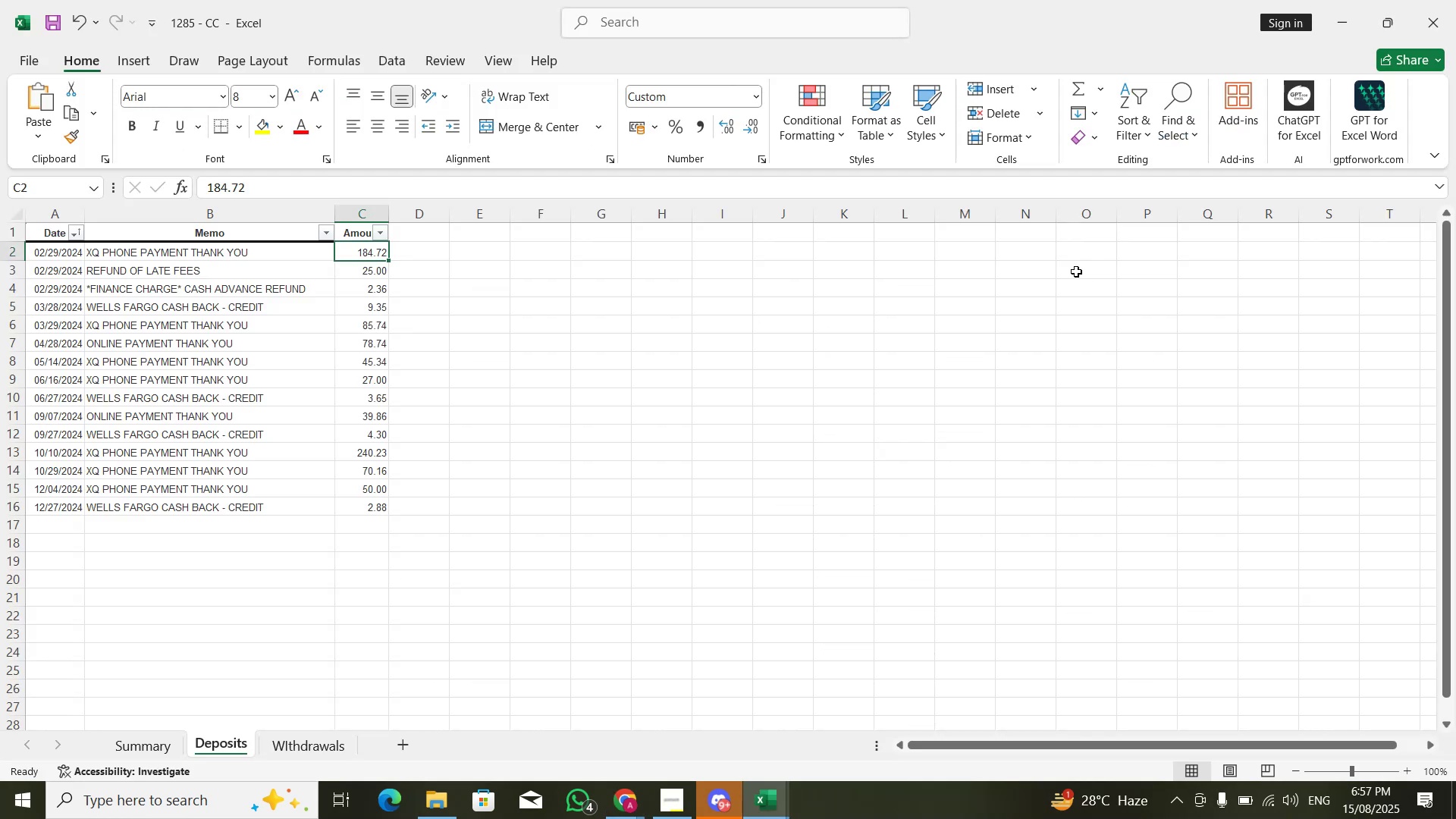 
key(Alt+Tab)
 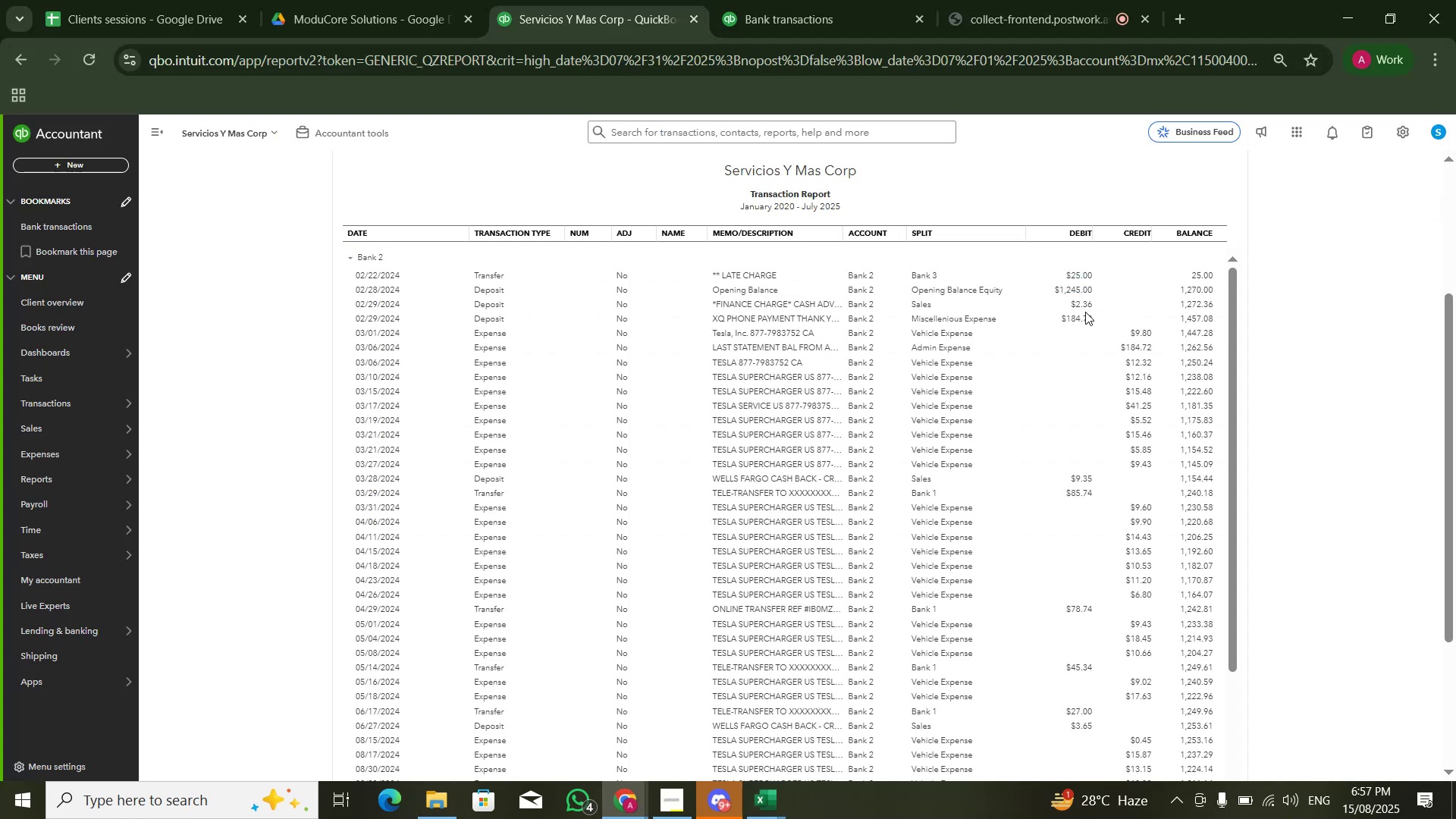 
key(Alt+AltLeft)
 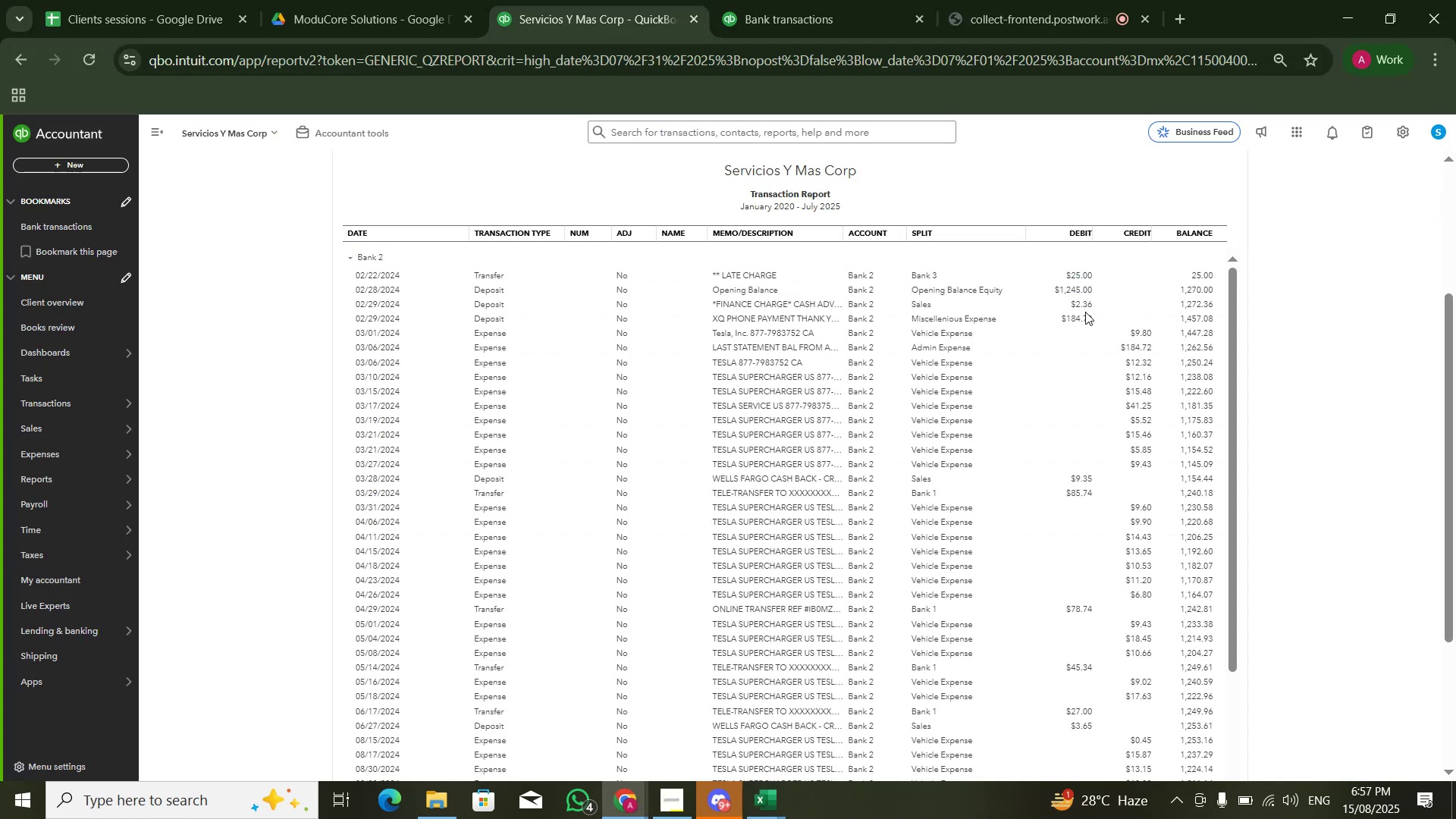 
key(Alt+Tab)
 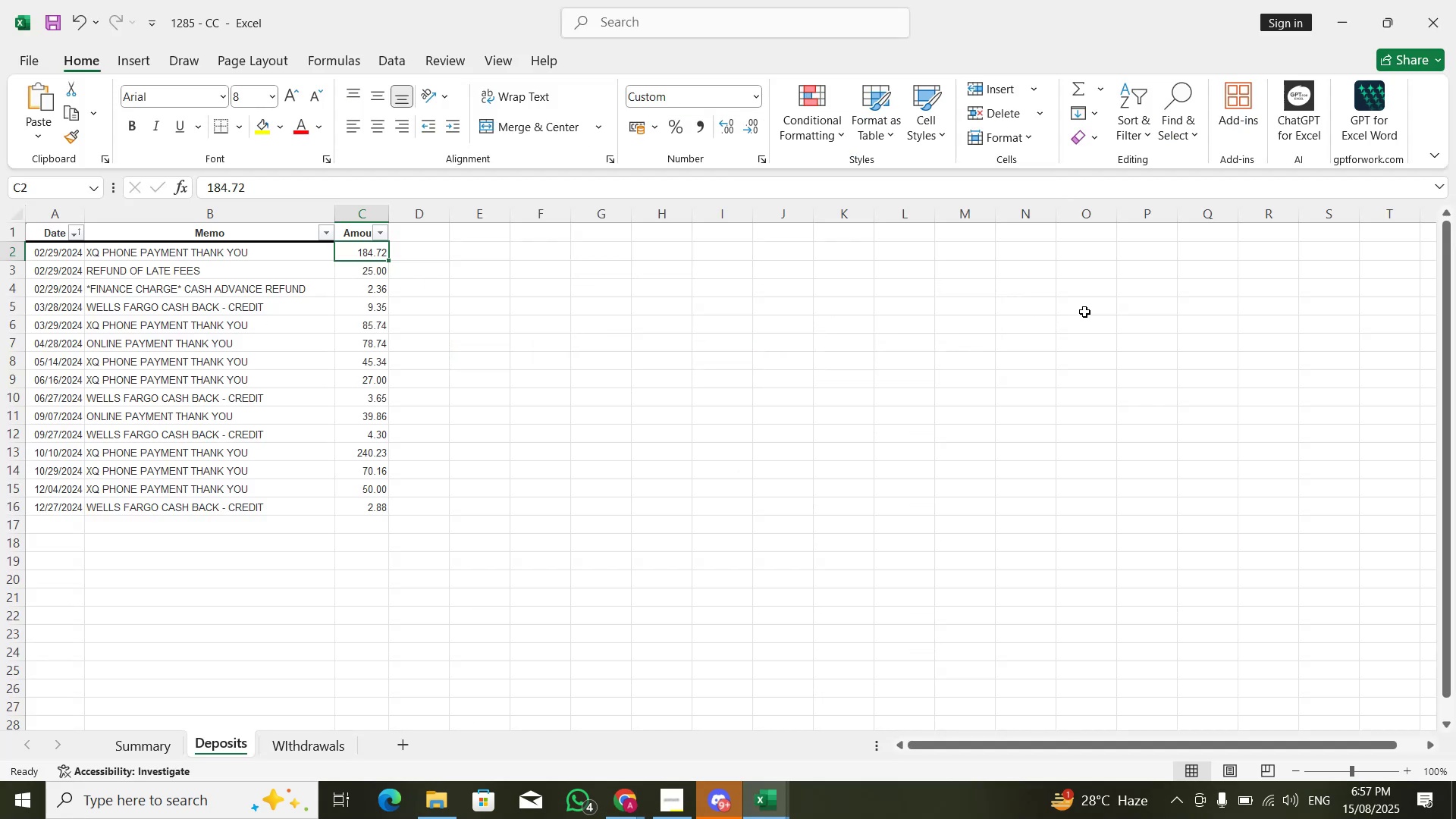 
key(Alt+AltLeft)
 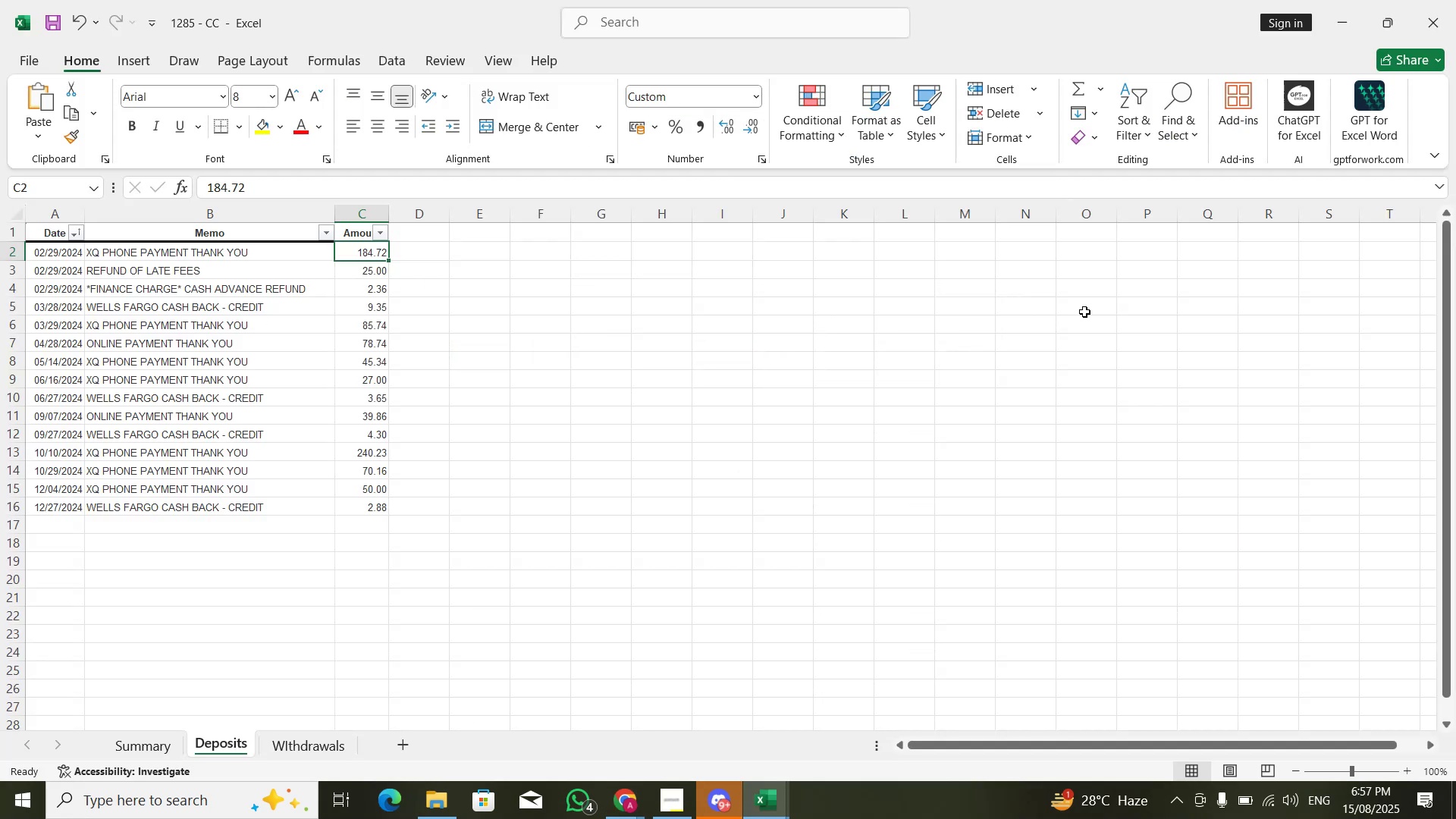 
key(Alt+Tab)
 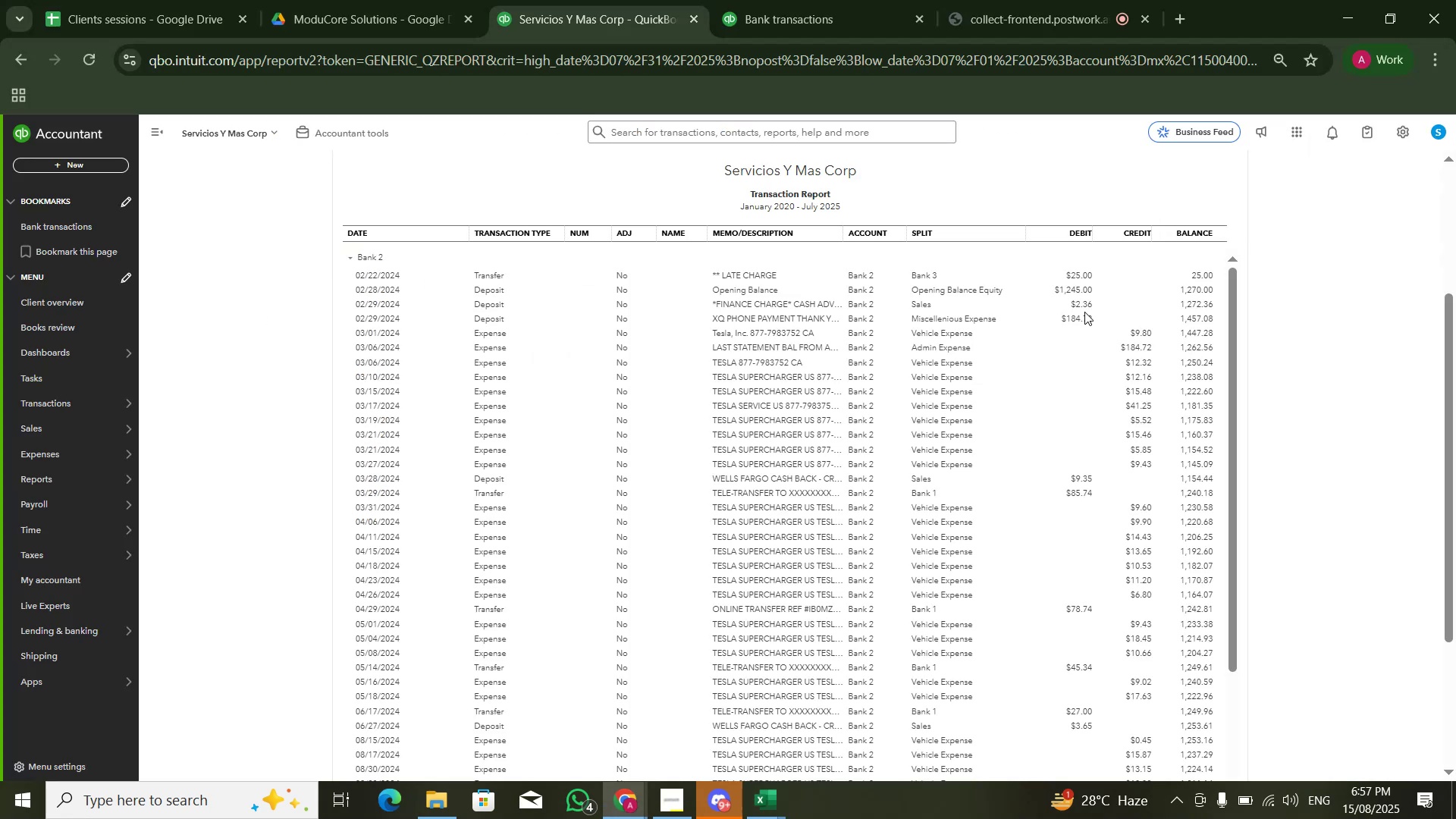 
key(Alt+AltLeft)
 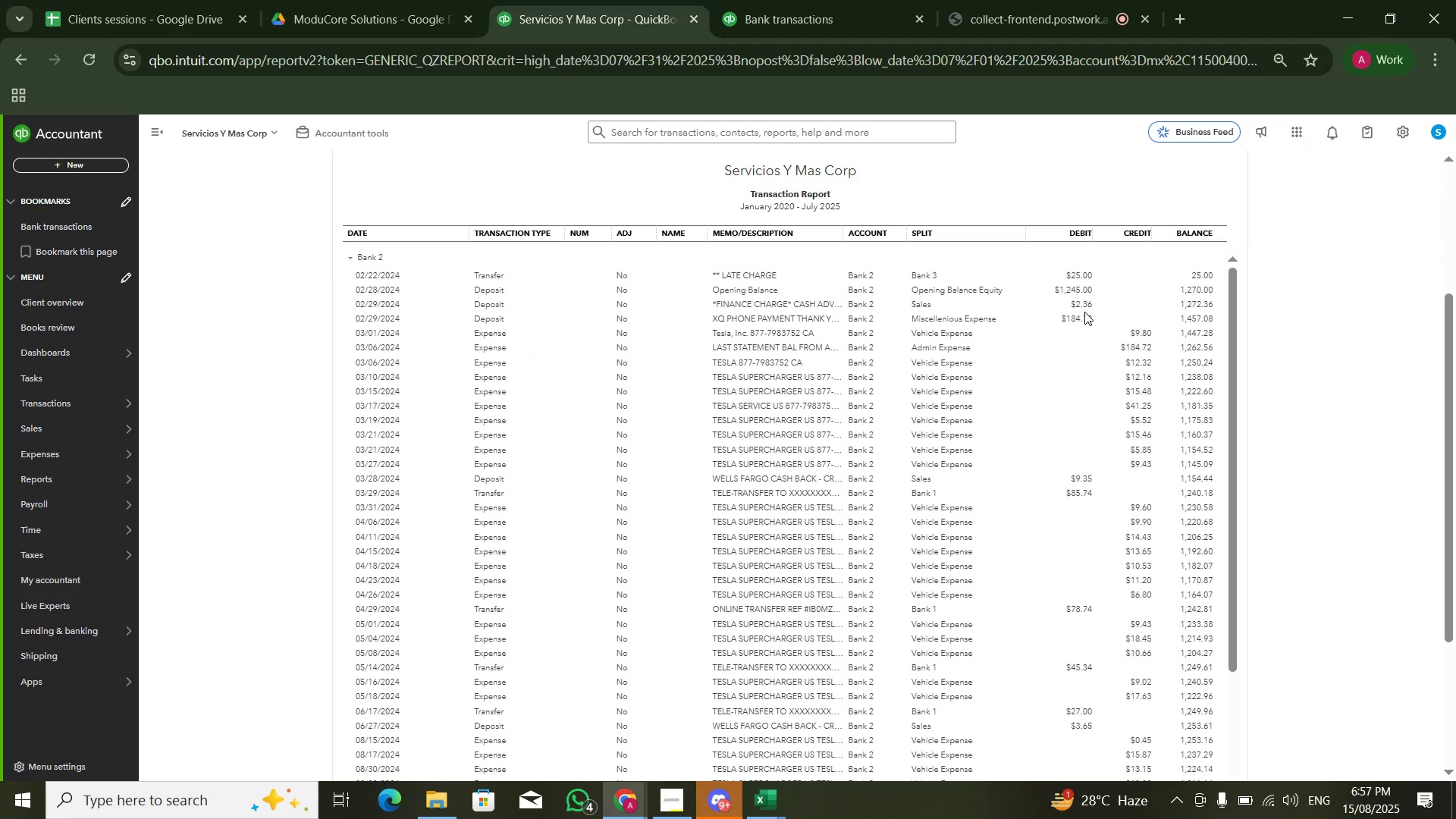 
key(Alt+Tab)
 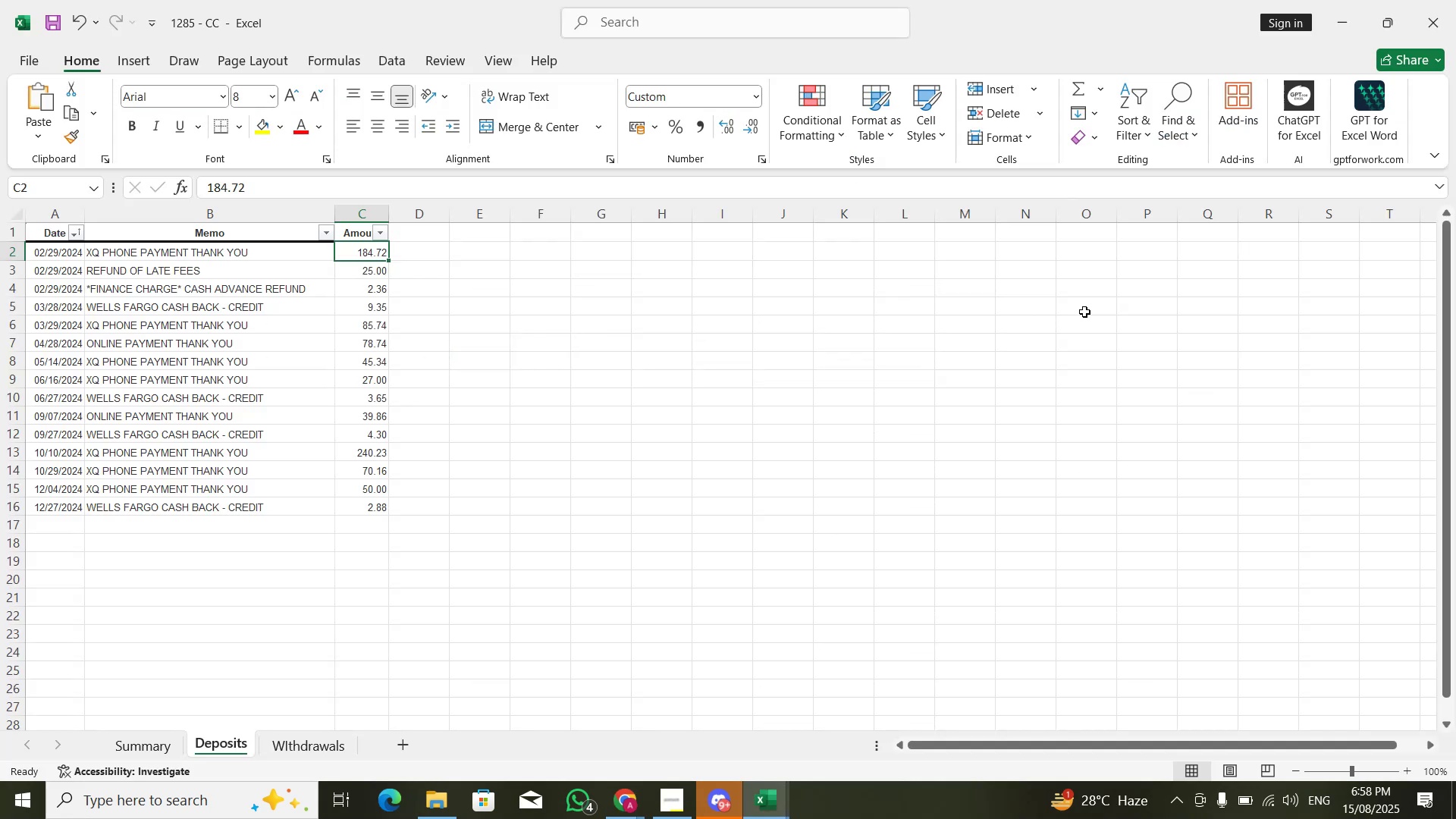 
key(Alt+AltLeft)
 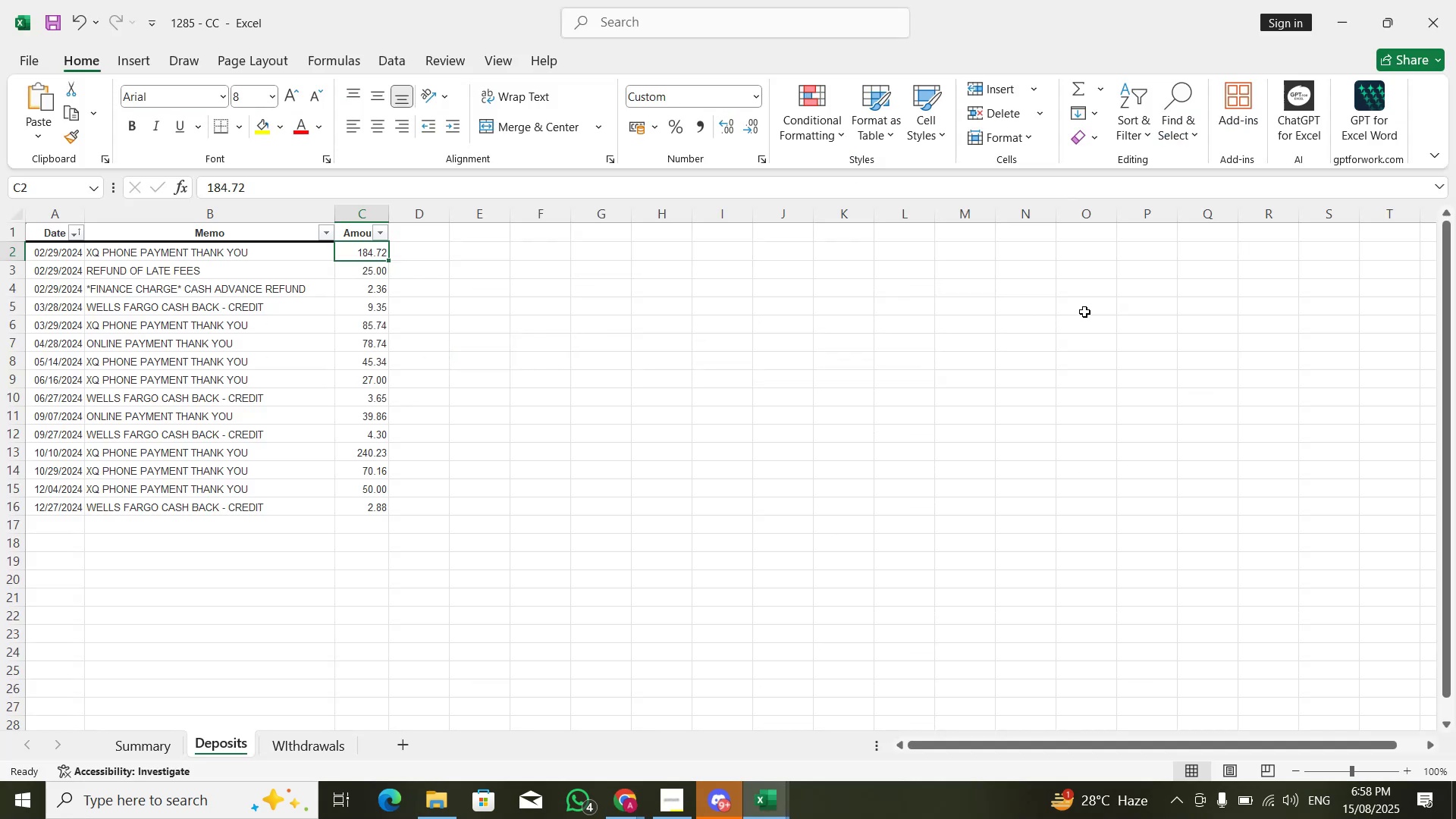 
key(Alt+Tab)
 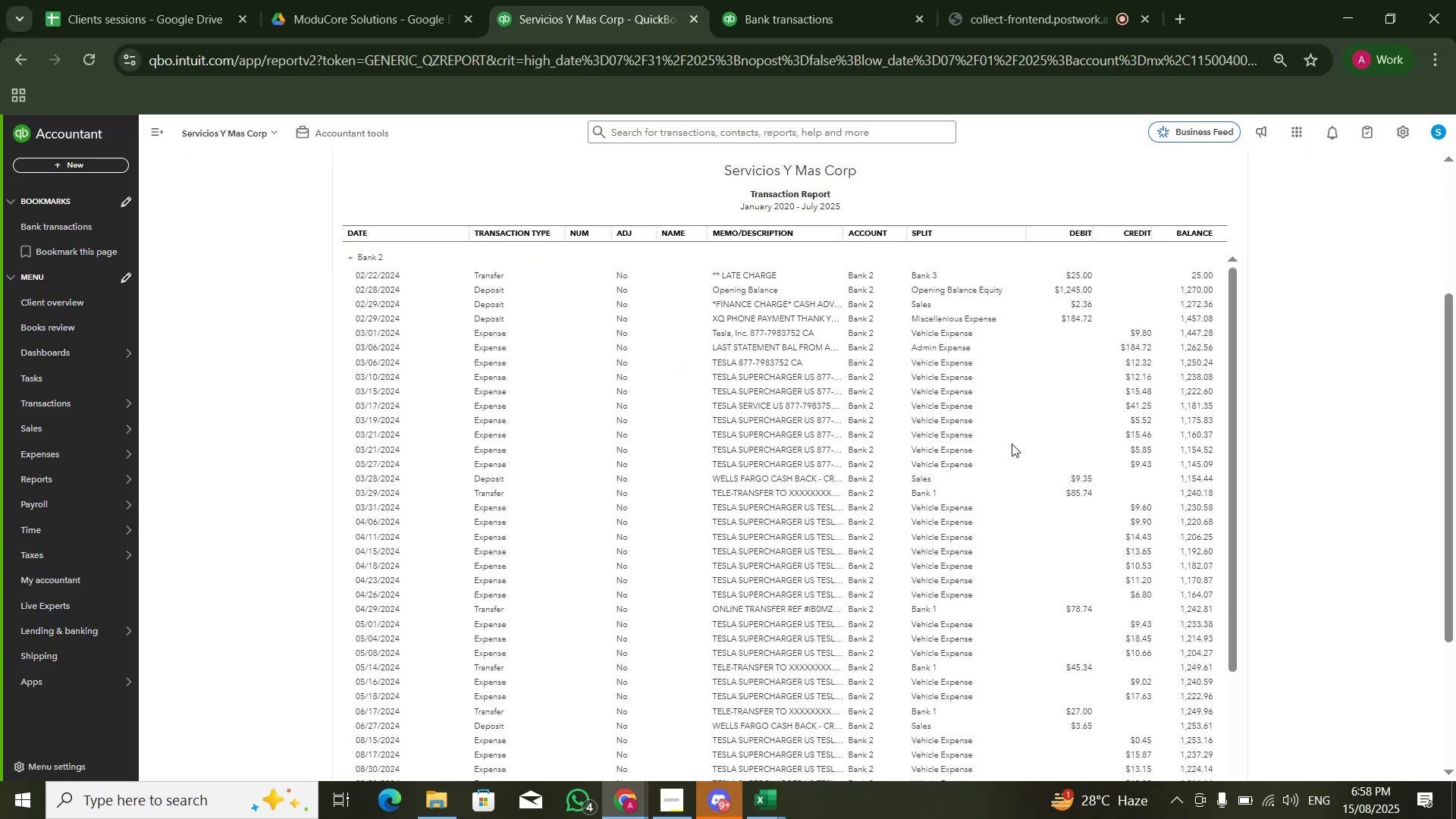 
key(Alt+AltLeft)
 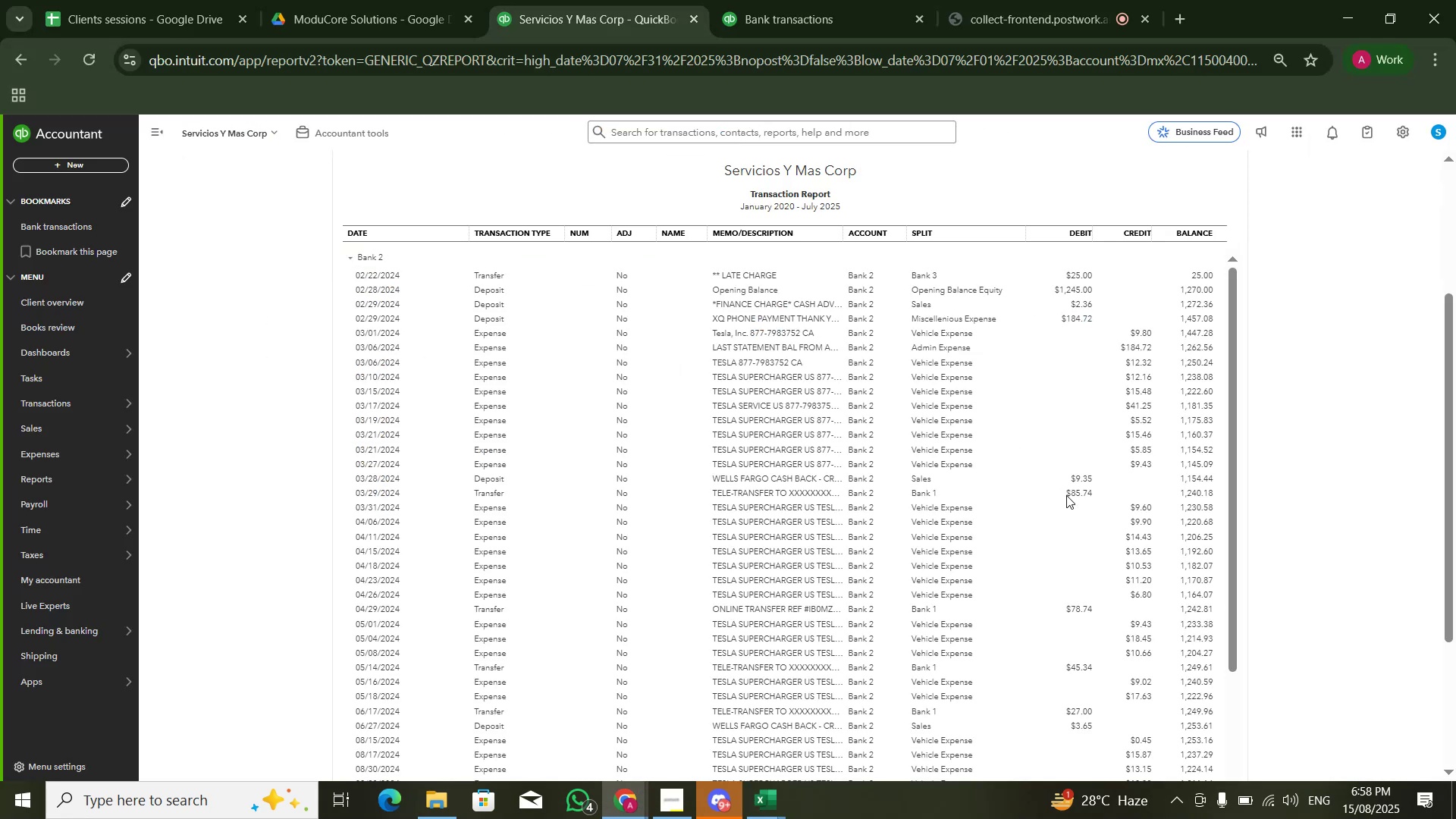 
key(Alt+Tab)
 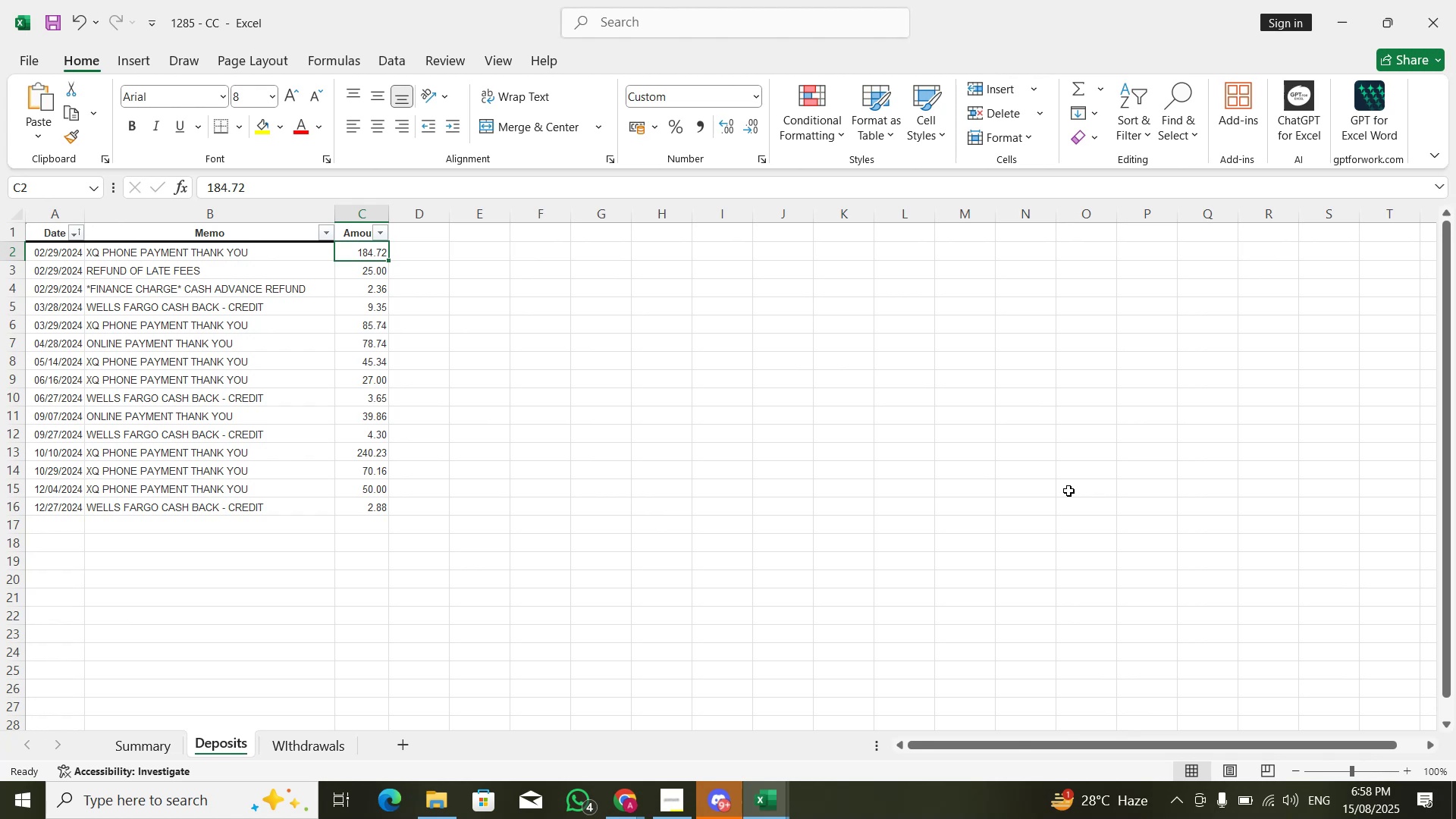 
key(Alt+AltLeft)
 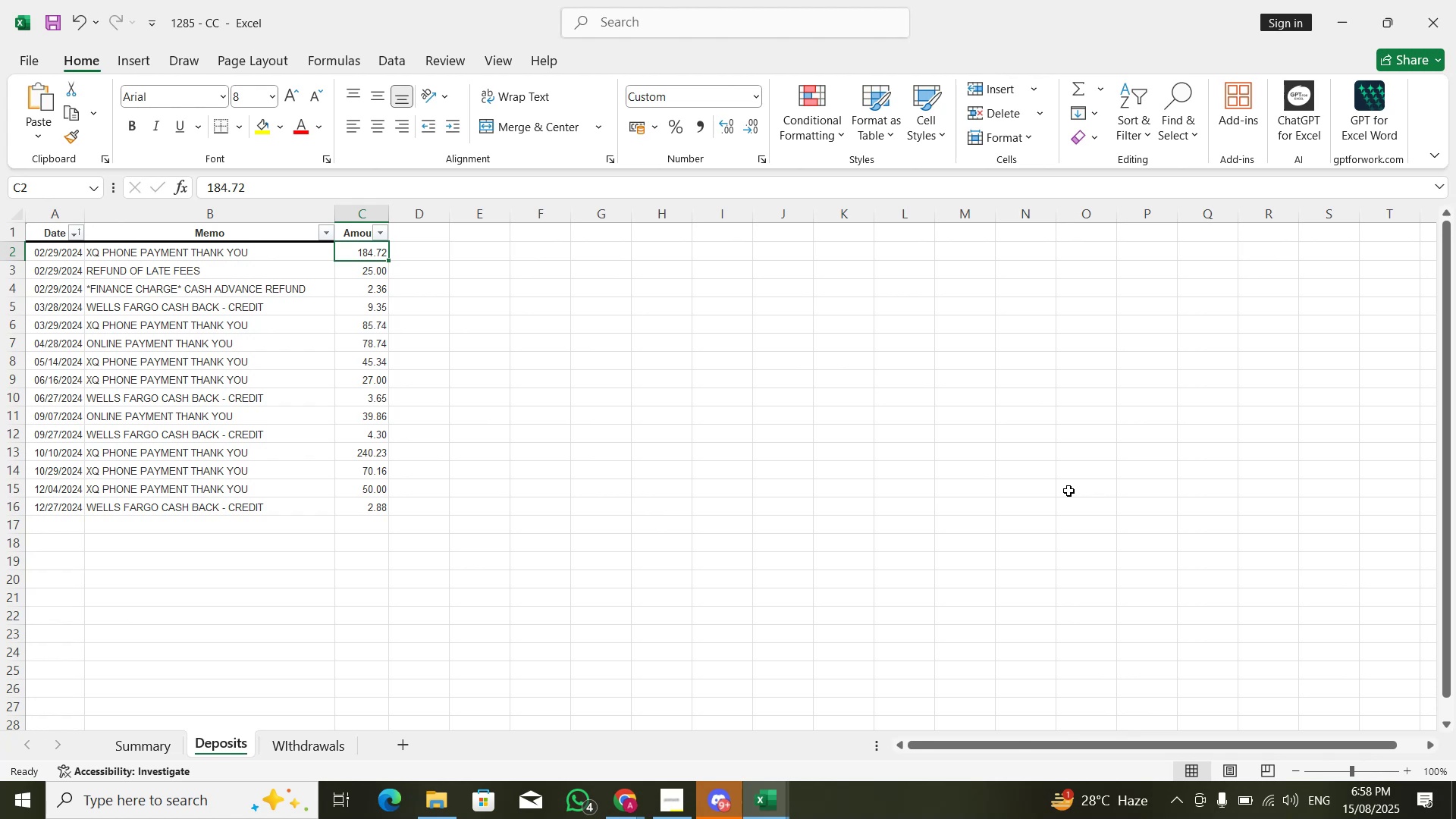 
key(Alt+Tab)
 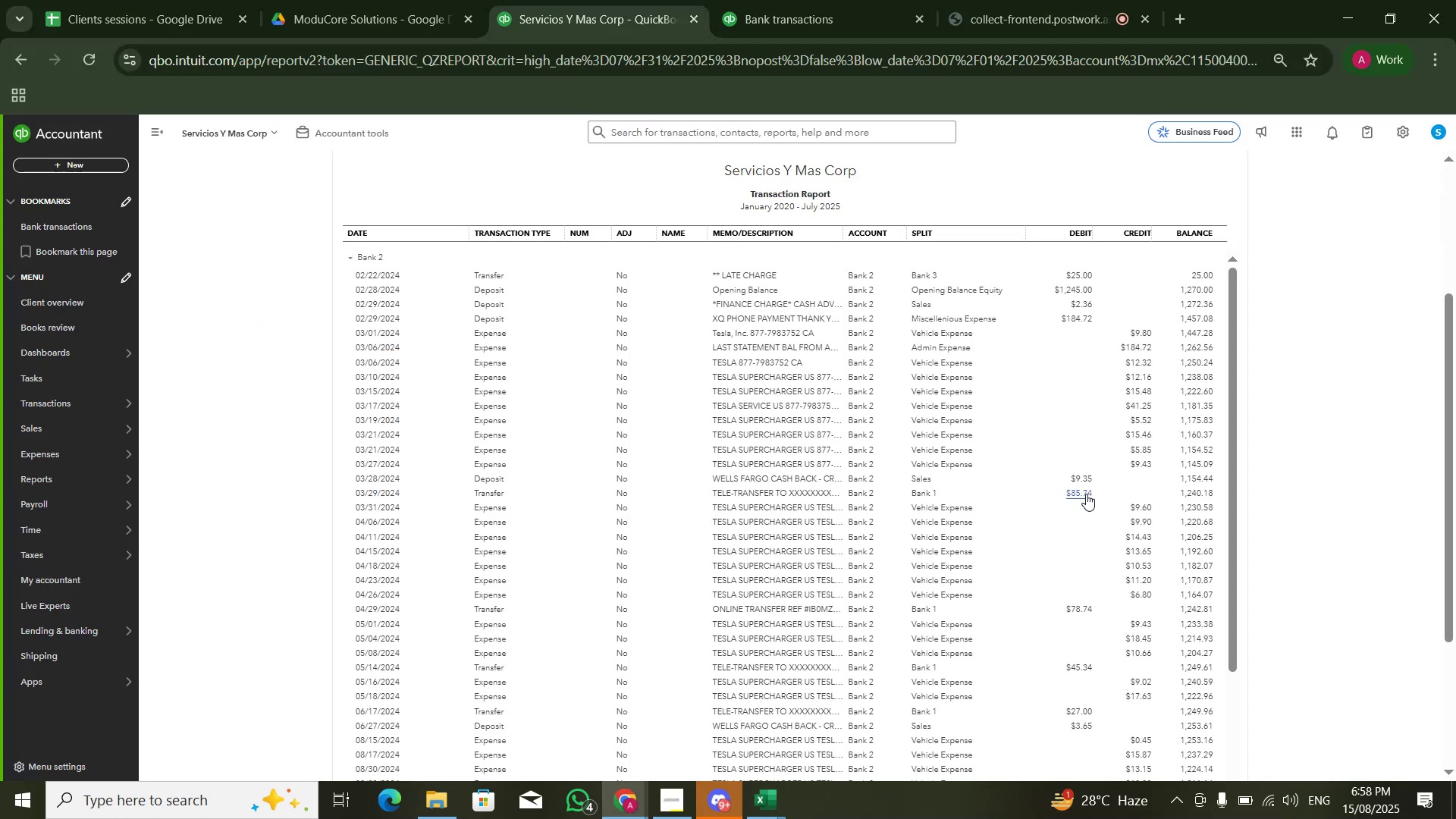 
key(Alt+AltLeft)
 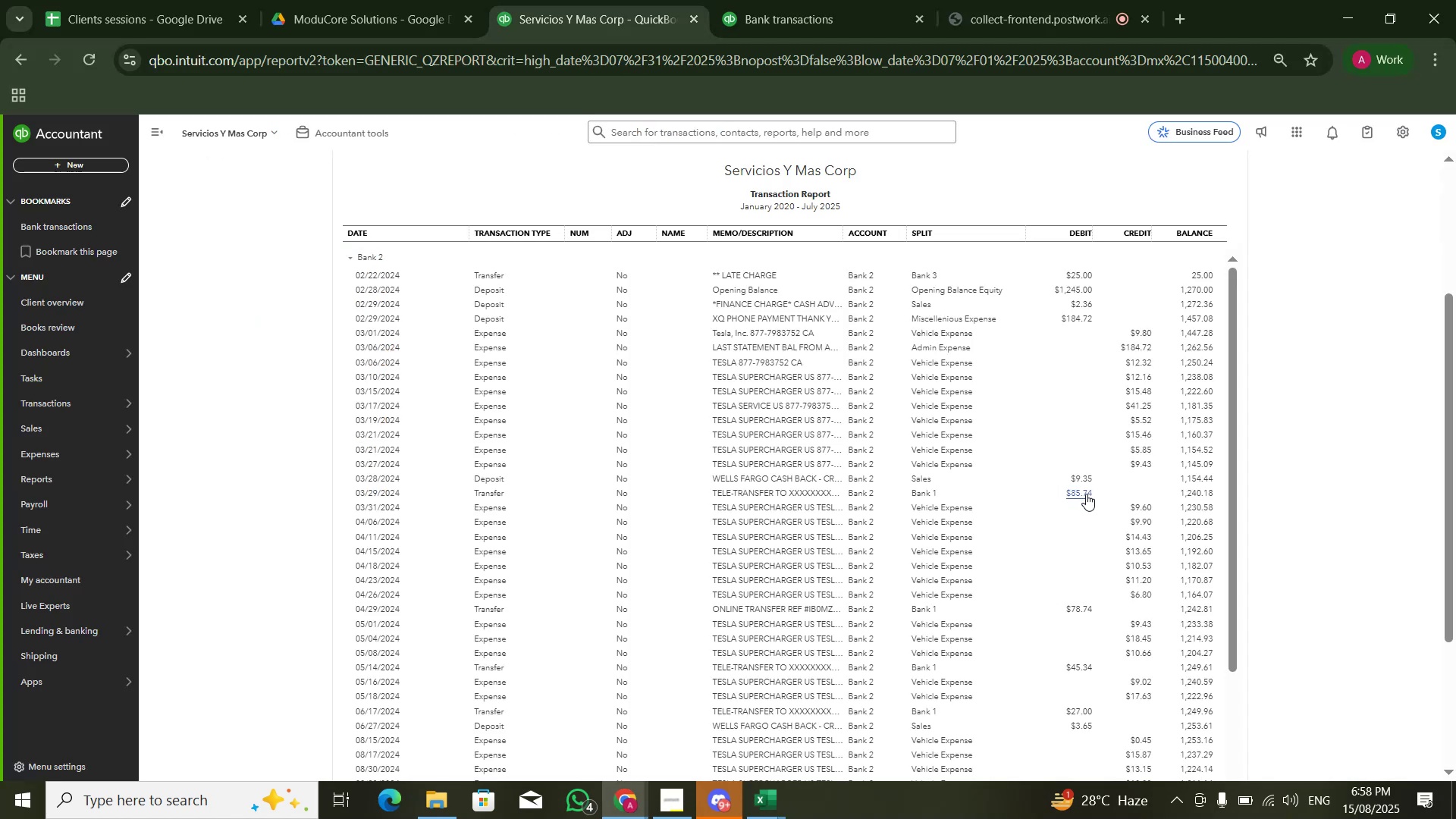 
key(Alt+Tab)
 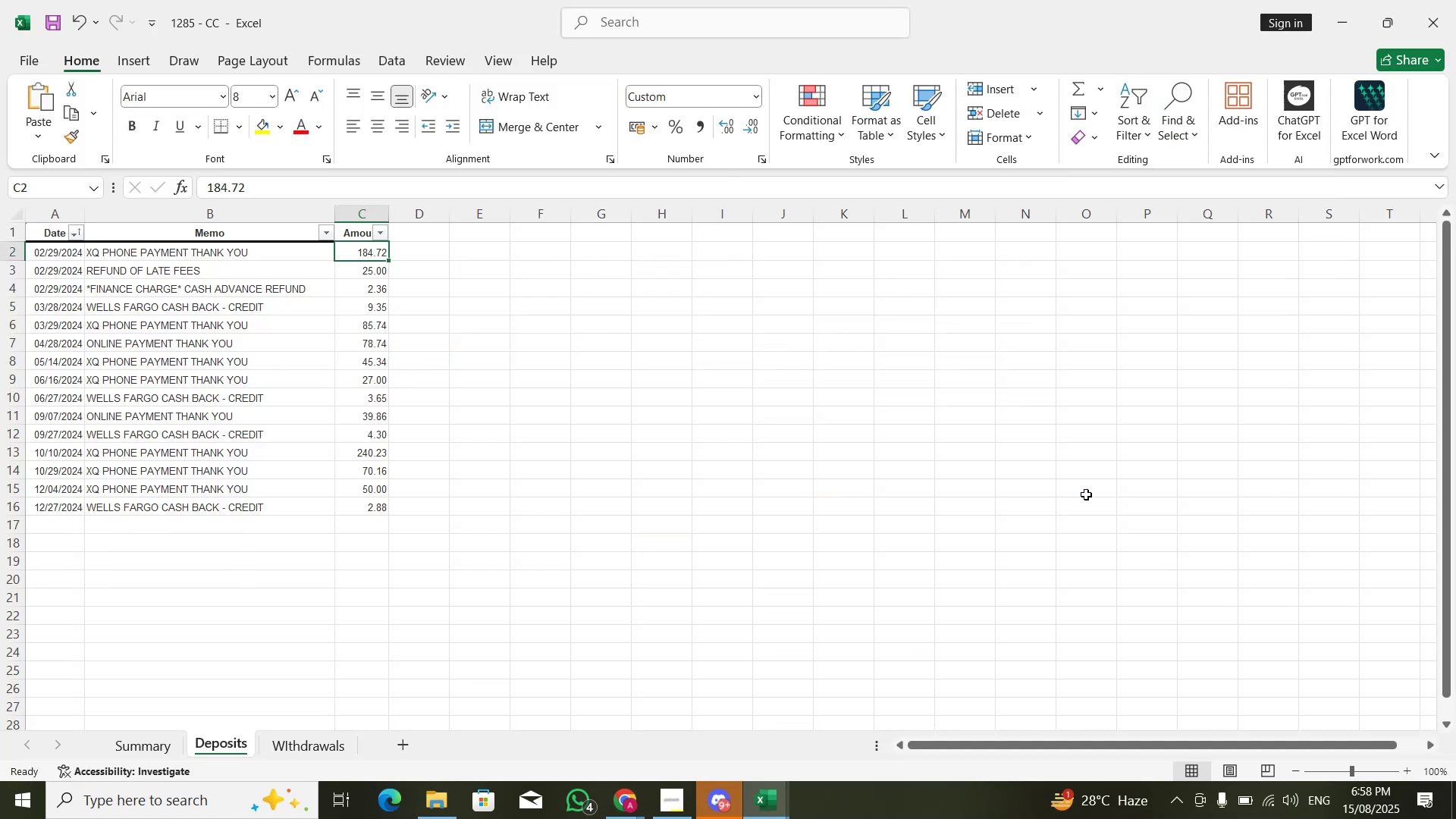 
hold_key(key=AltLeft, duration=0.37)
 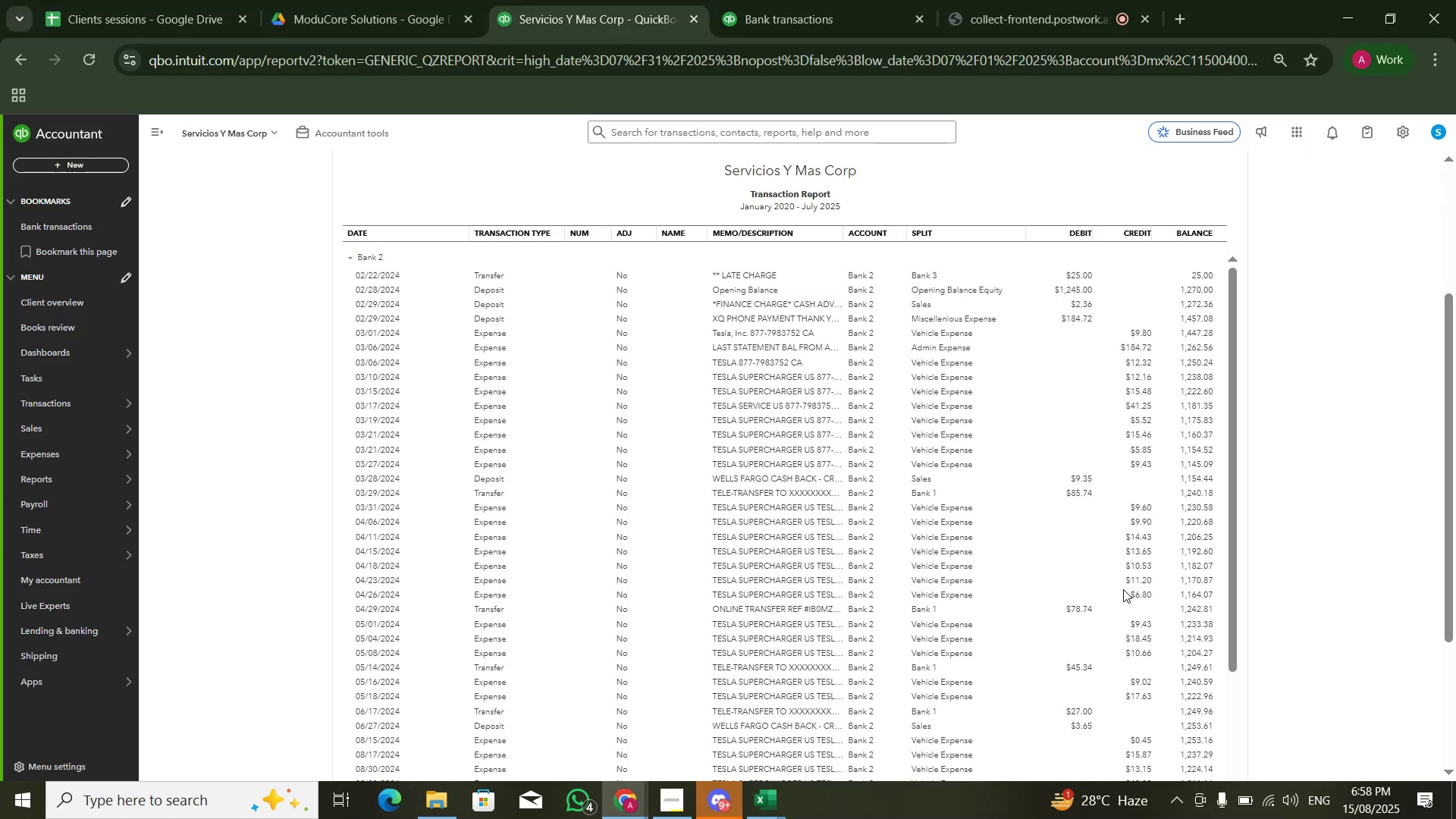 
hold_key(key=Tab, duration=0.31)
 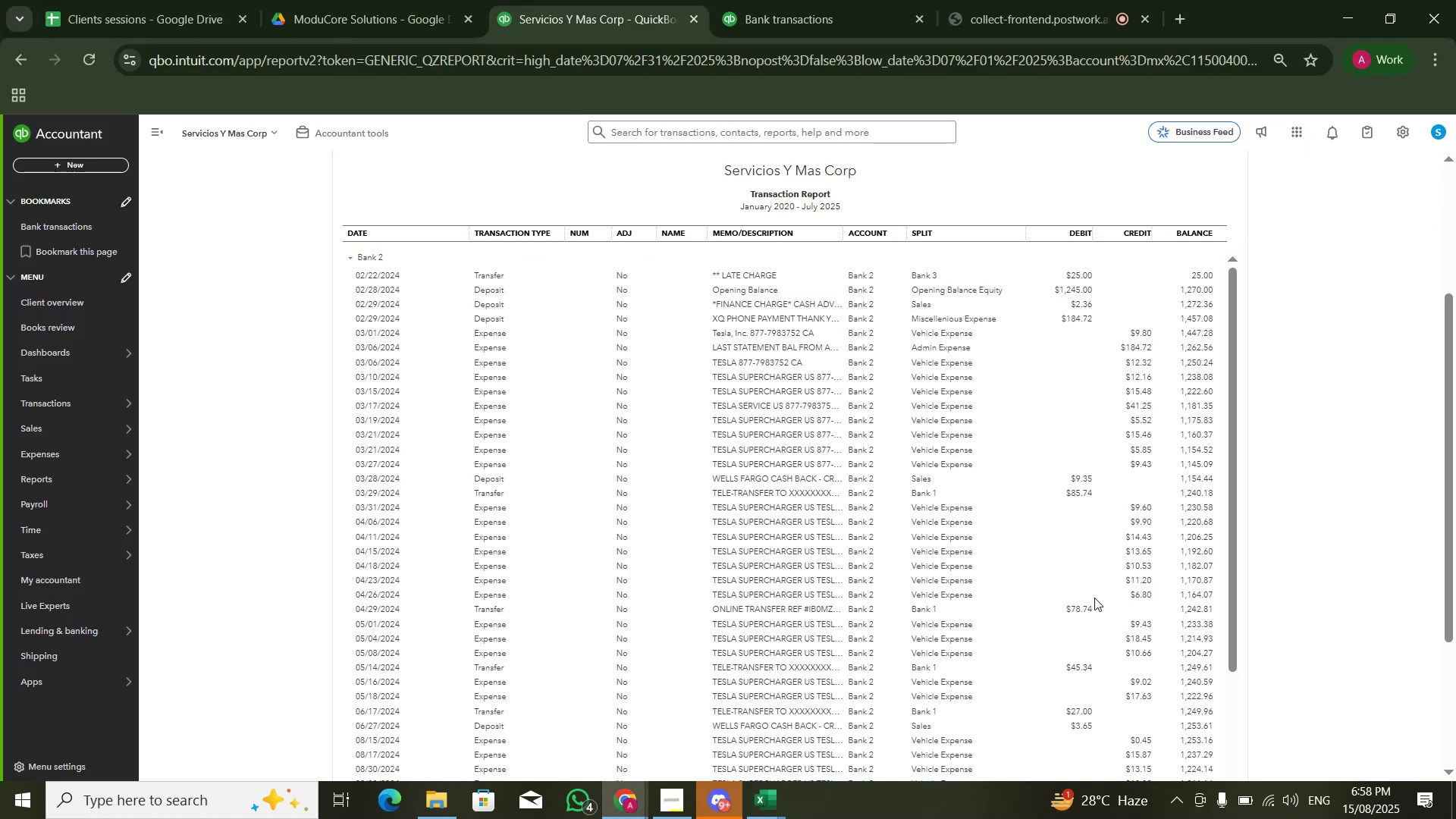 
key(Alt+AltLeft)
 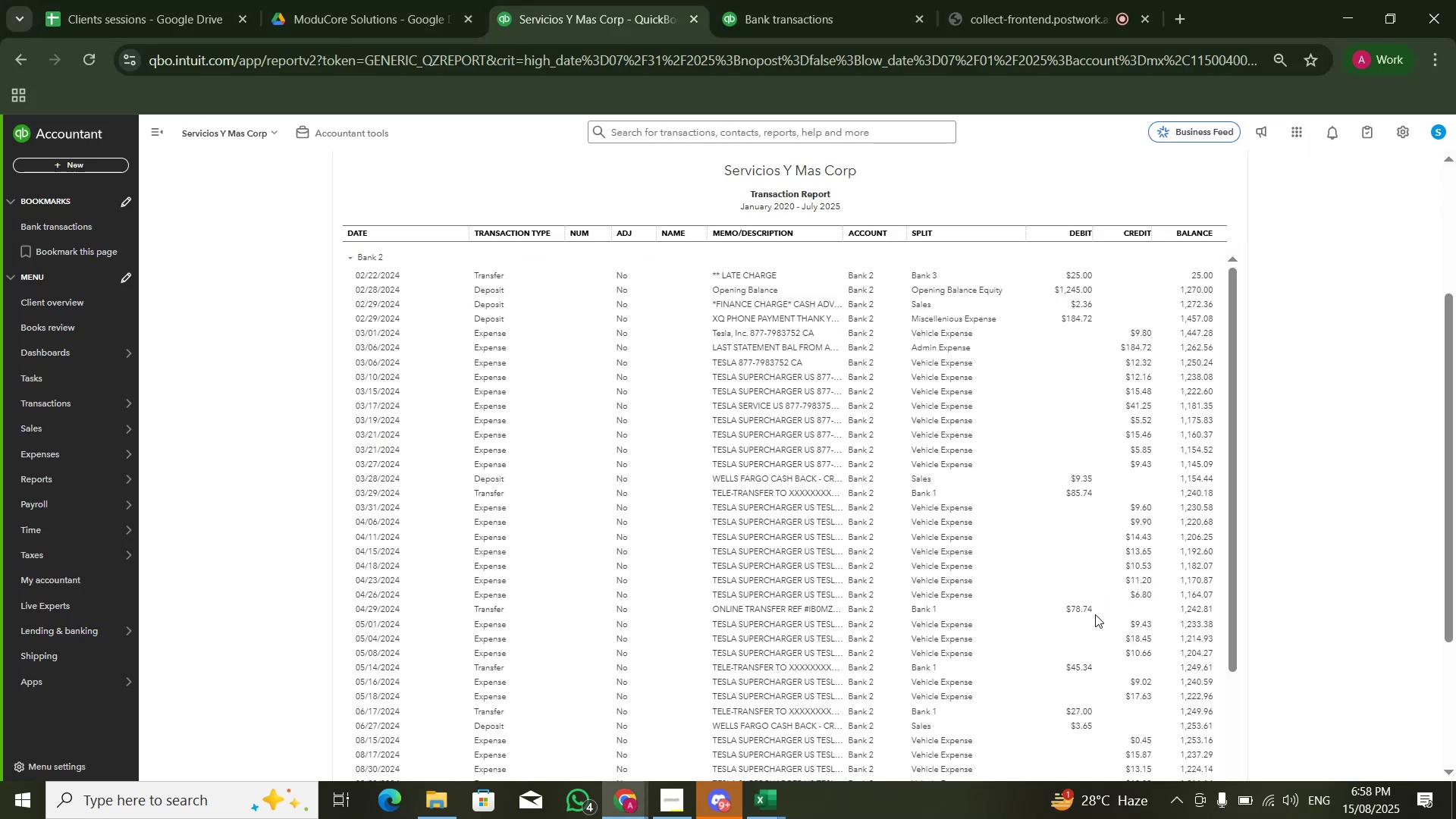 
key(Alt+Tab)
 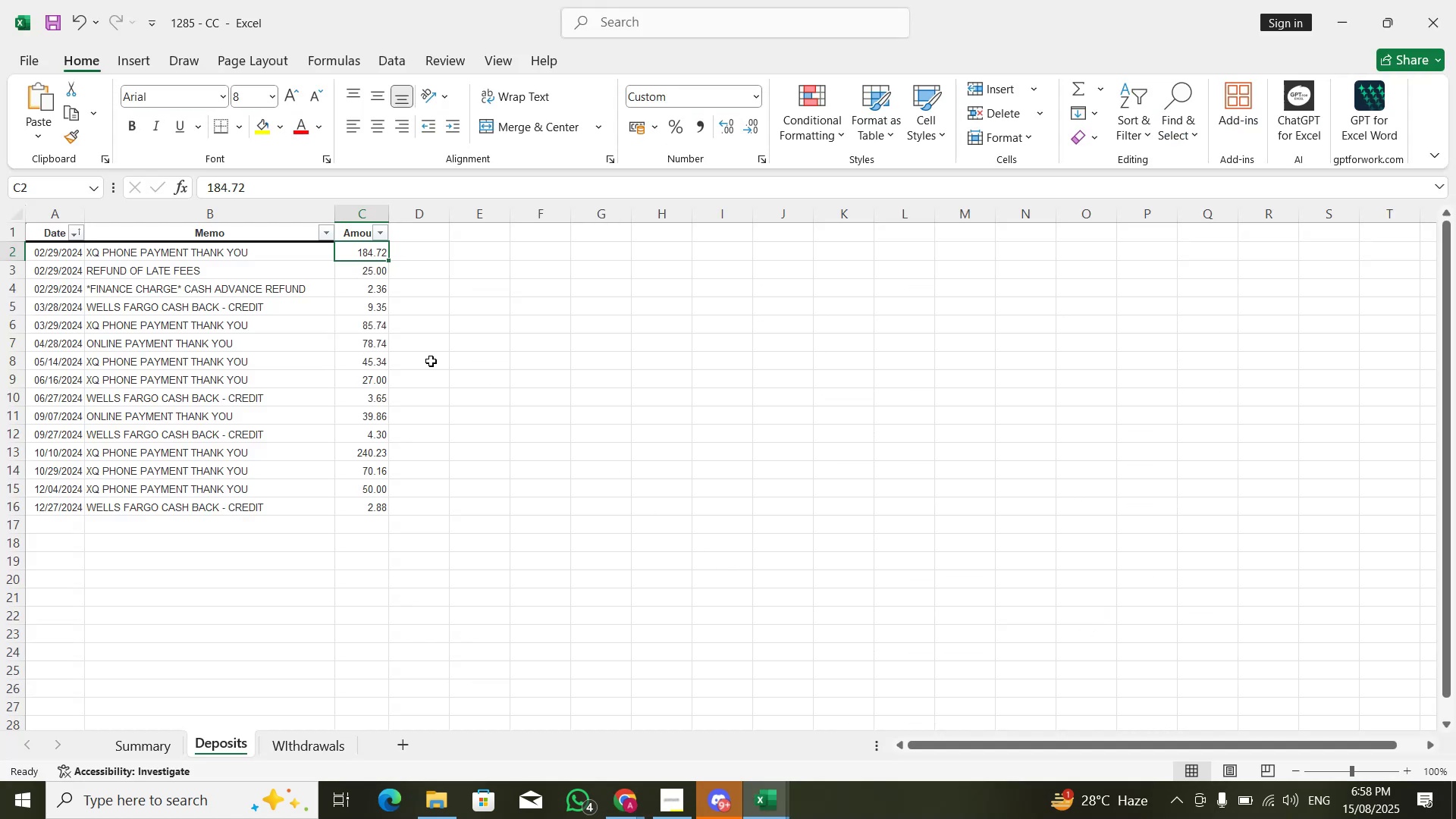 
left_click([364, 367])
 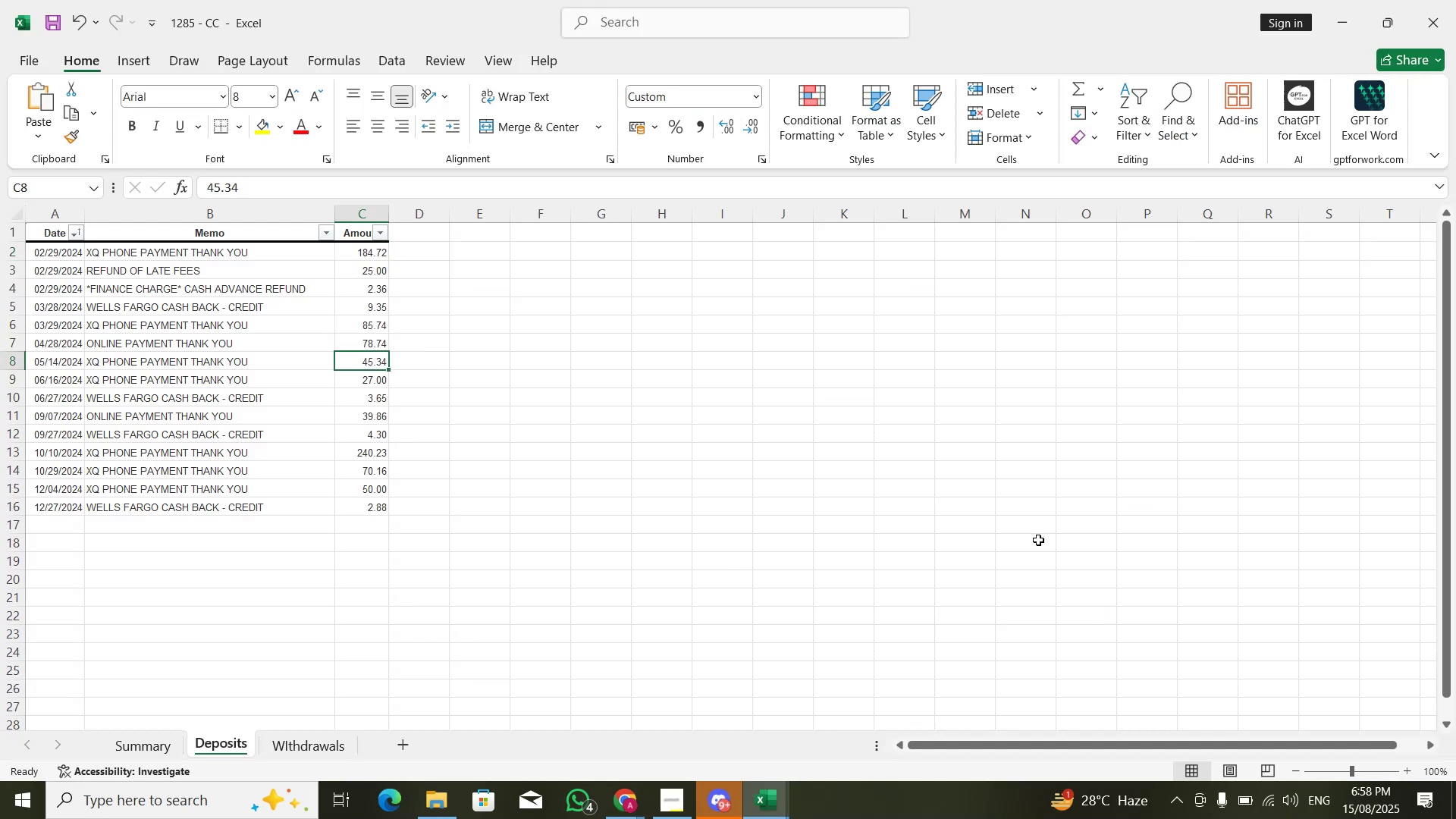 
key(Alt+AltLeft)
 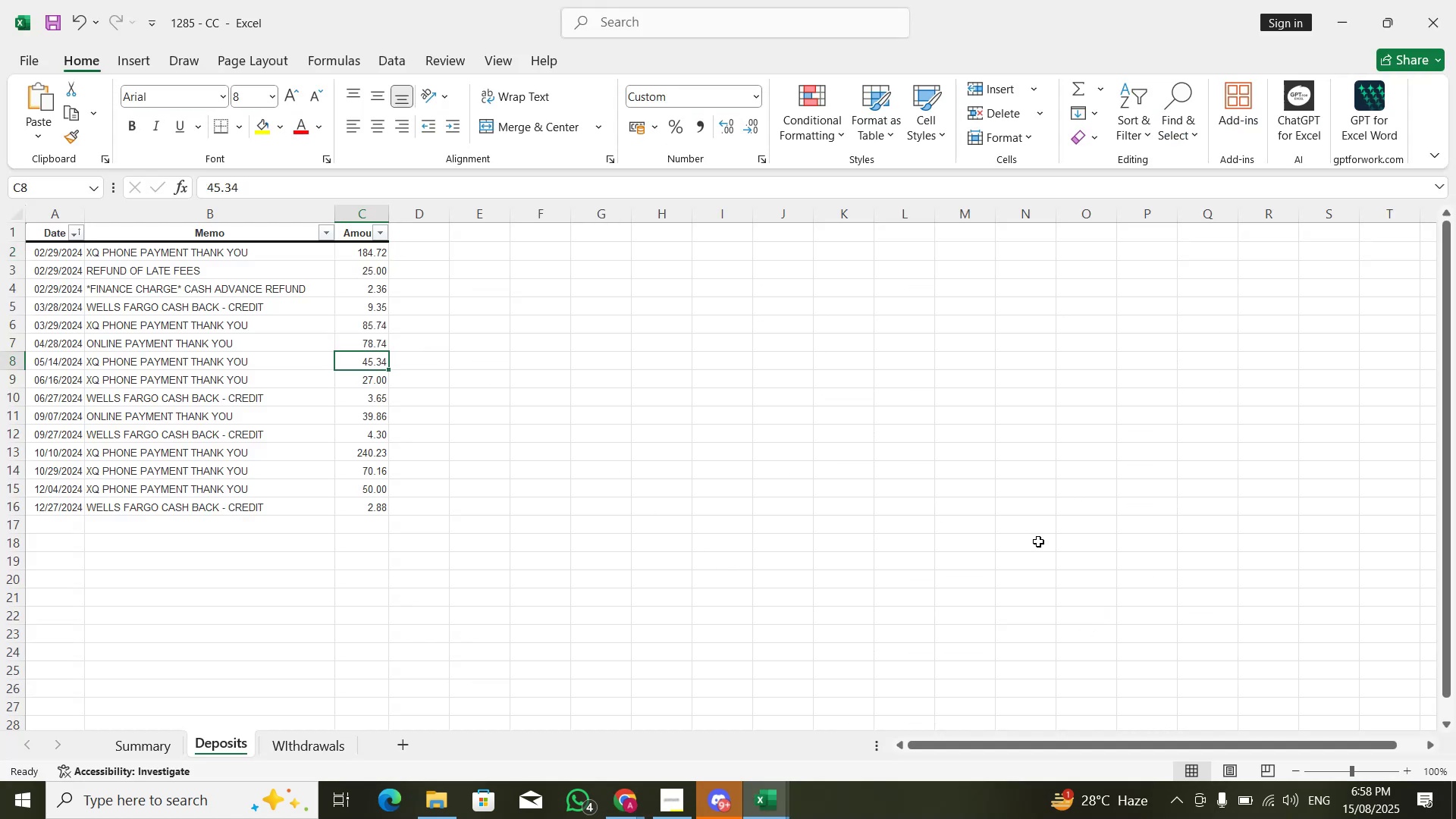 
key(Alt+Tab)
 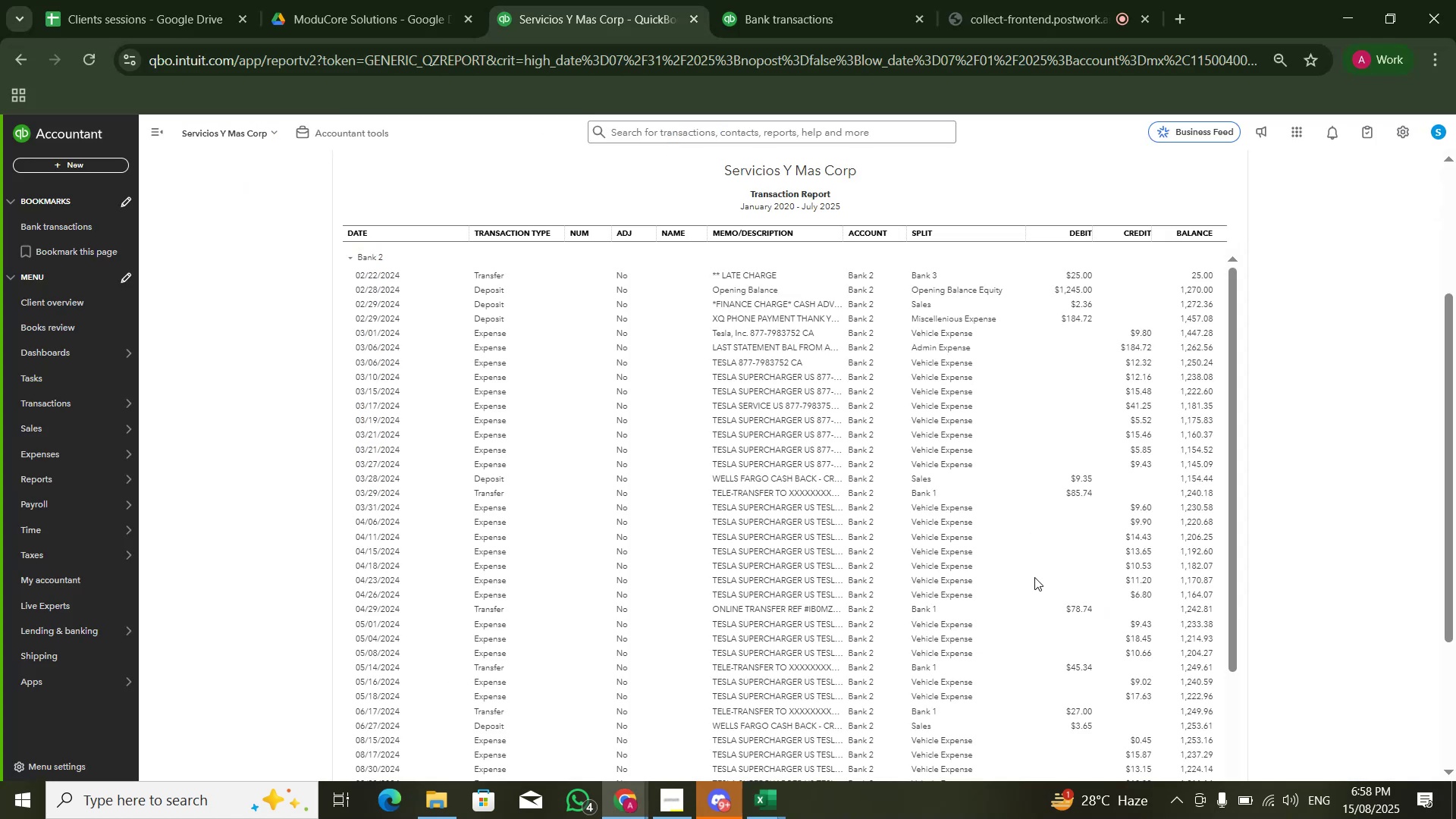 
scroll: coordinate [1059, 568], scroll_direction: down, amount: 2.0
 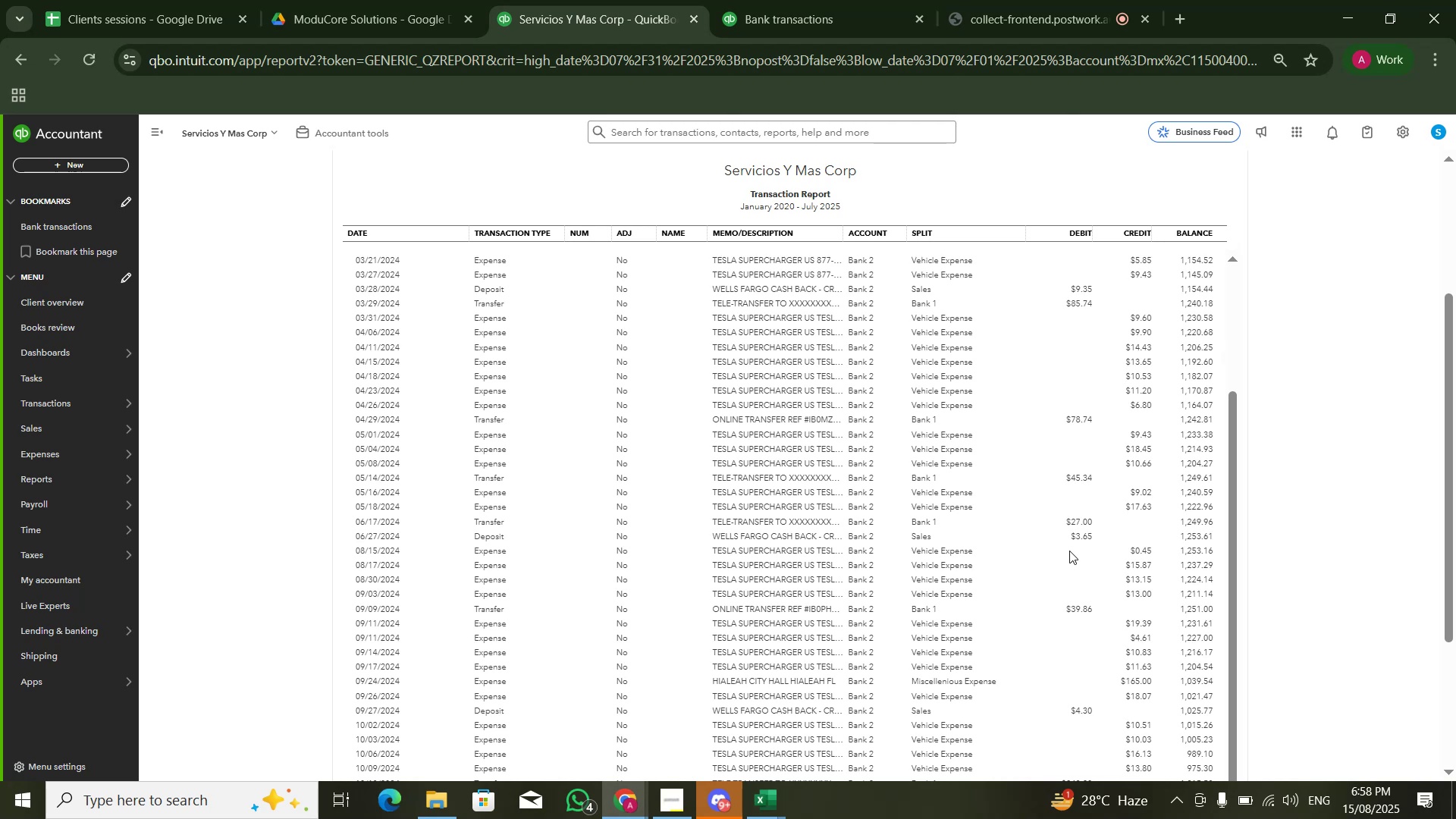 
key(Alt+AltLeft)
 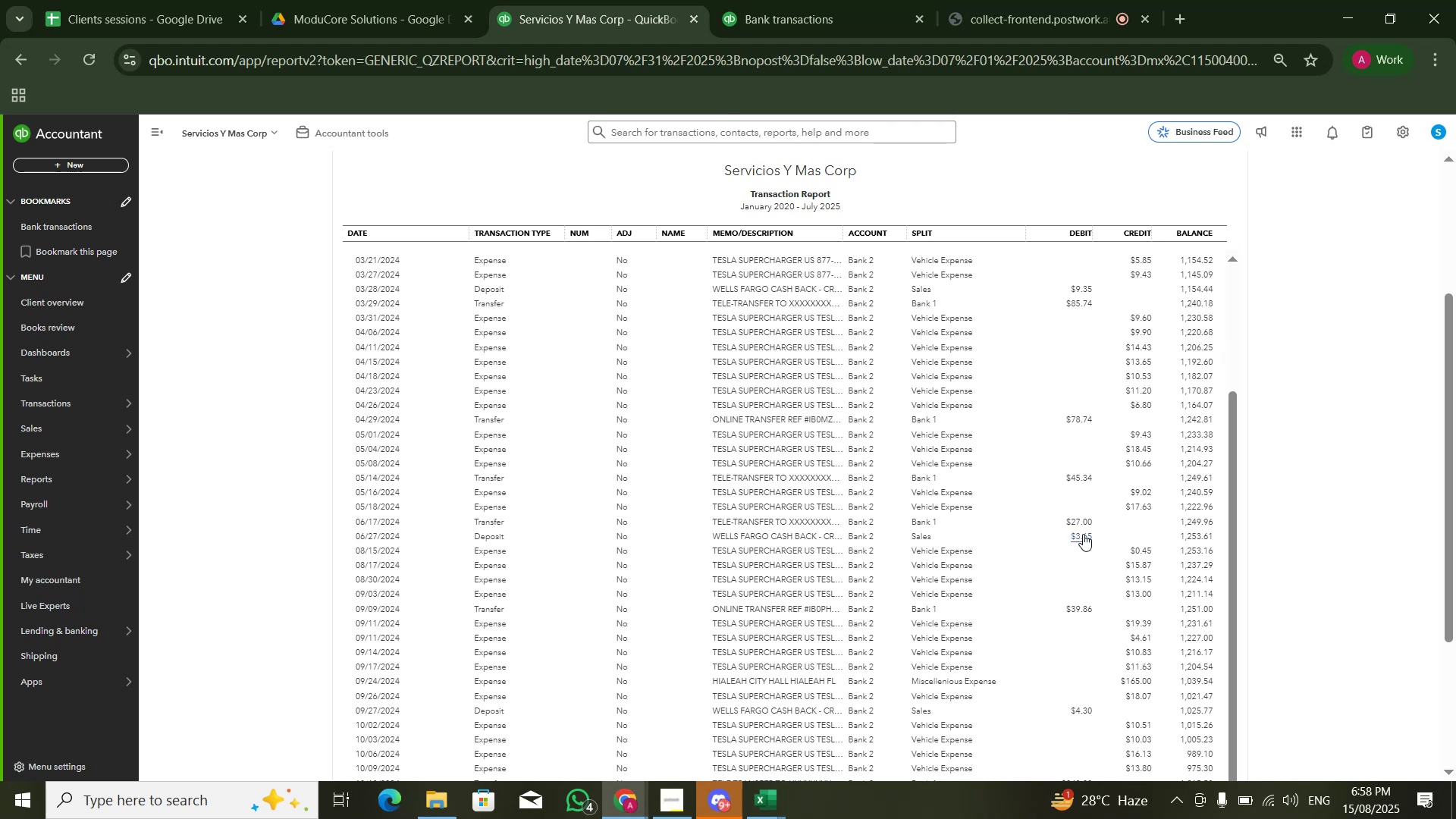 
key(Alt+Tab)
 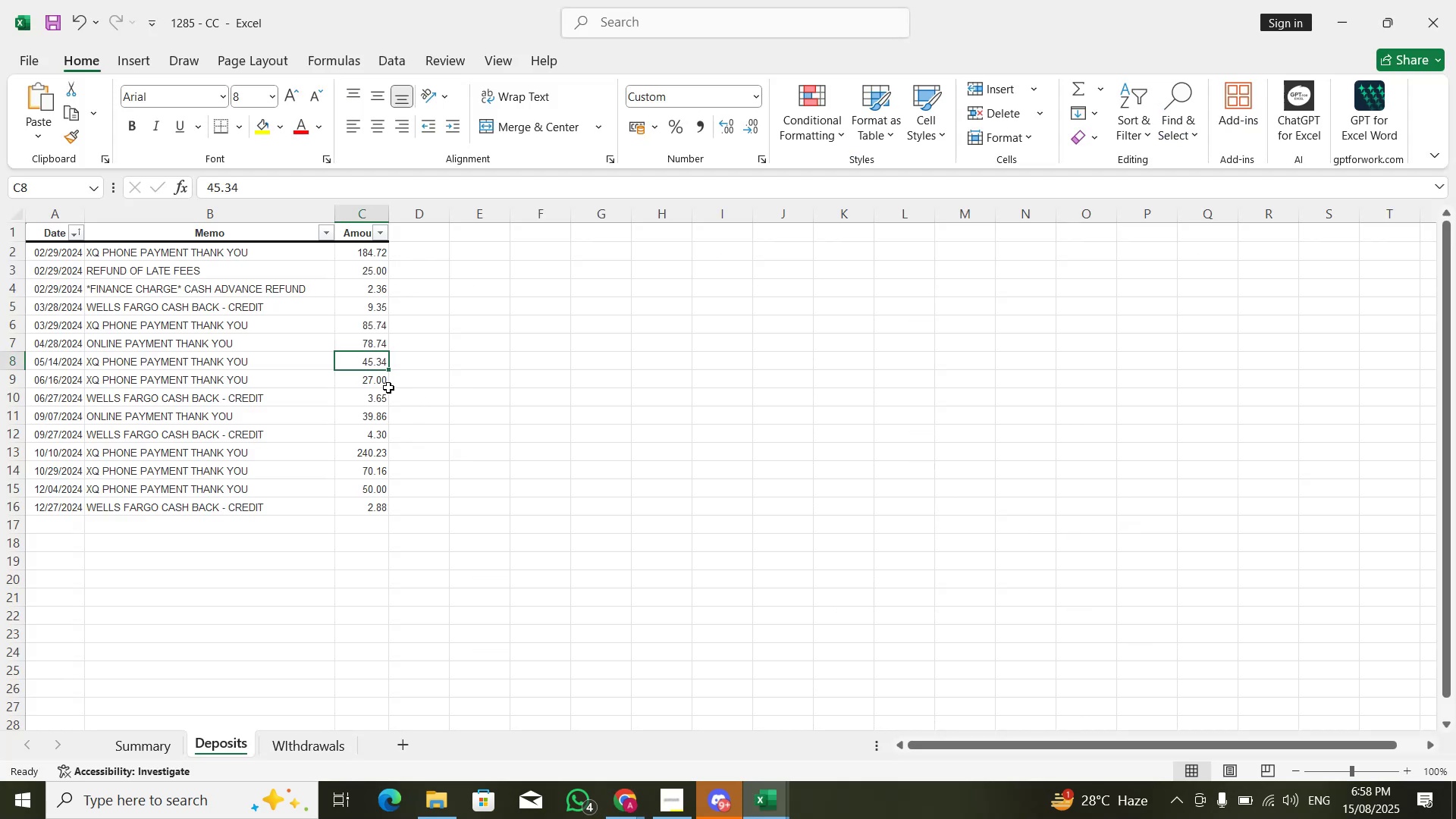 
double_click([376, 398])
 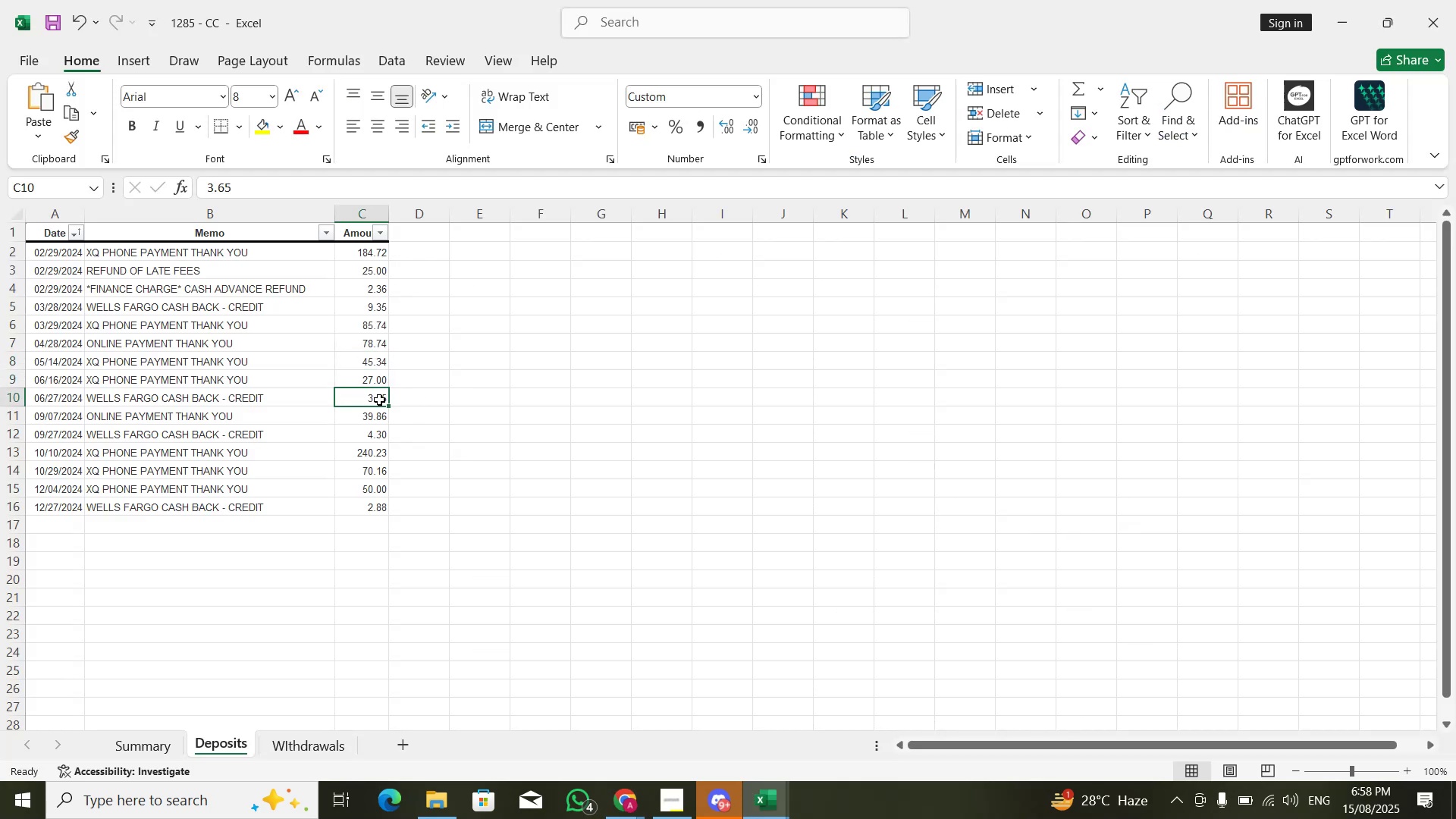 
key(Alt+AltLeft)
 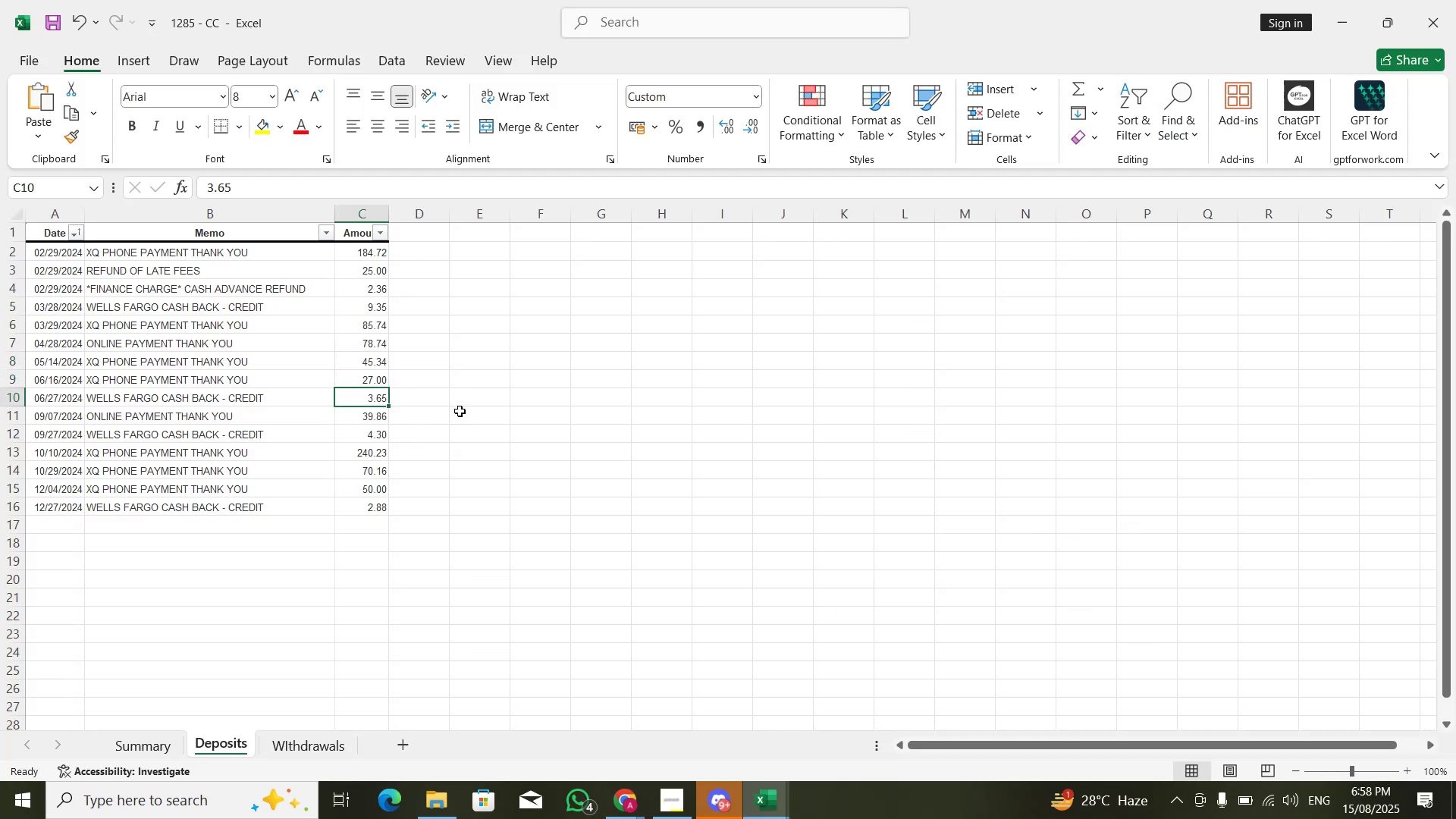 
key(Alt+Tab)
 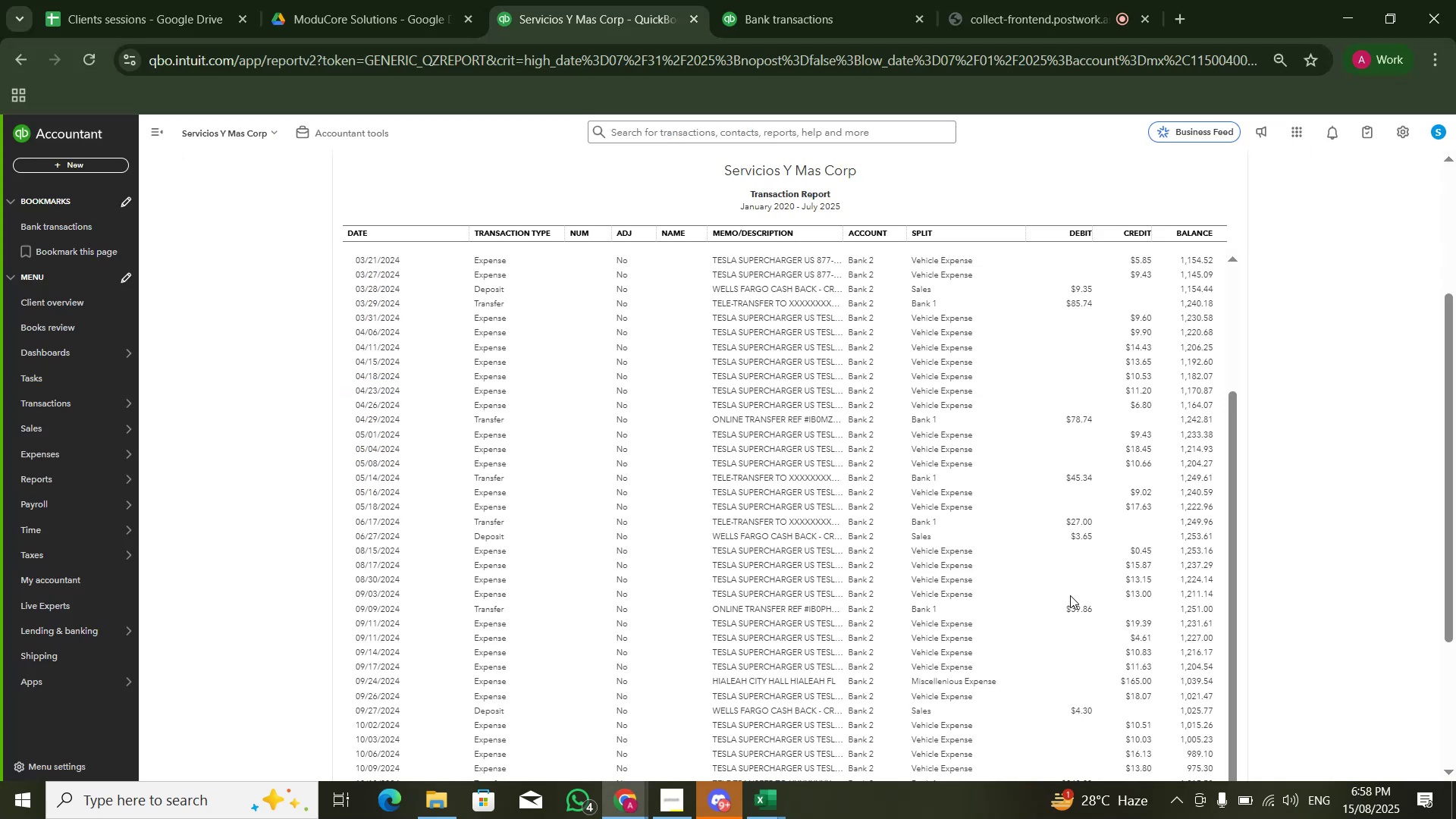 
key(Alt+AltLeft)
 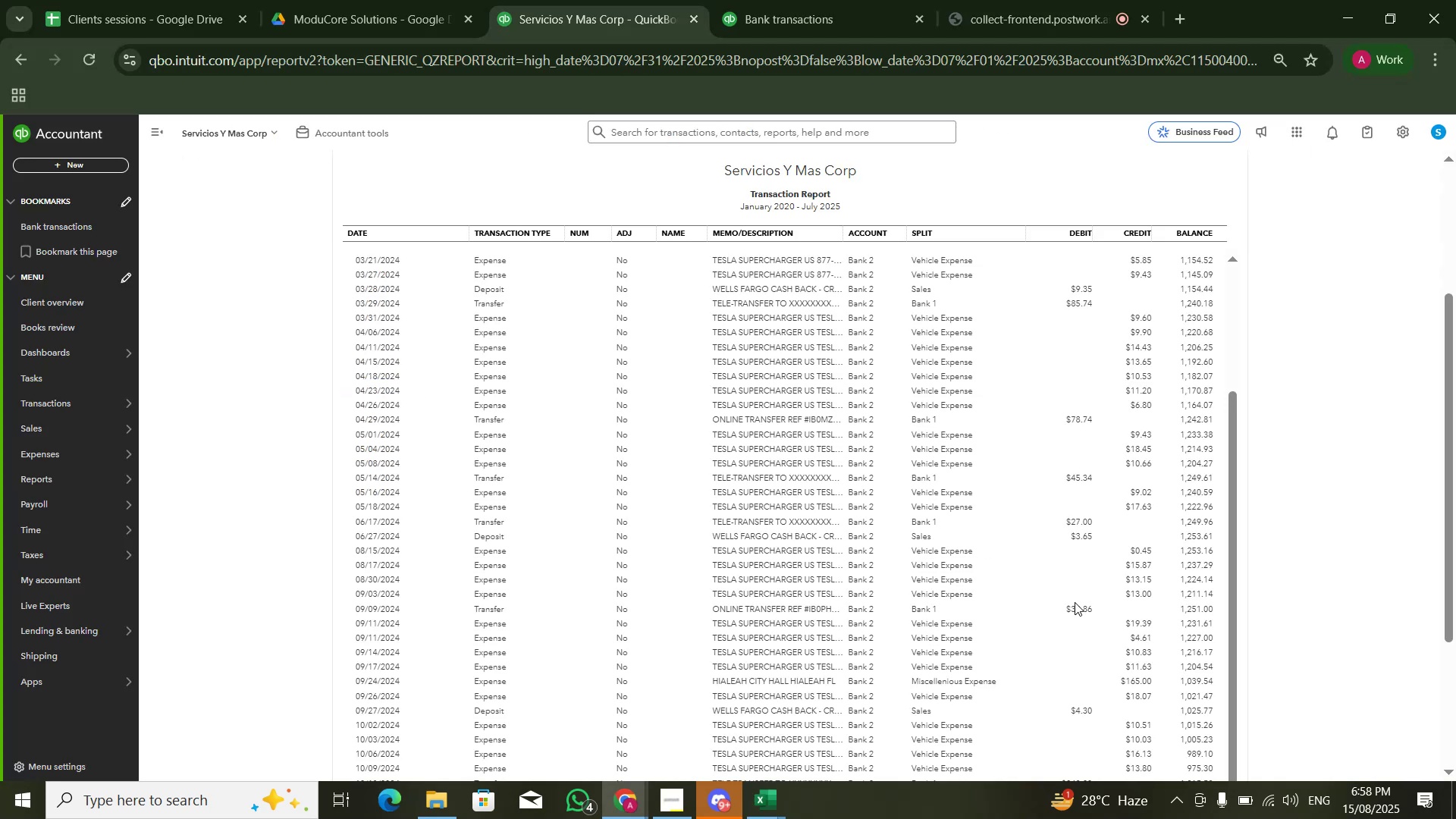 
key(Alt+Tab)
 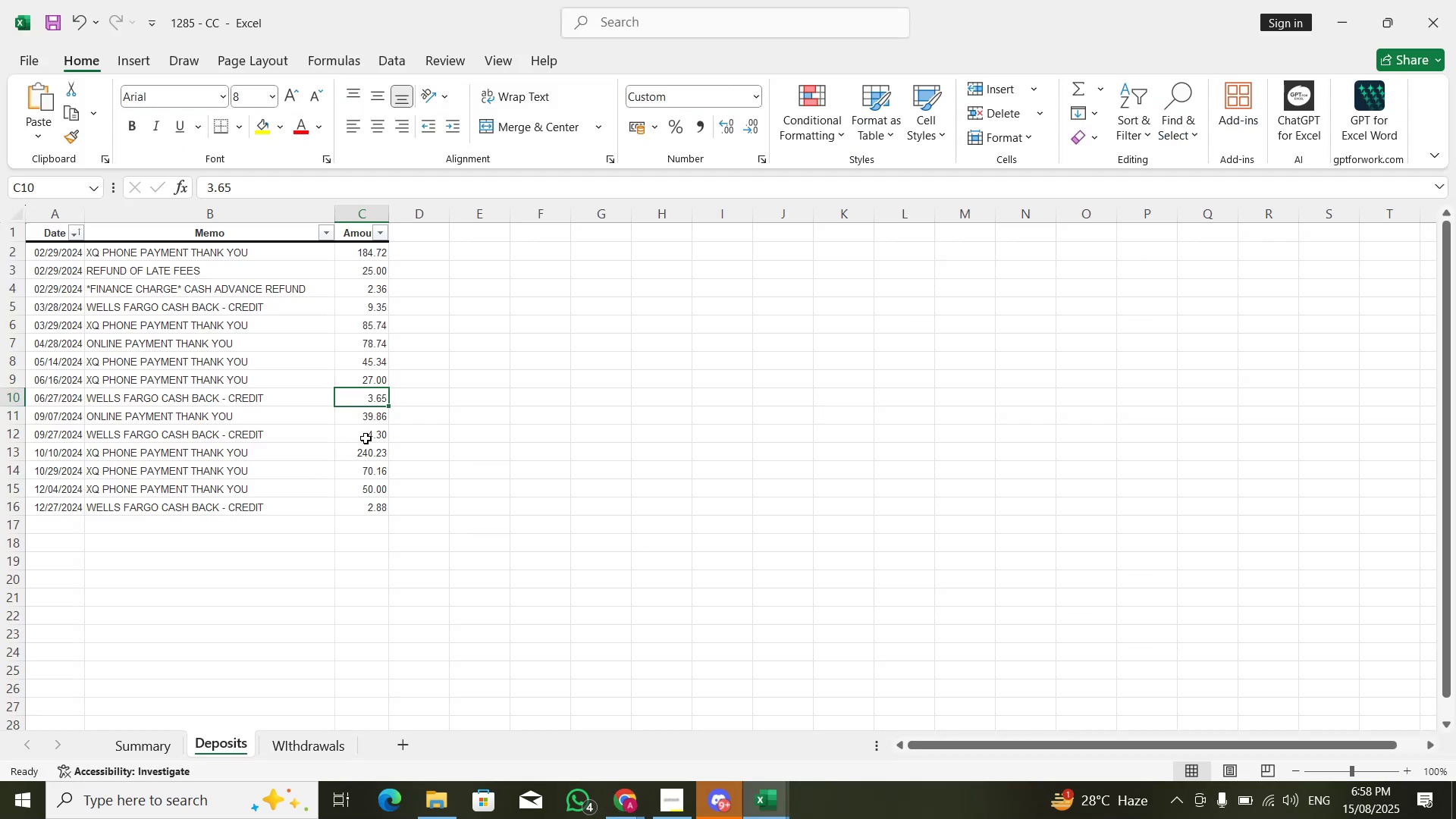 
left_click([371, 418])
 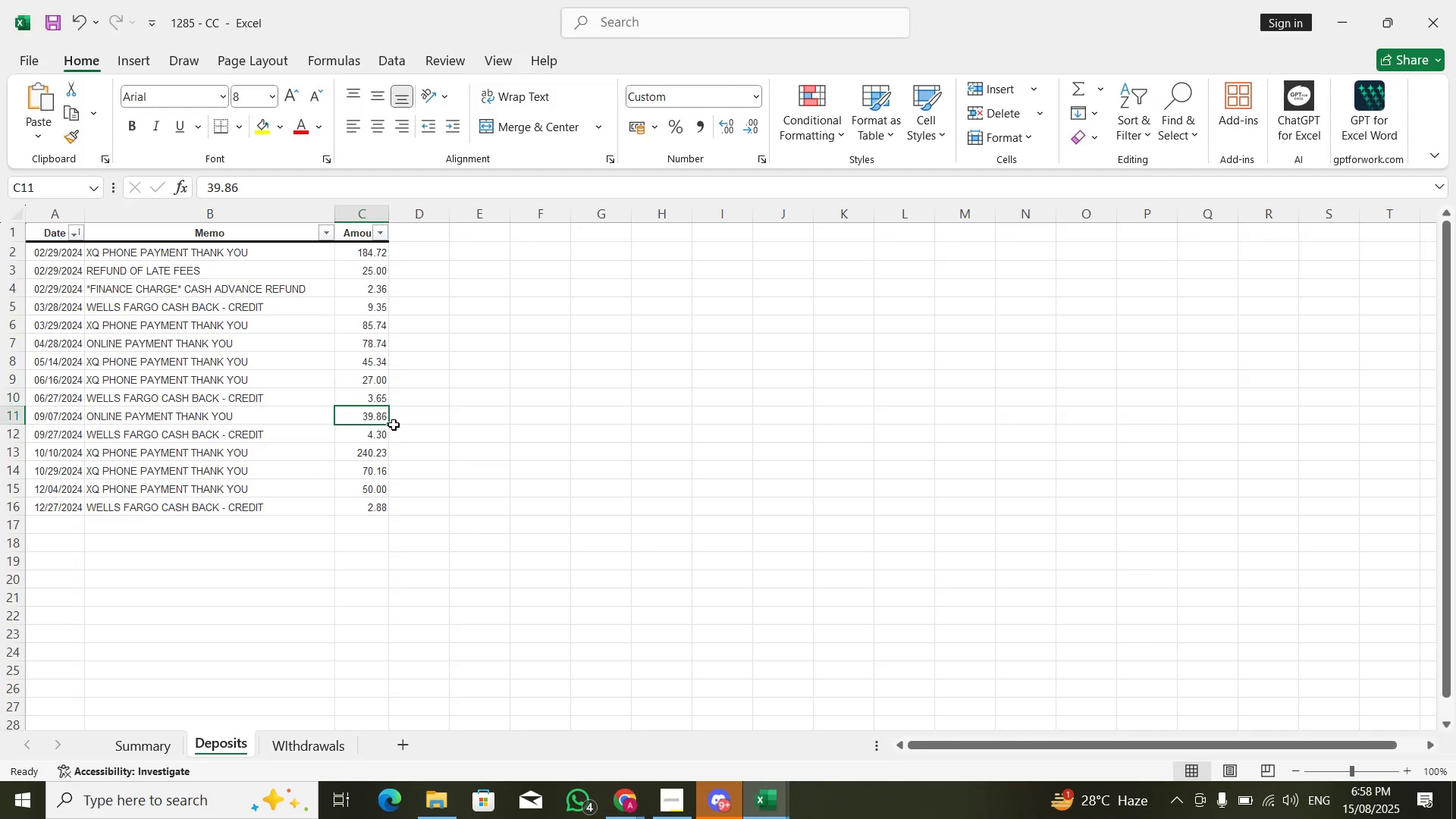 
key(Alt+AltLeft)
 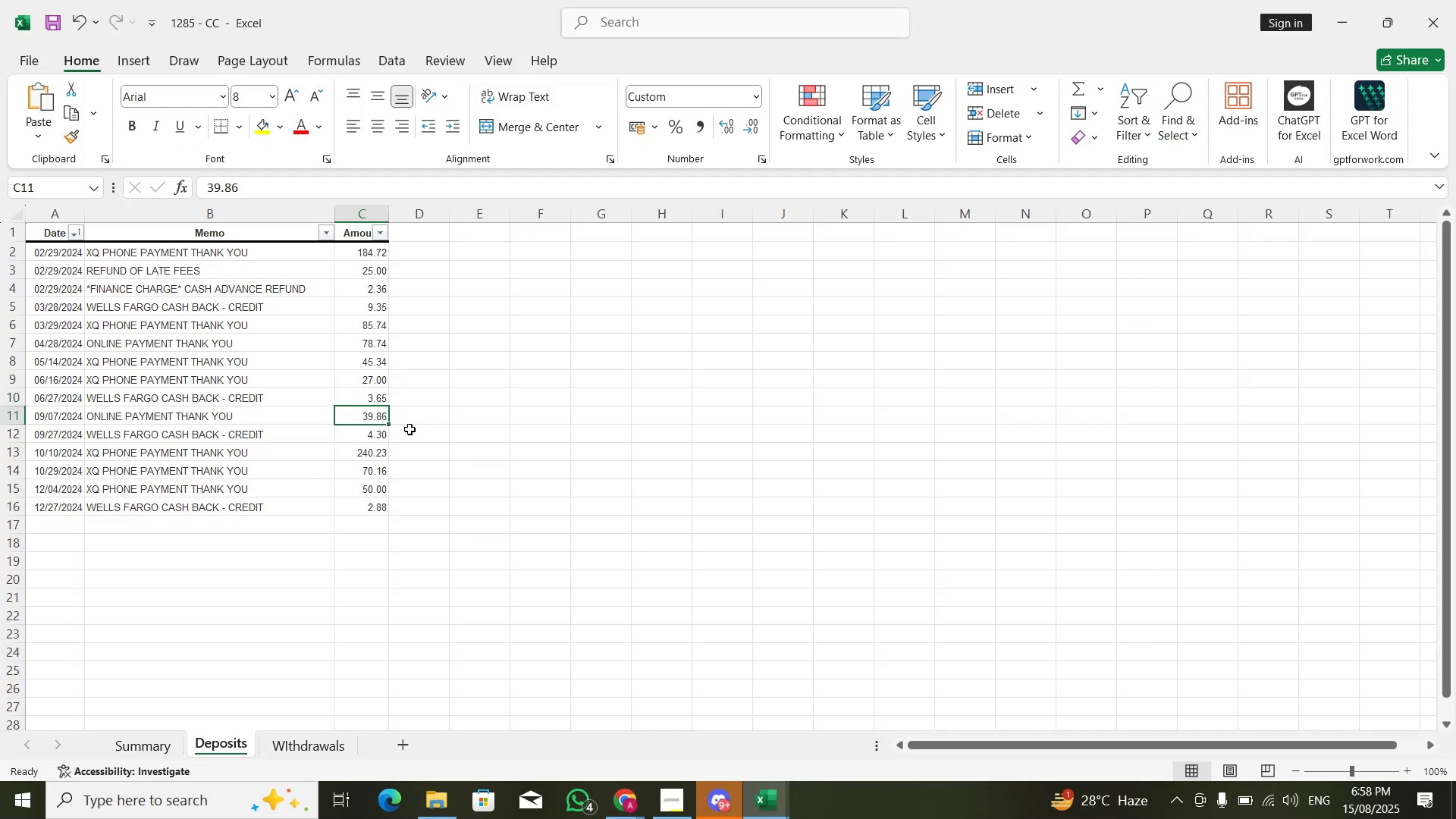 
key(Alt+Tab)
 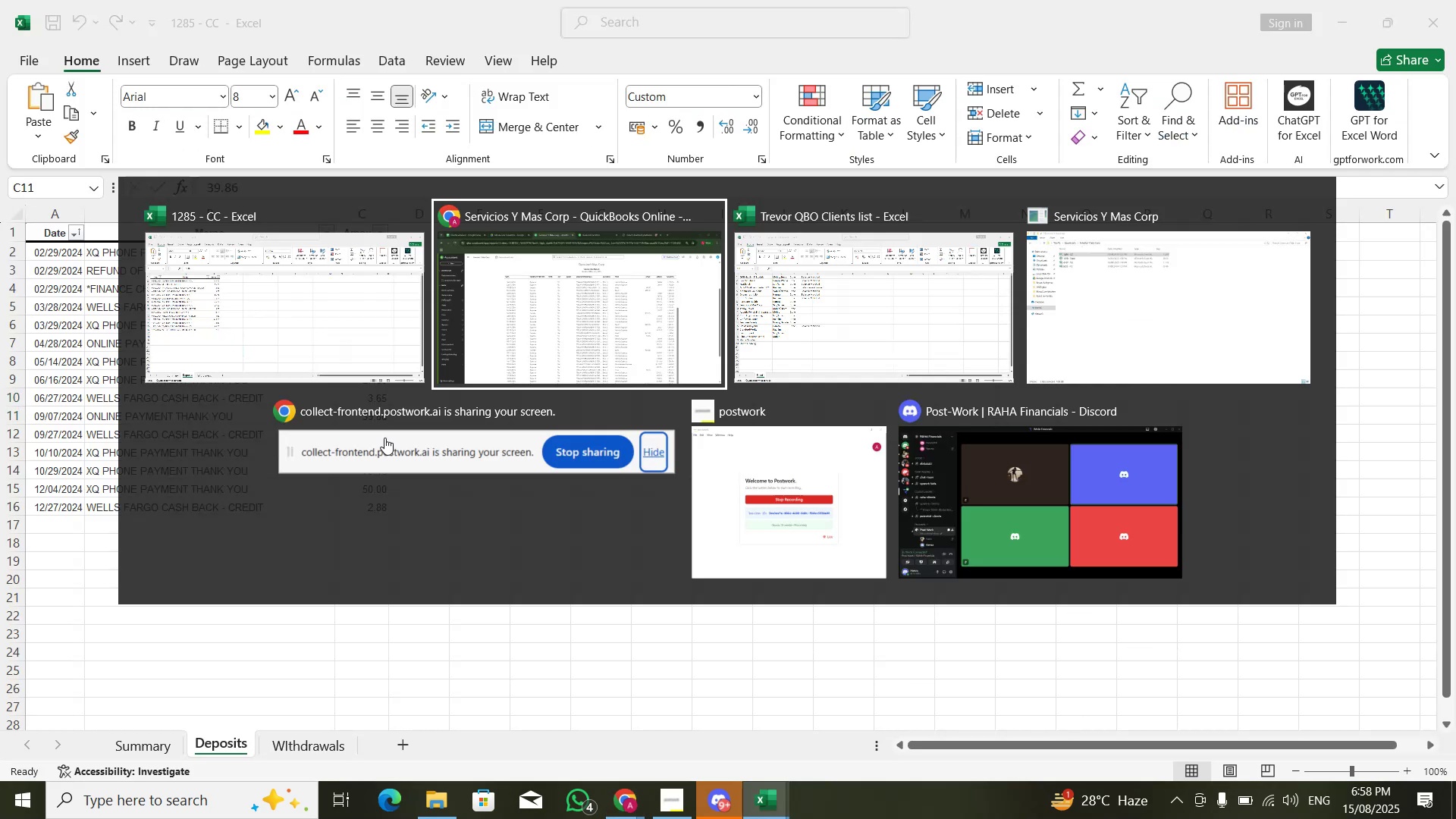 
left_click([384, 439])
 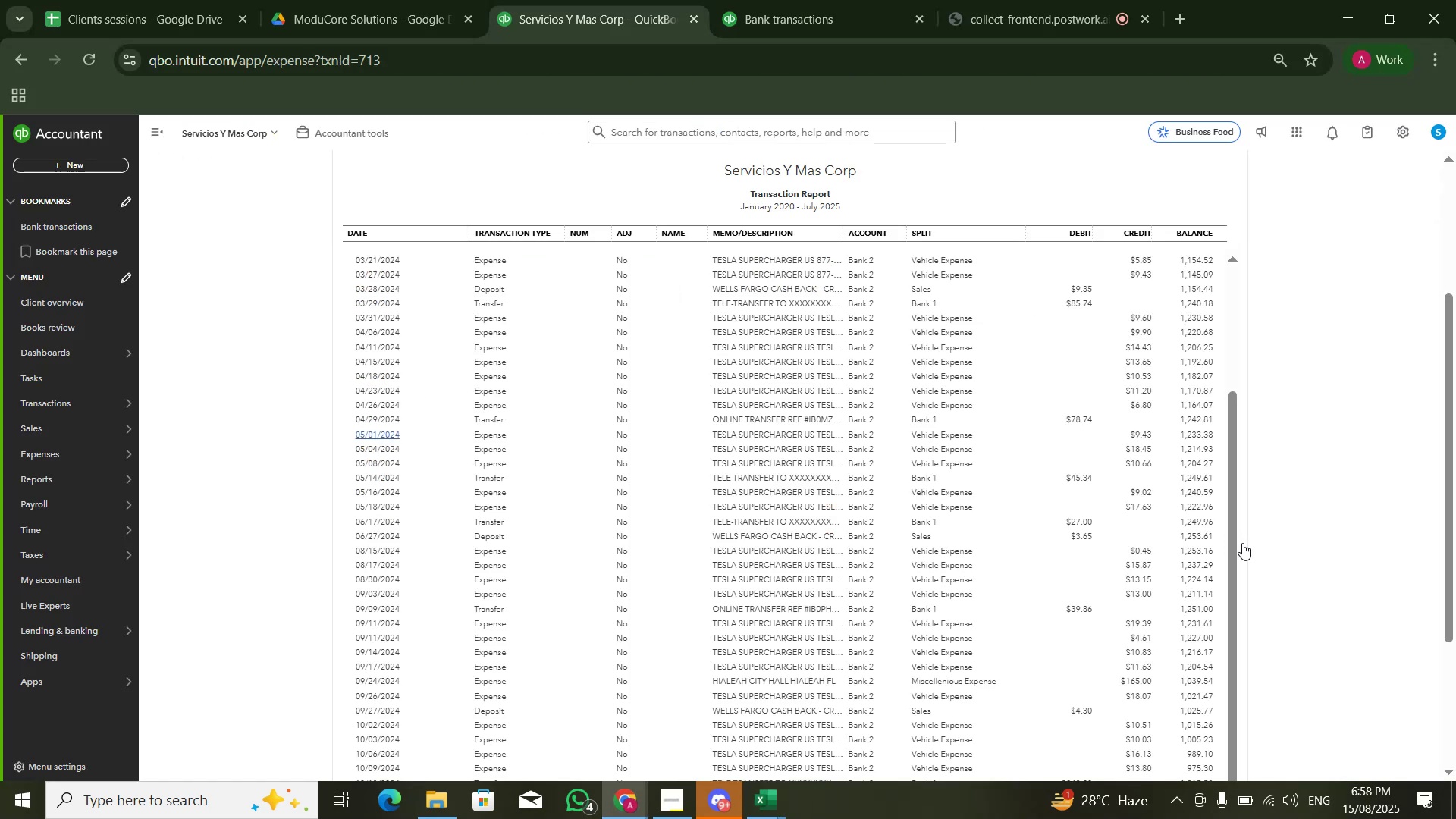 
scroll: coordinate [1160, 614], scroll_direction: down, amount: 1.0
 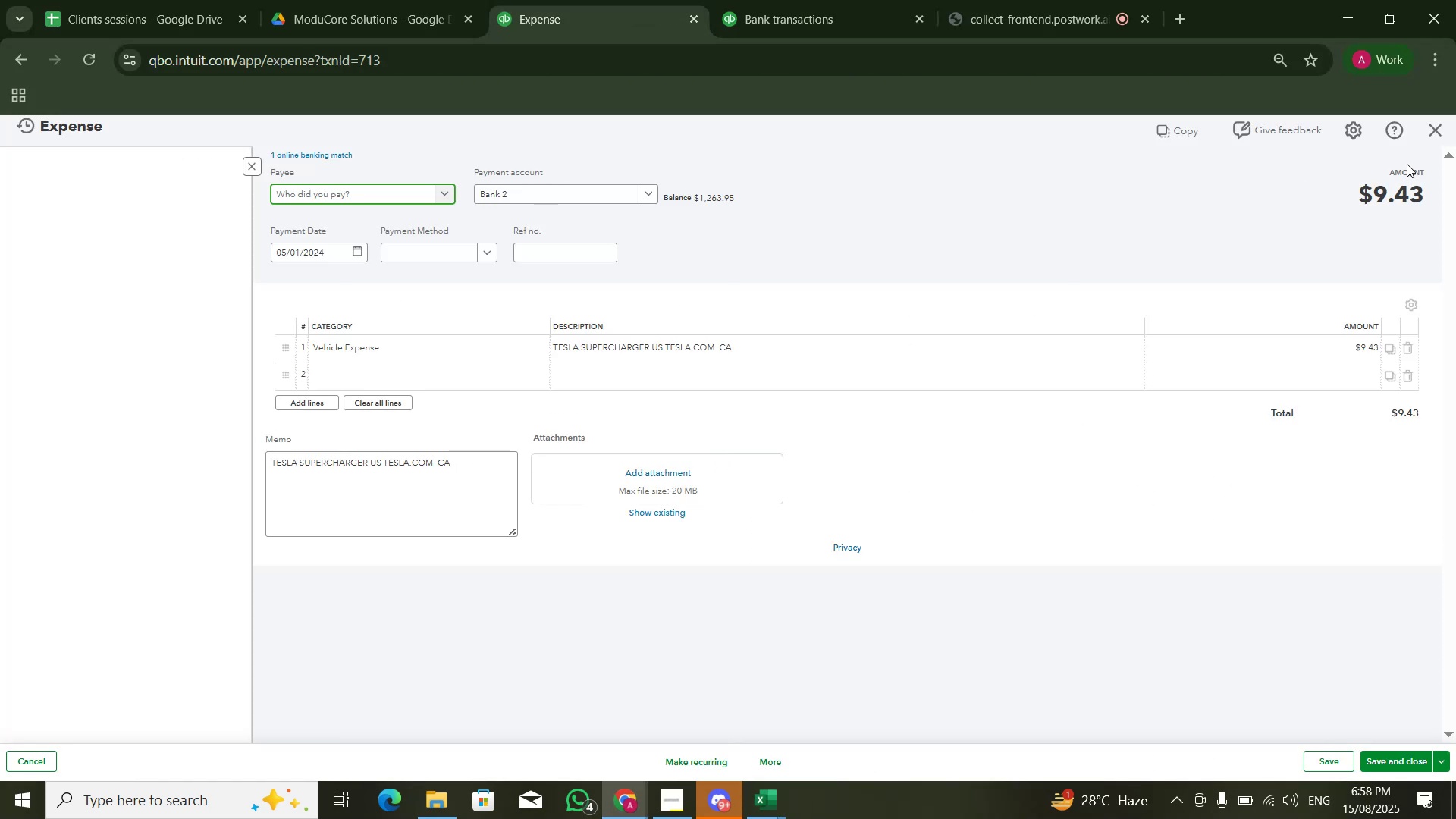 
left_click([1432, 133])
 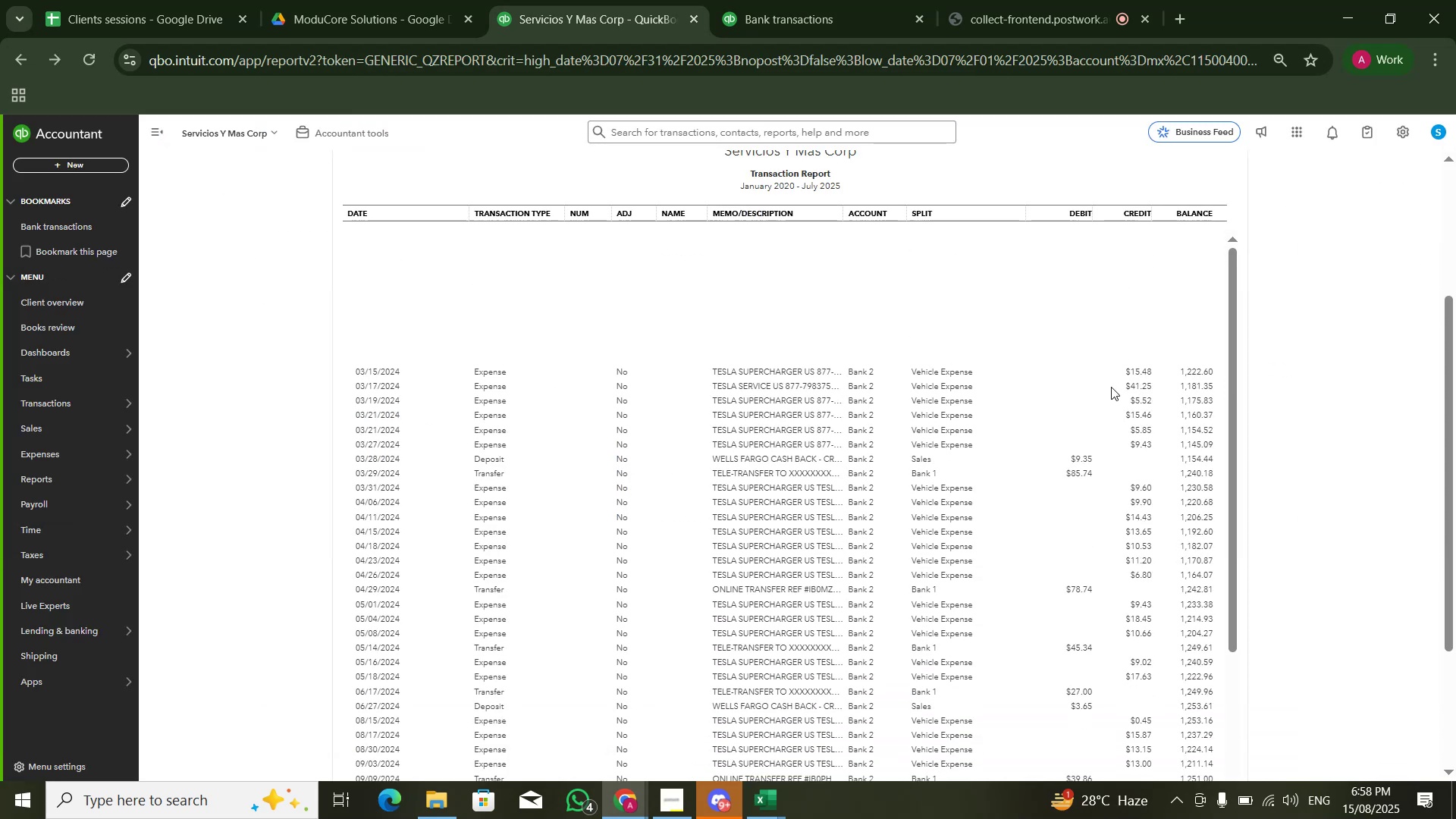 
scroll: coordinate [1116, 458], scroll_direction: down, amount: 13.0
 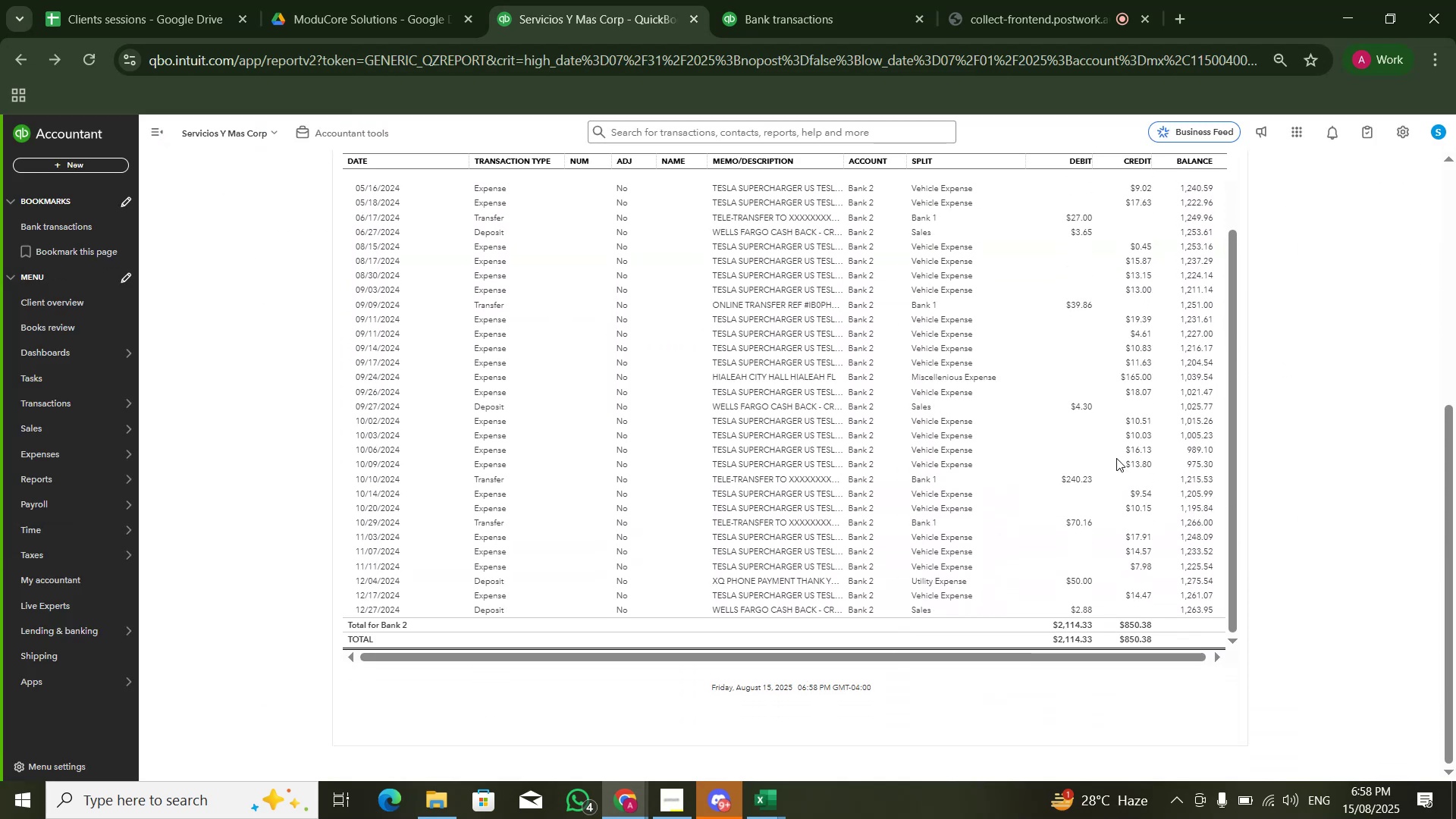 
key(Alt+AltLeft)
 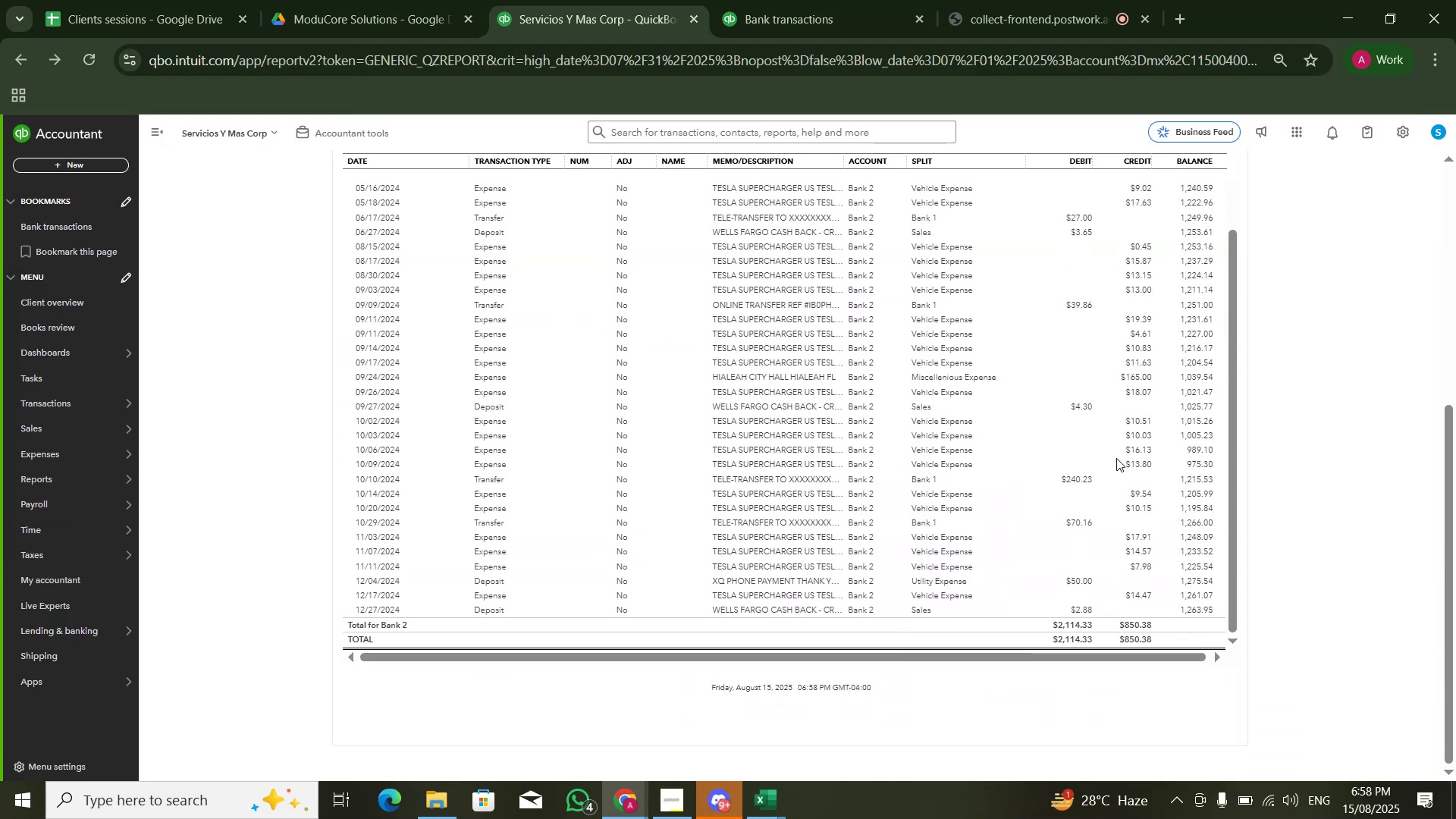 
key(Alt+Tab)
 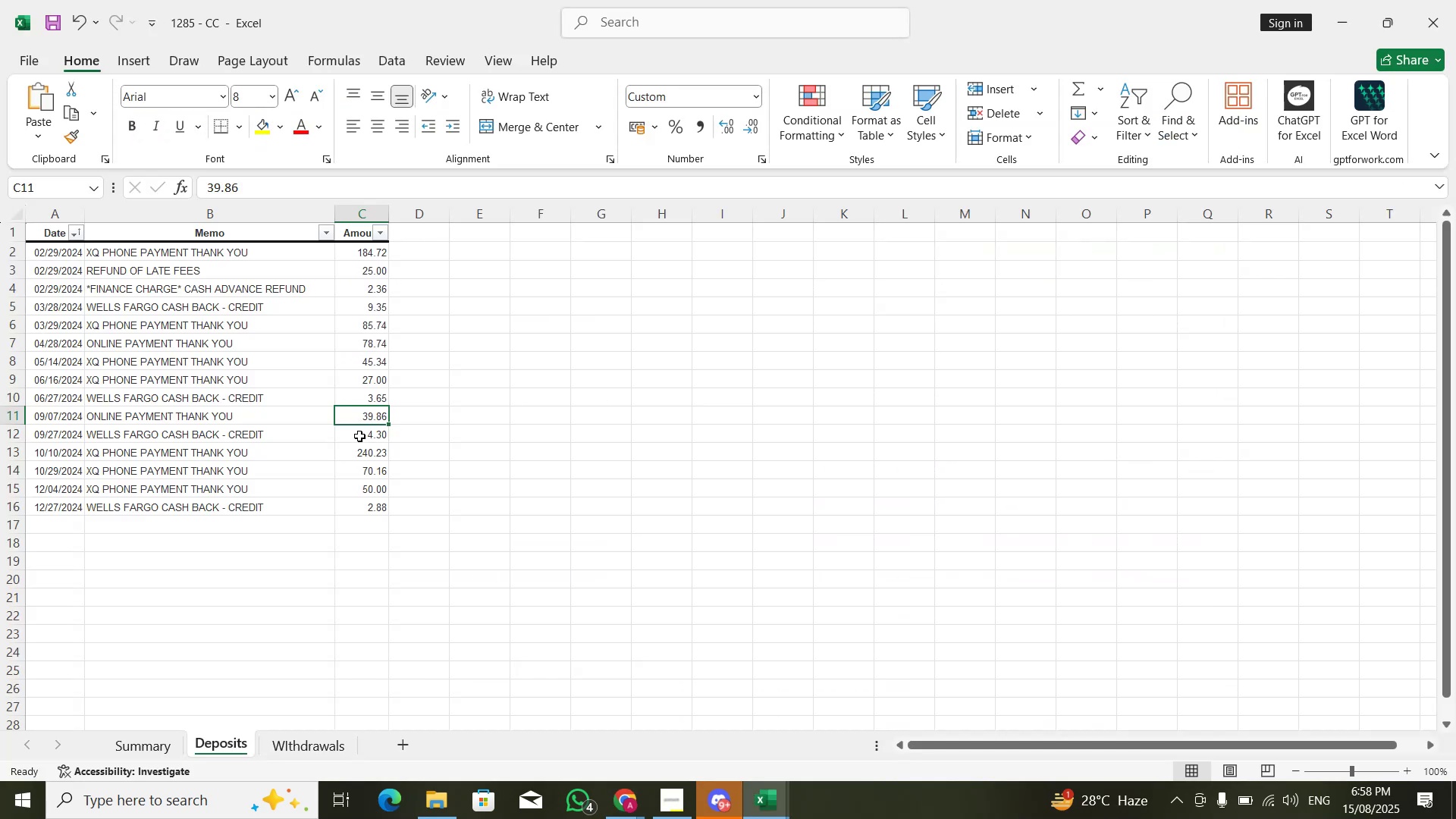 
double_click([366, 460])
 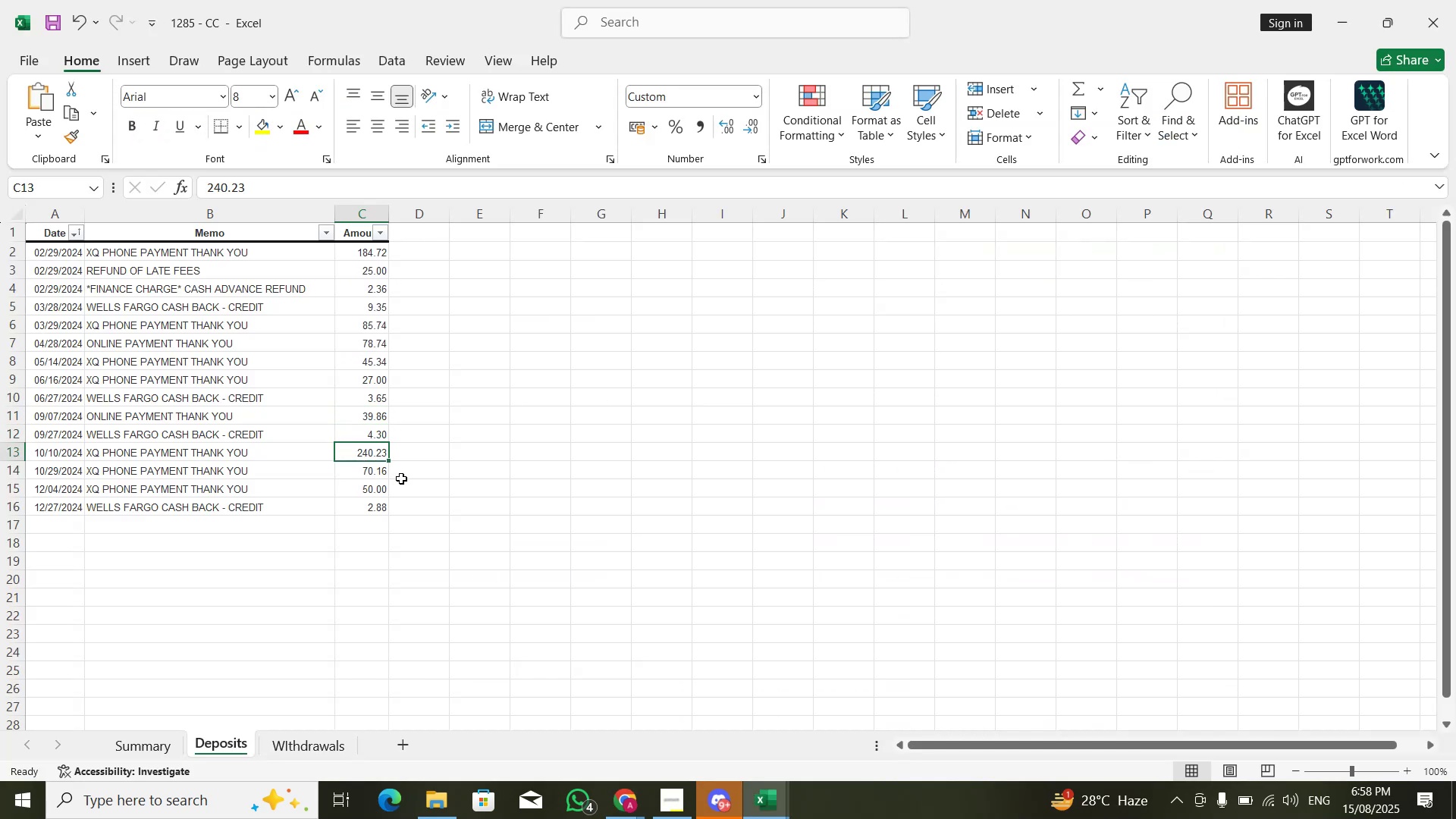 
key(Alt+AltLeft)
 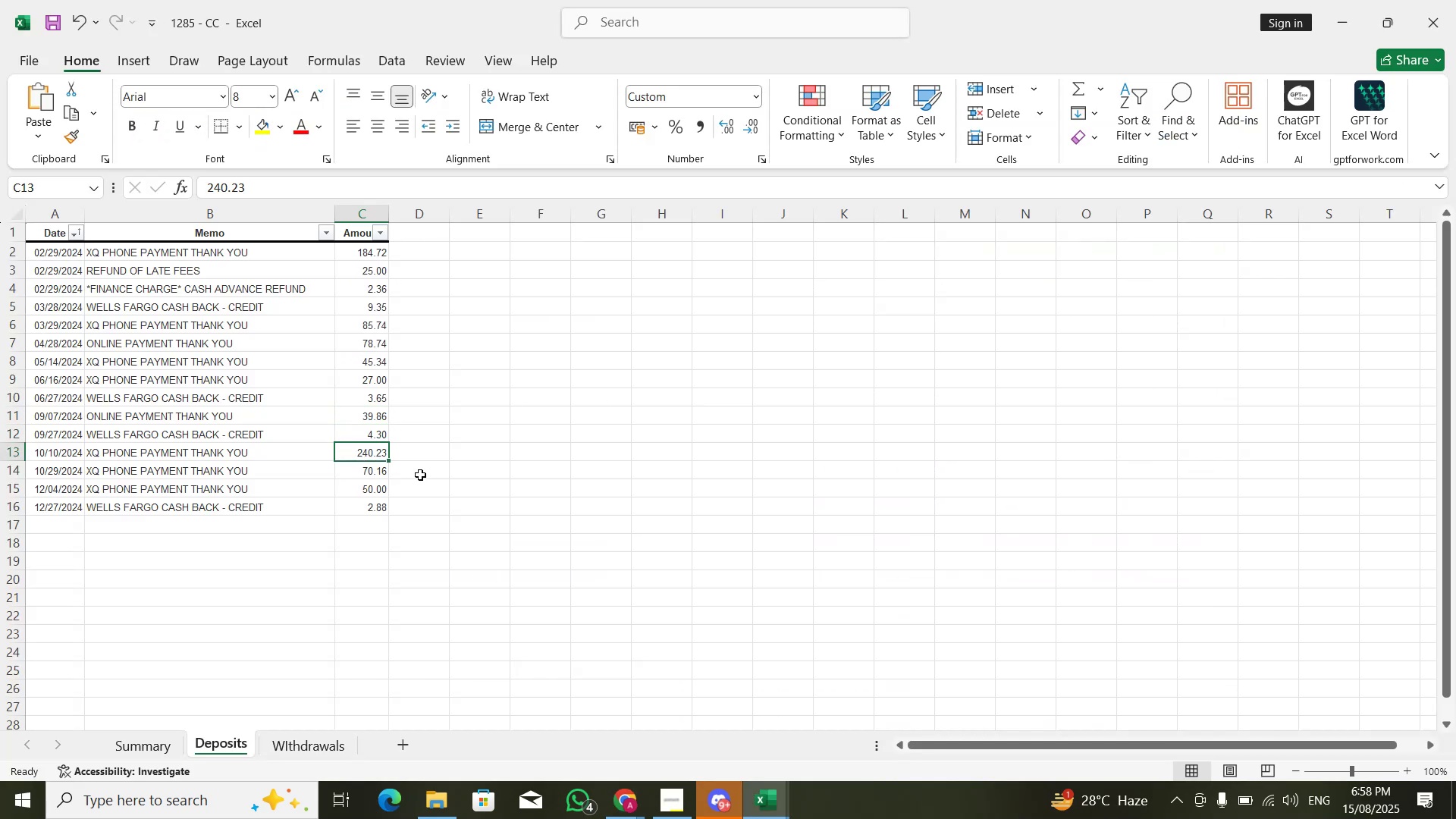 
key(Alt+Tab)
 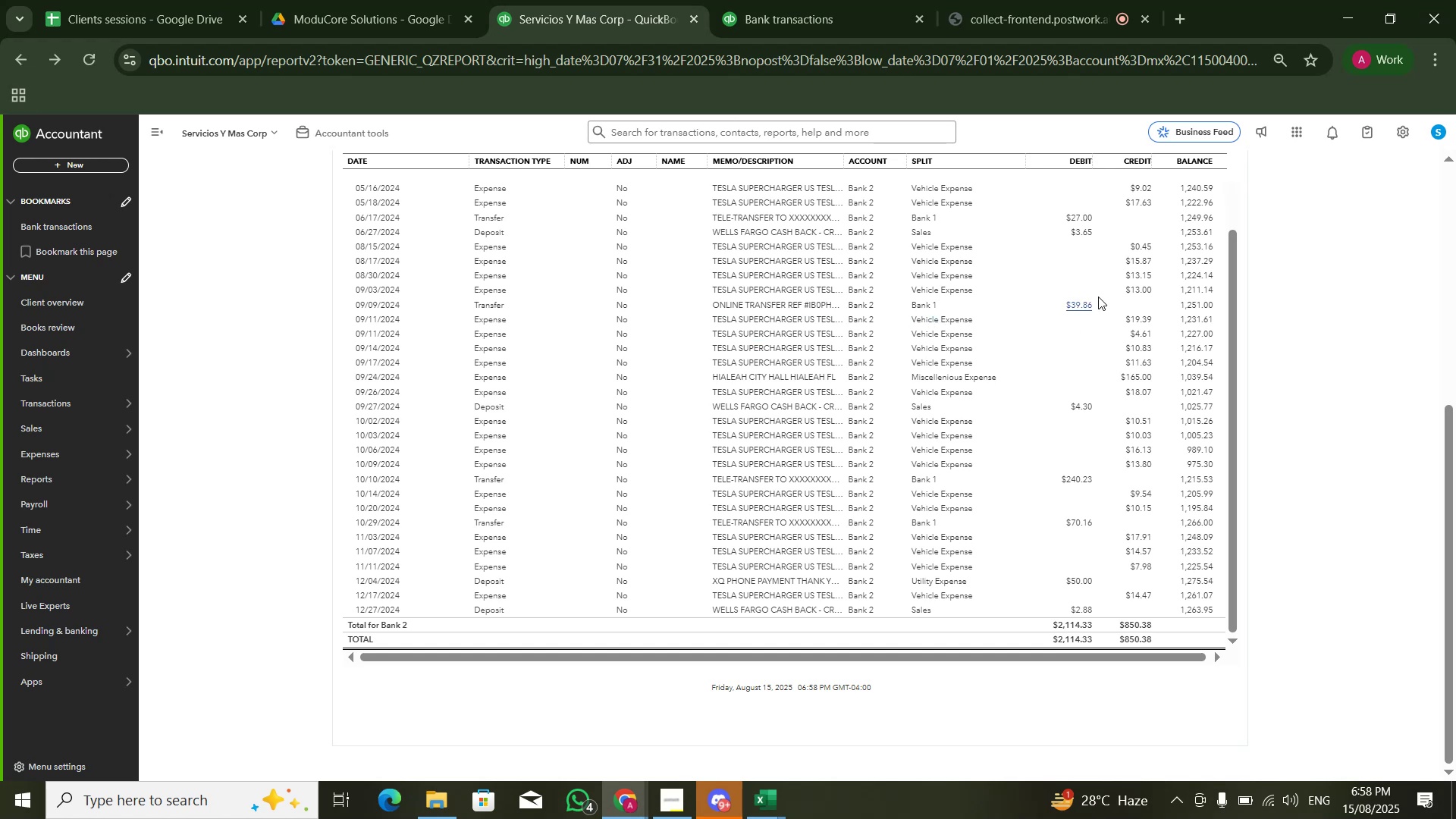 
key(Alt+AltLeft)
 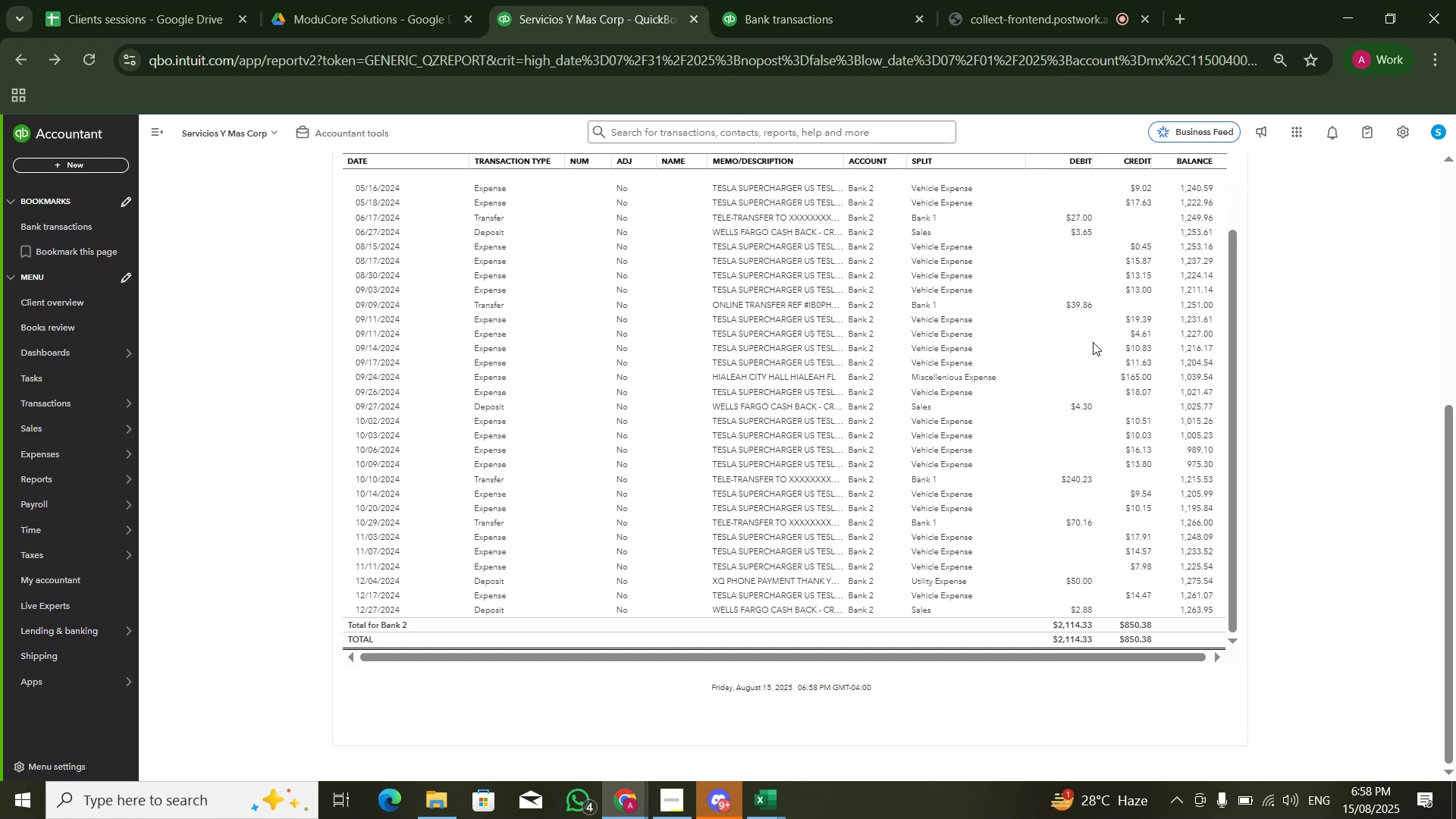 
key(Alt+Tab)
 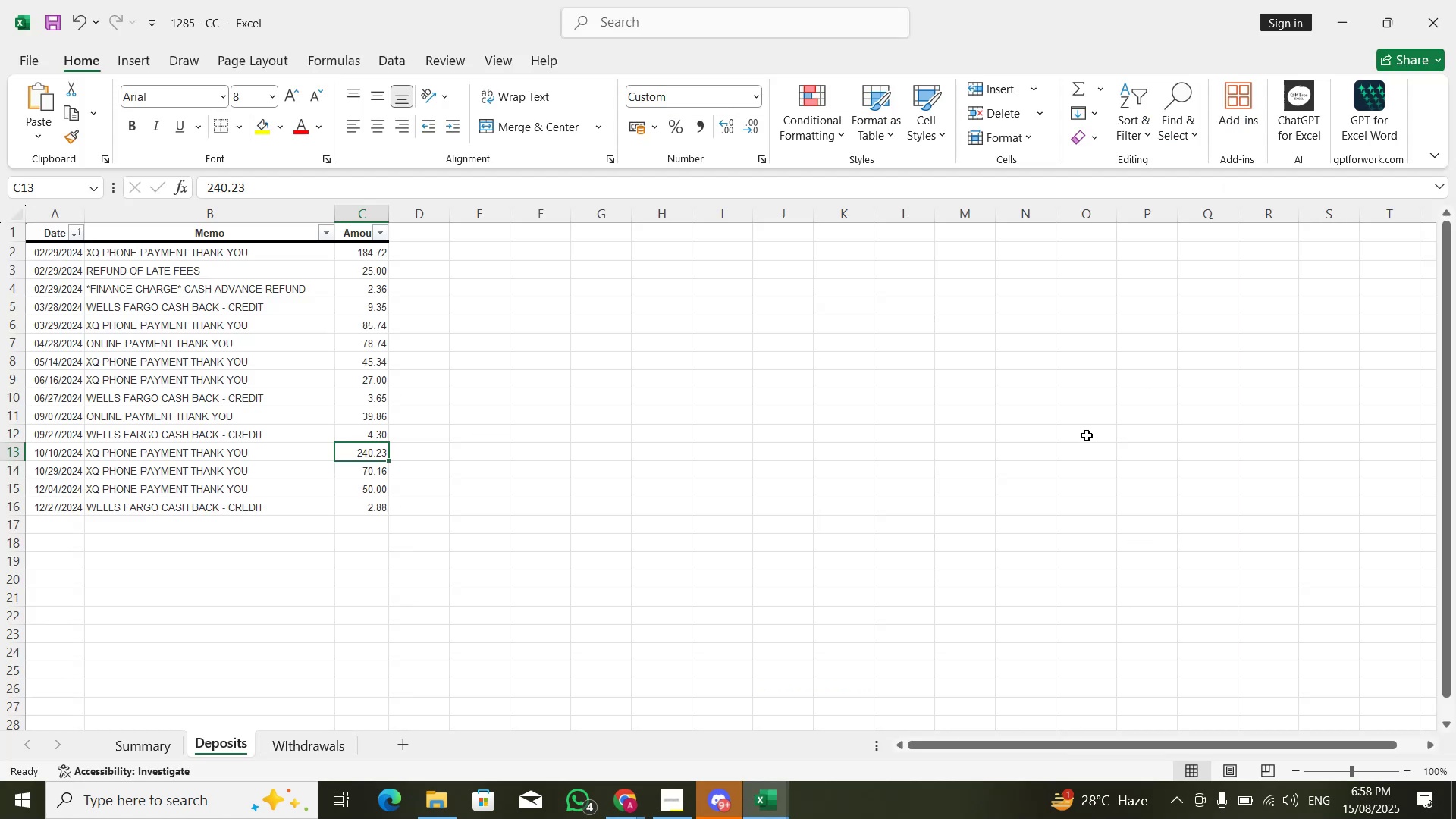 
key(Alt+Tab)
 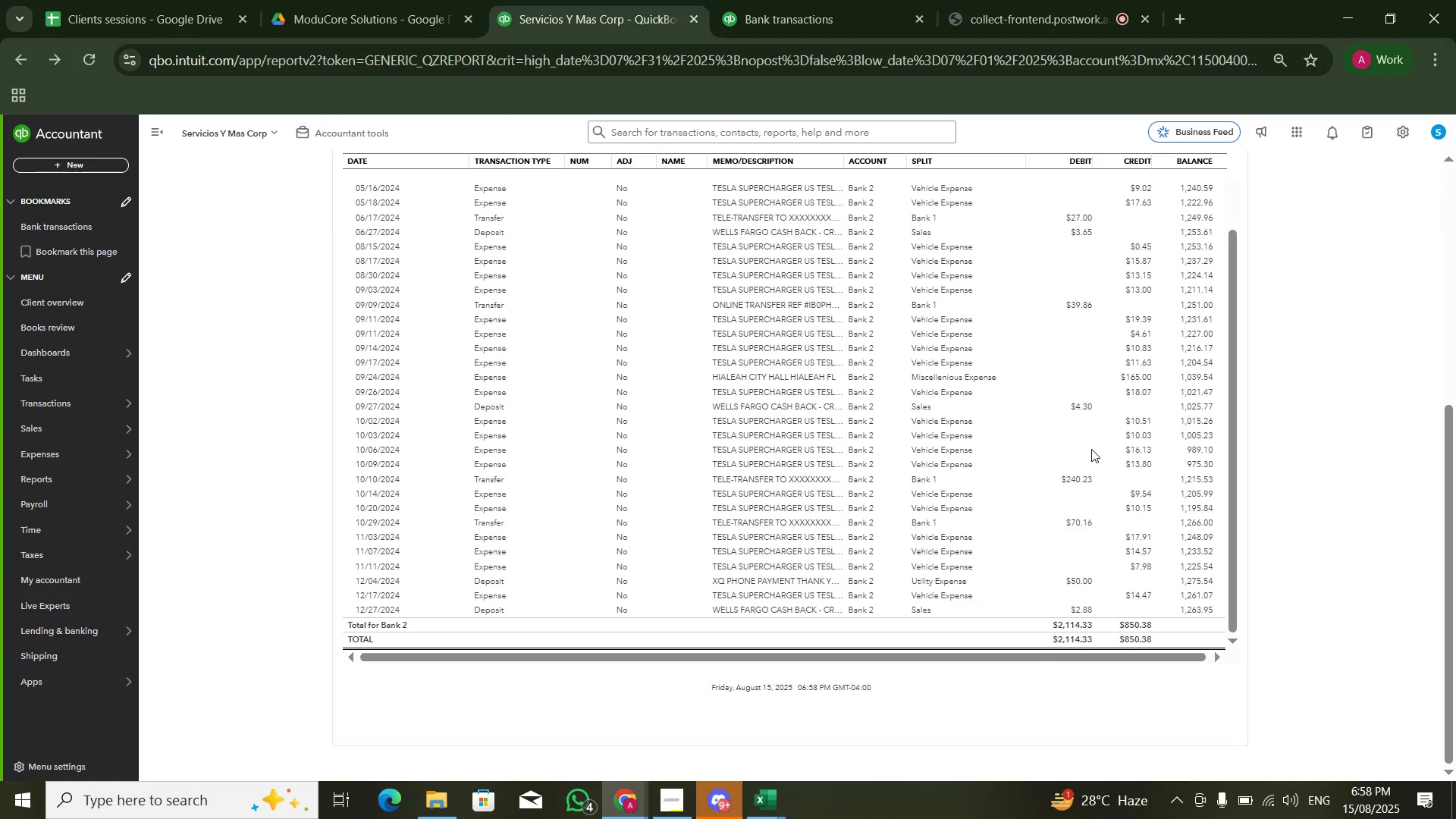 
key(Alt+Tab)
 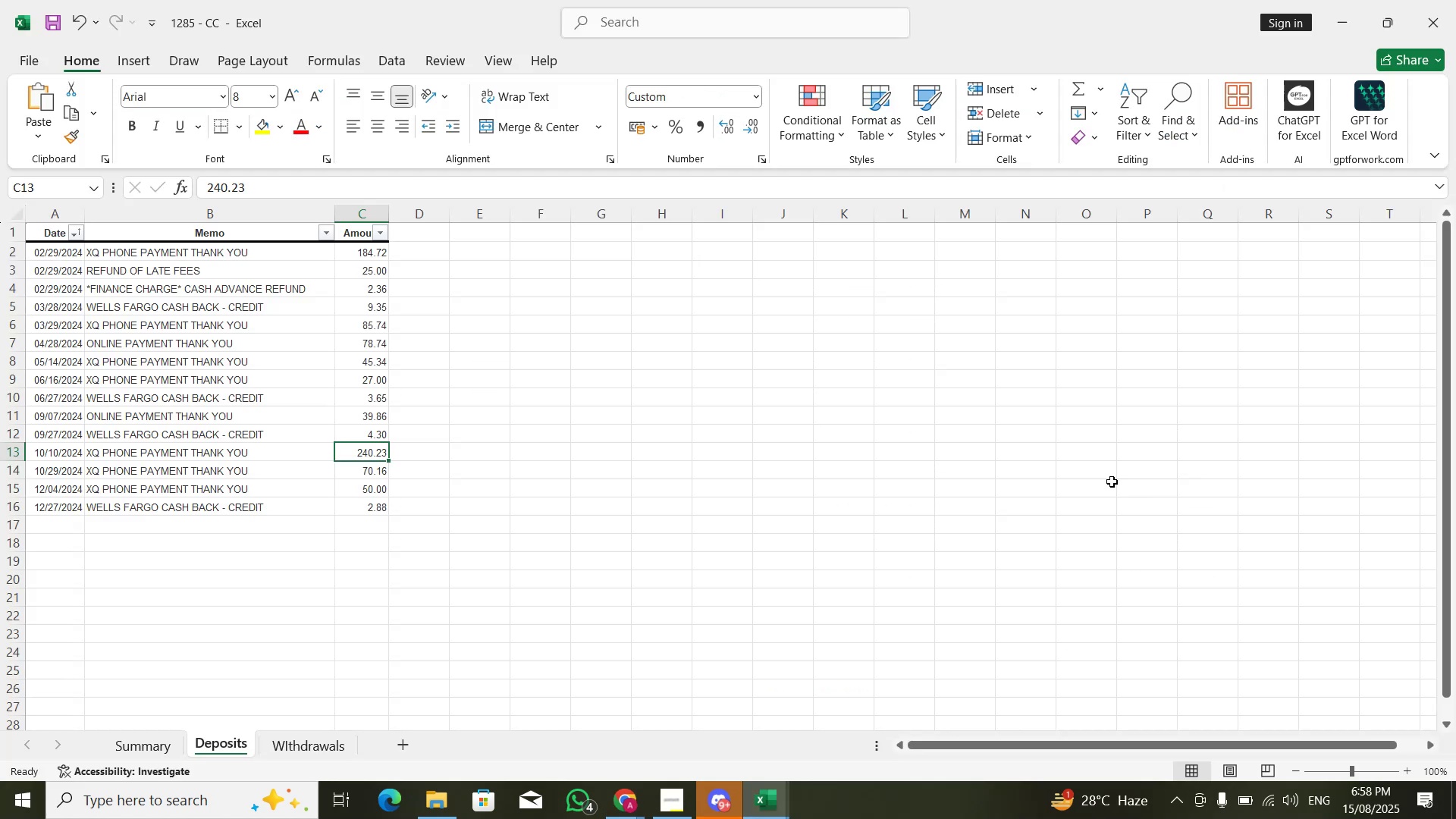 
key(Alt+AltLeft)
 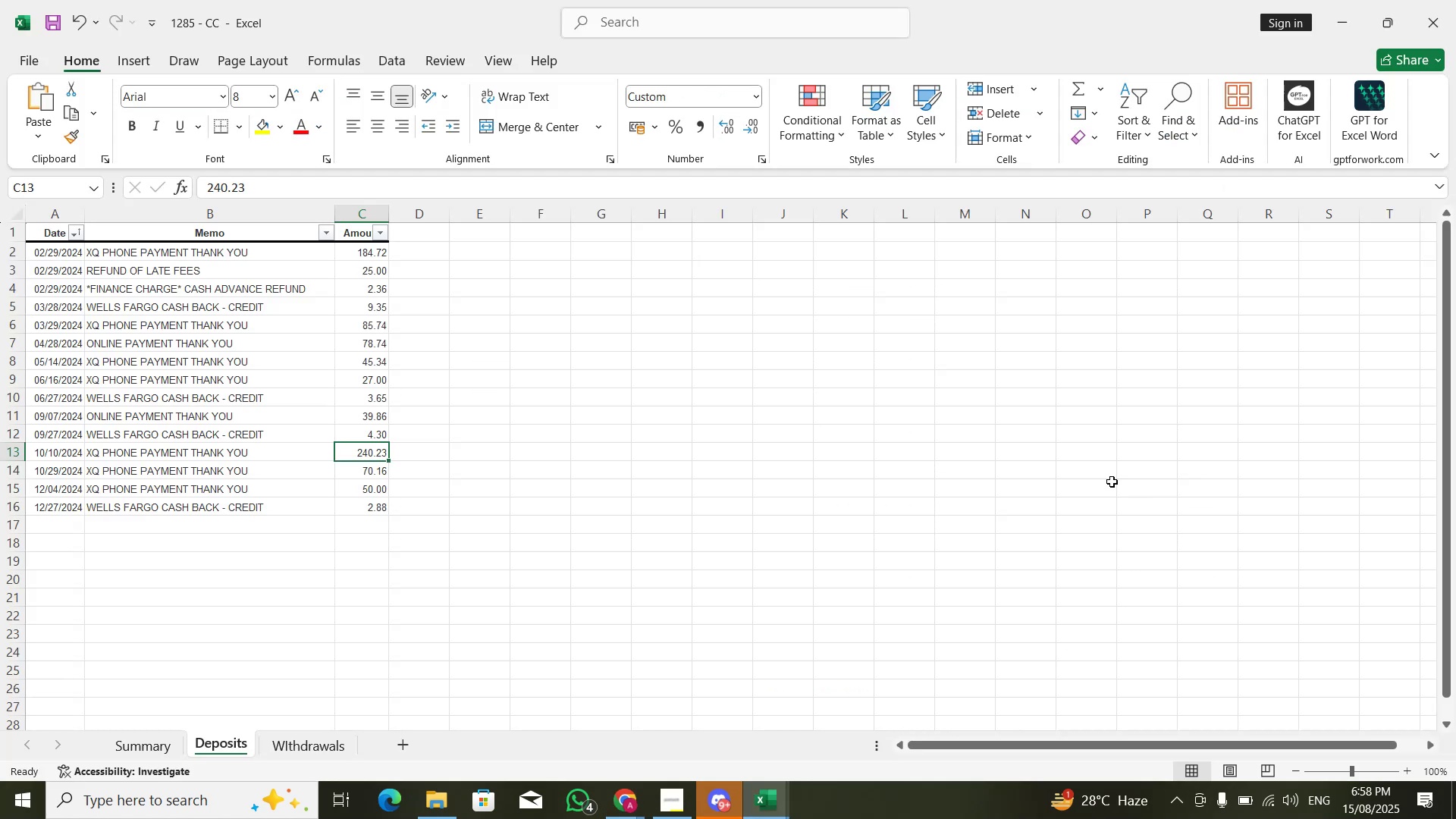 
key(Alt+Tab)
 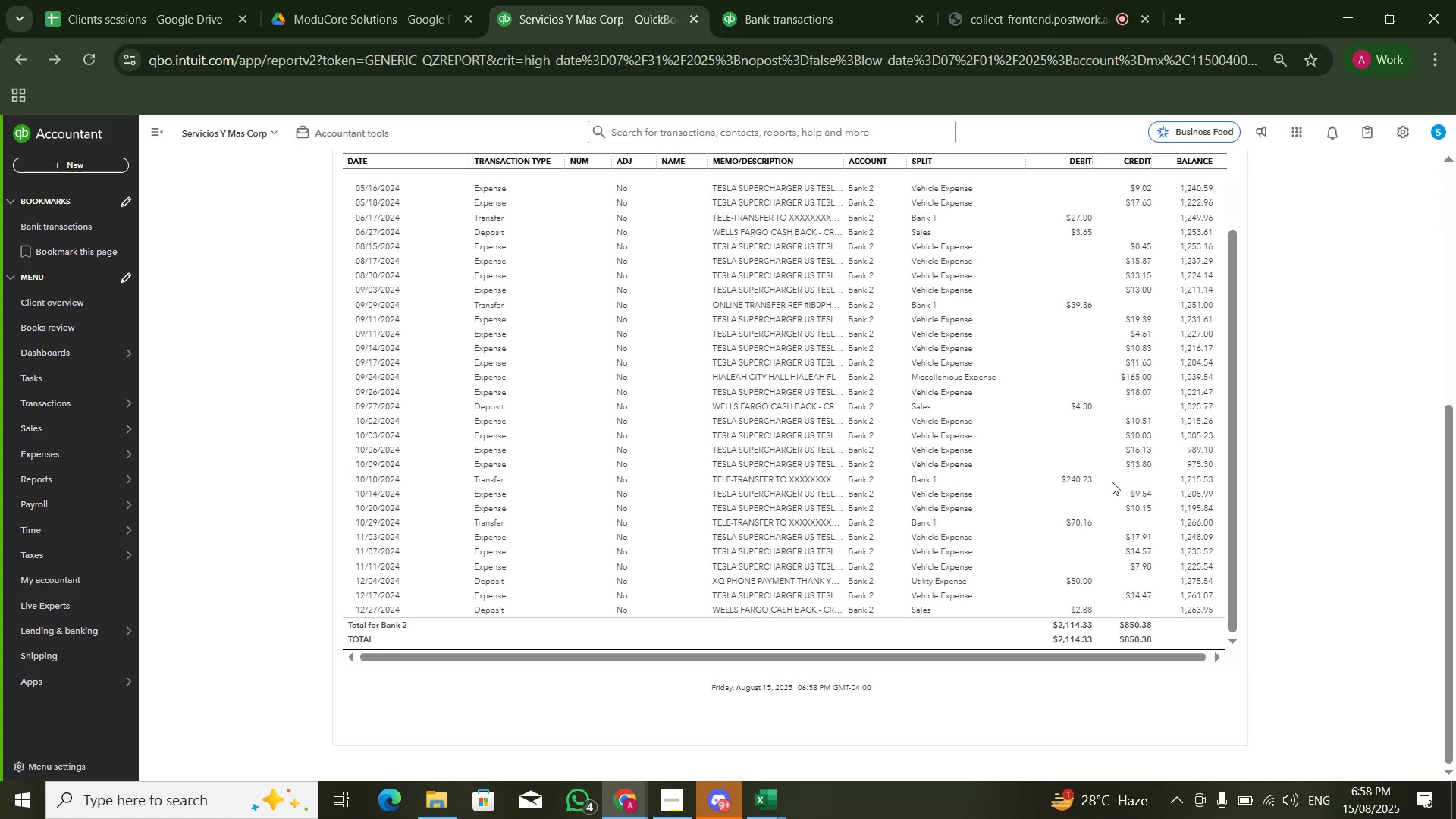 
key(Alt+AltLeft)
 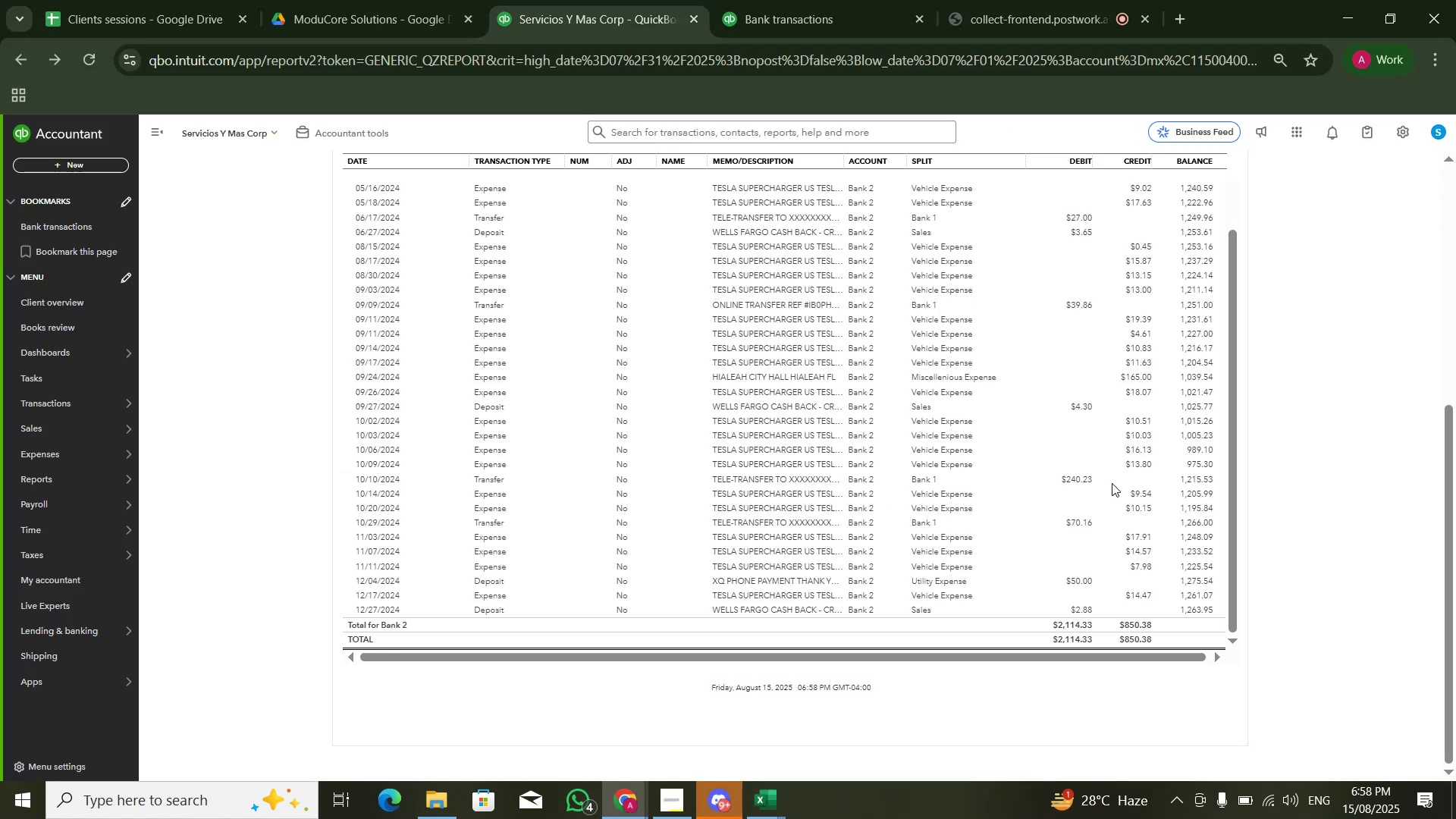 
key(Alt+Tab)
 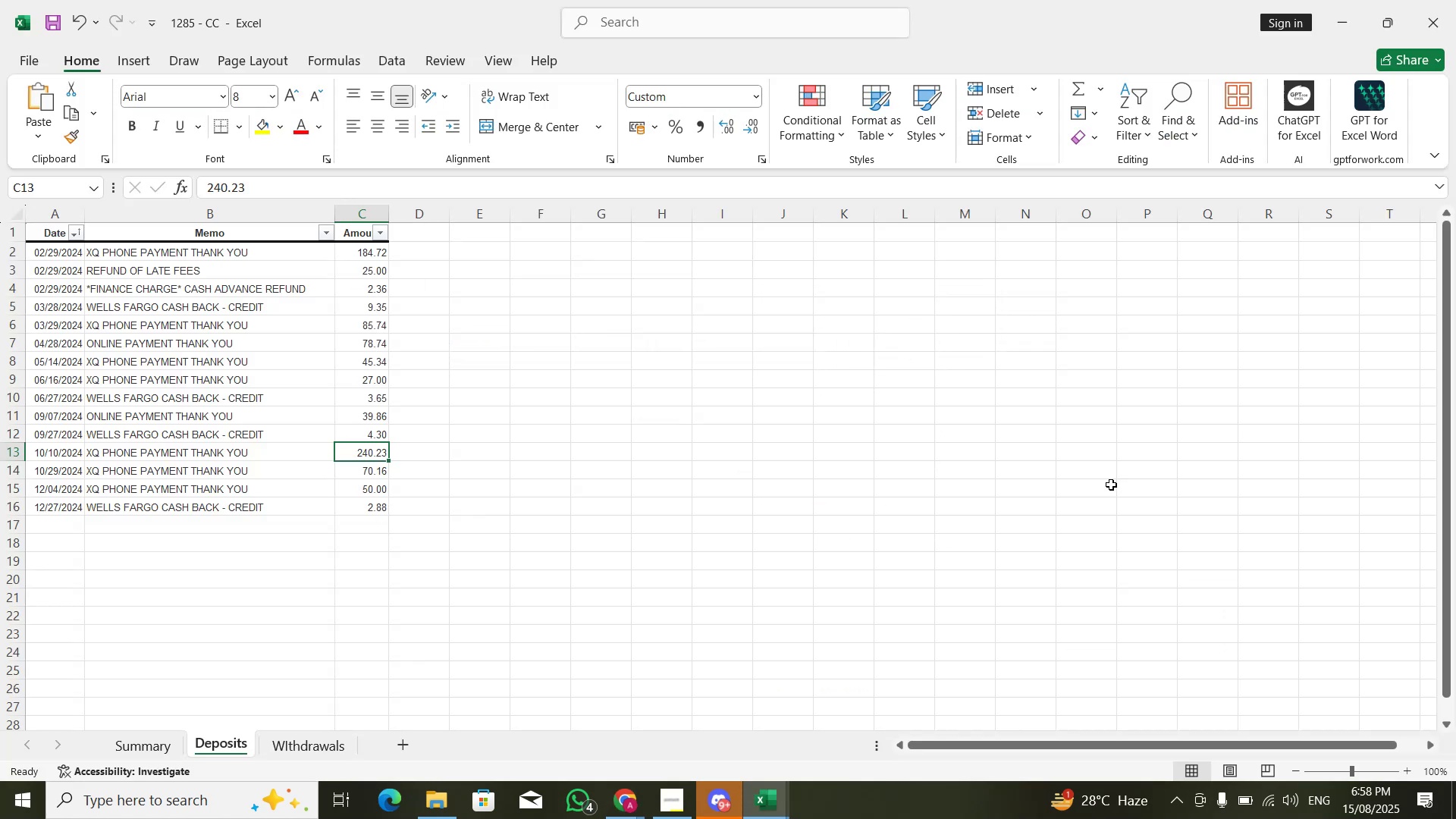 
key(Alt+AltLeft)
 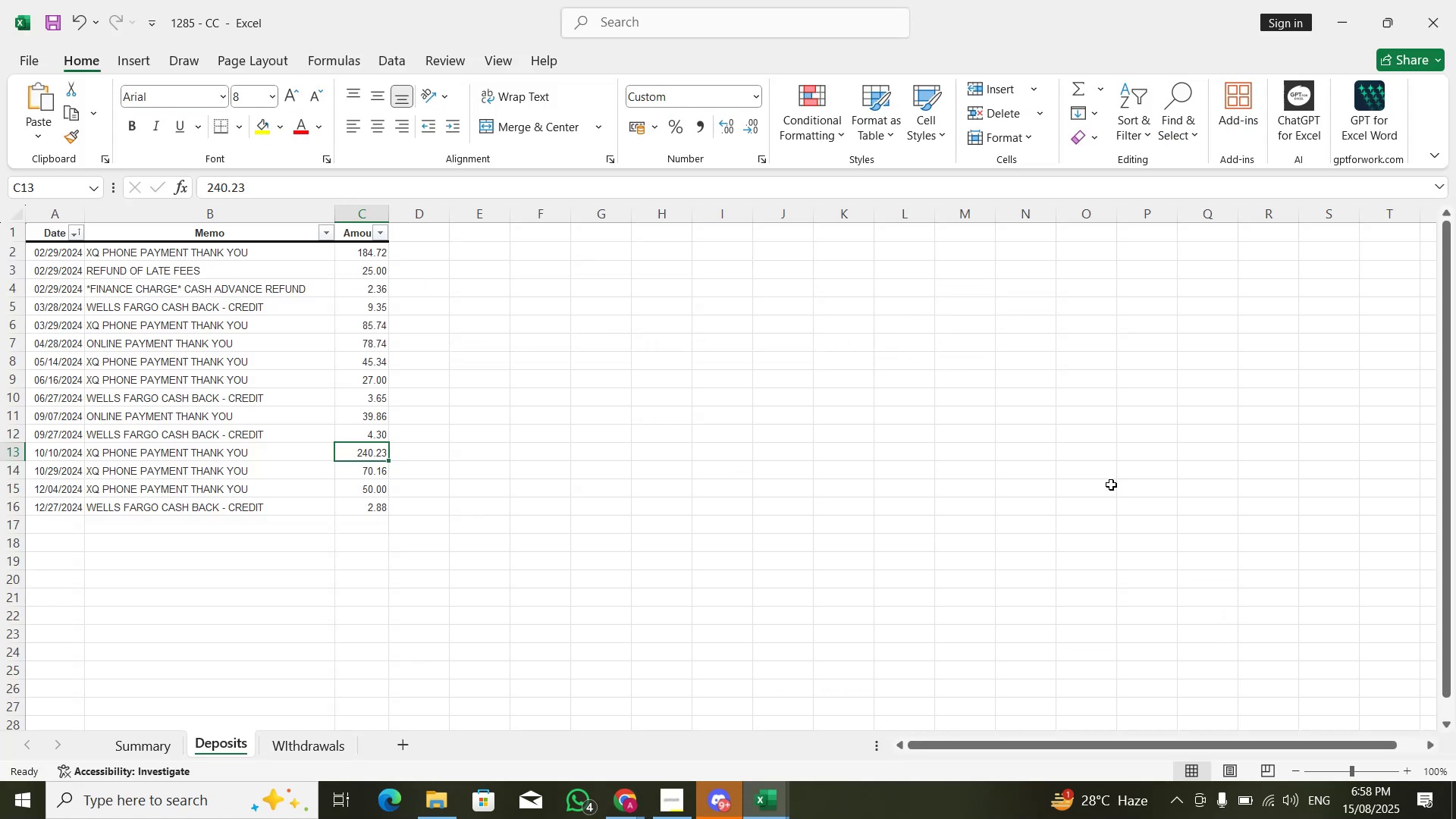 
key(Alt+Tab)
 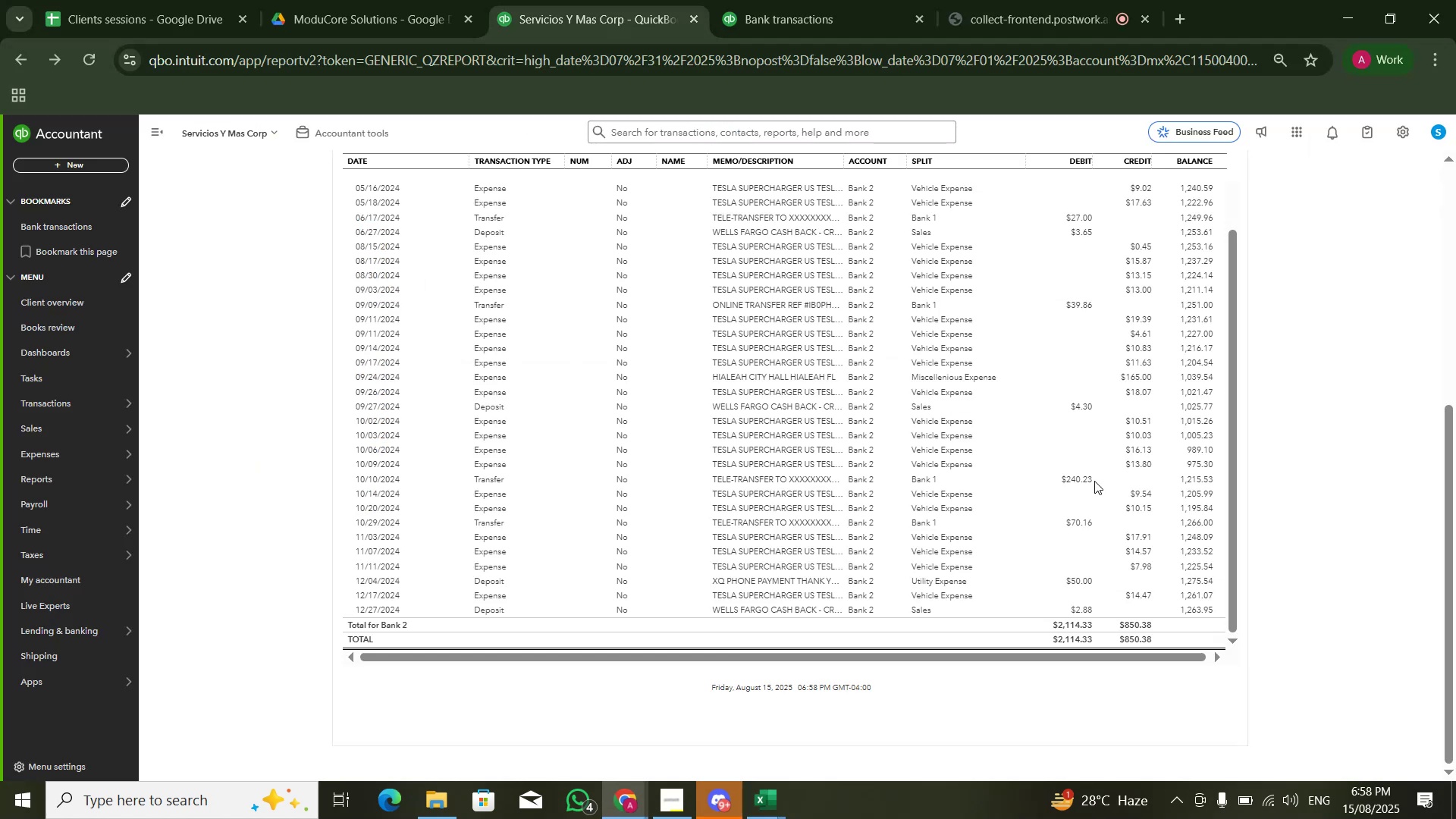 
scroll: coordinate [1165, 413], scroll_direction: up, amount: 20.0
 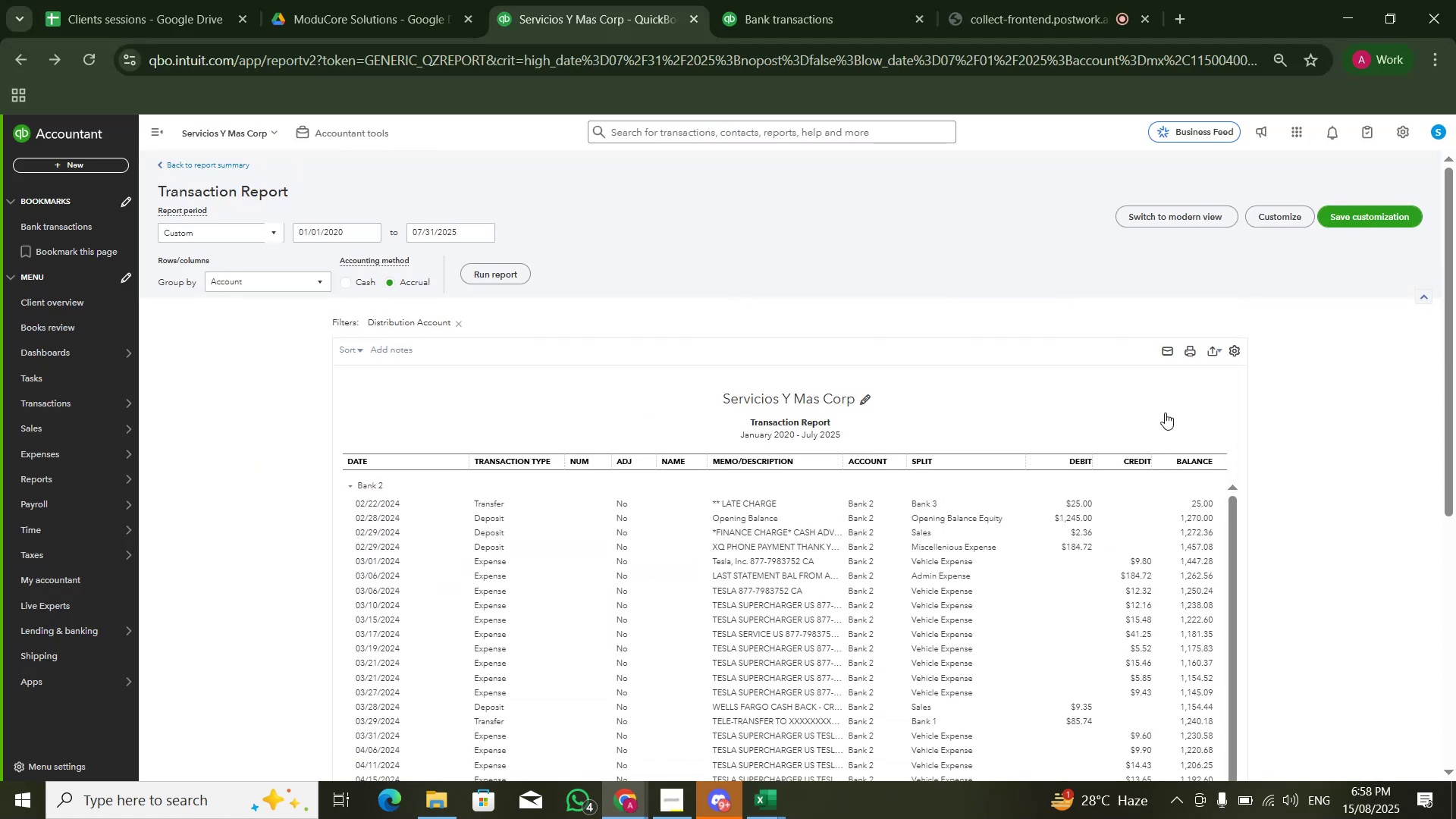 
scroll: coordinate [1176, 368], scroll_direction: down, amount: 2.0
 